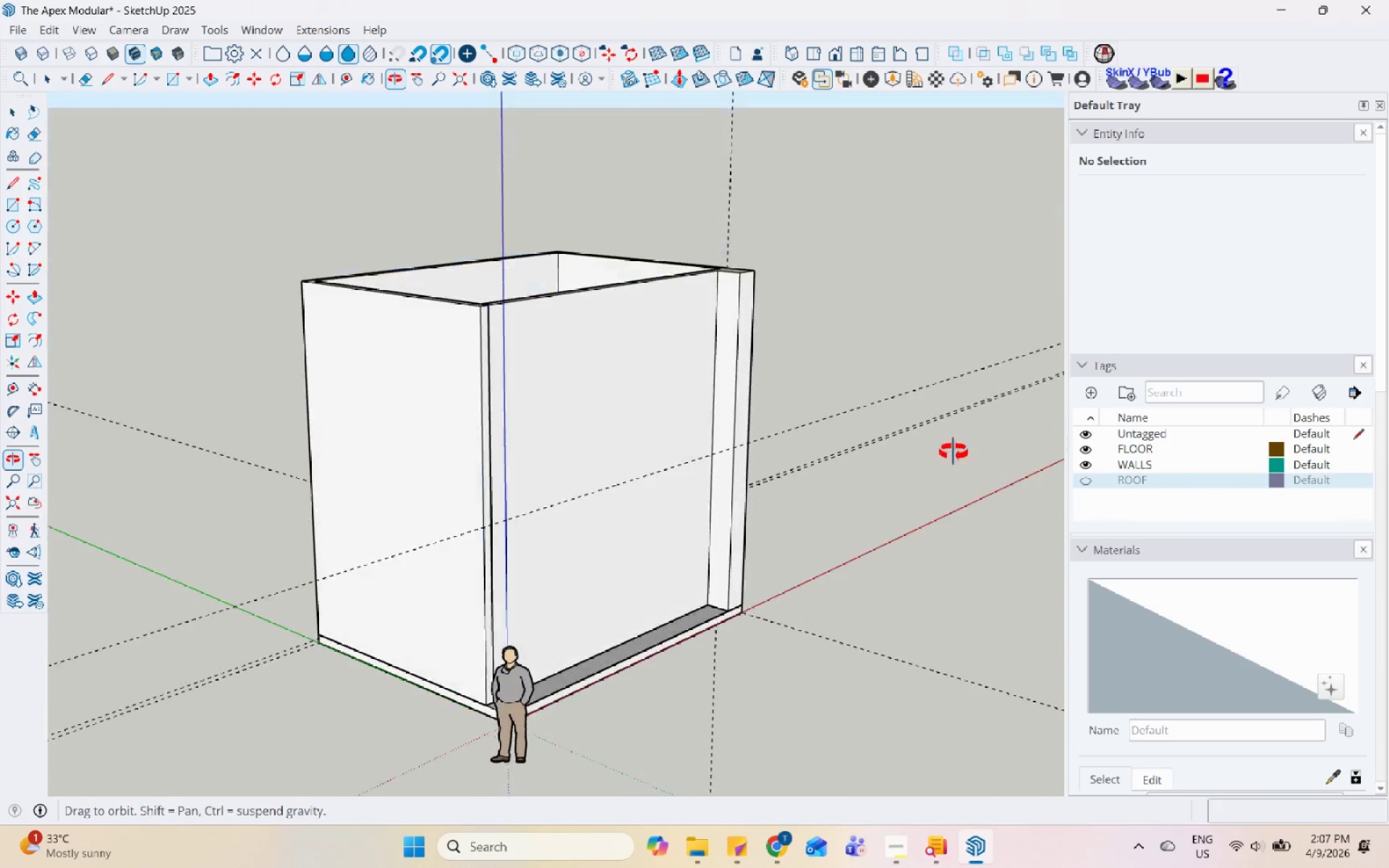 
scroll: coordinate [506, 307], scroll_direction: up, amount: 13.0
 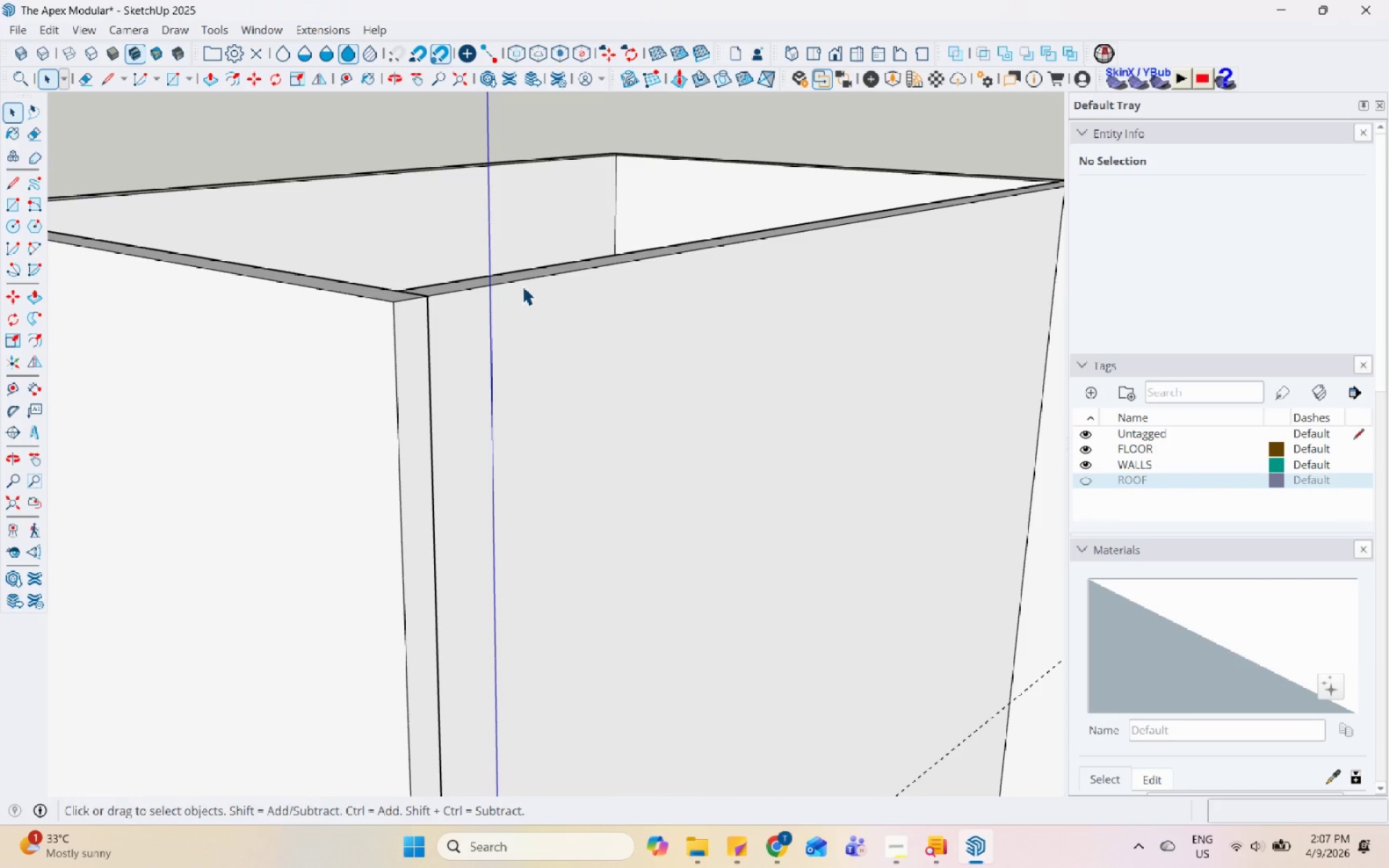 
scroll: coordinate [679, 280], scroll_direction: down, amount: 8.0
 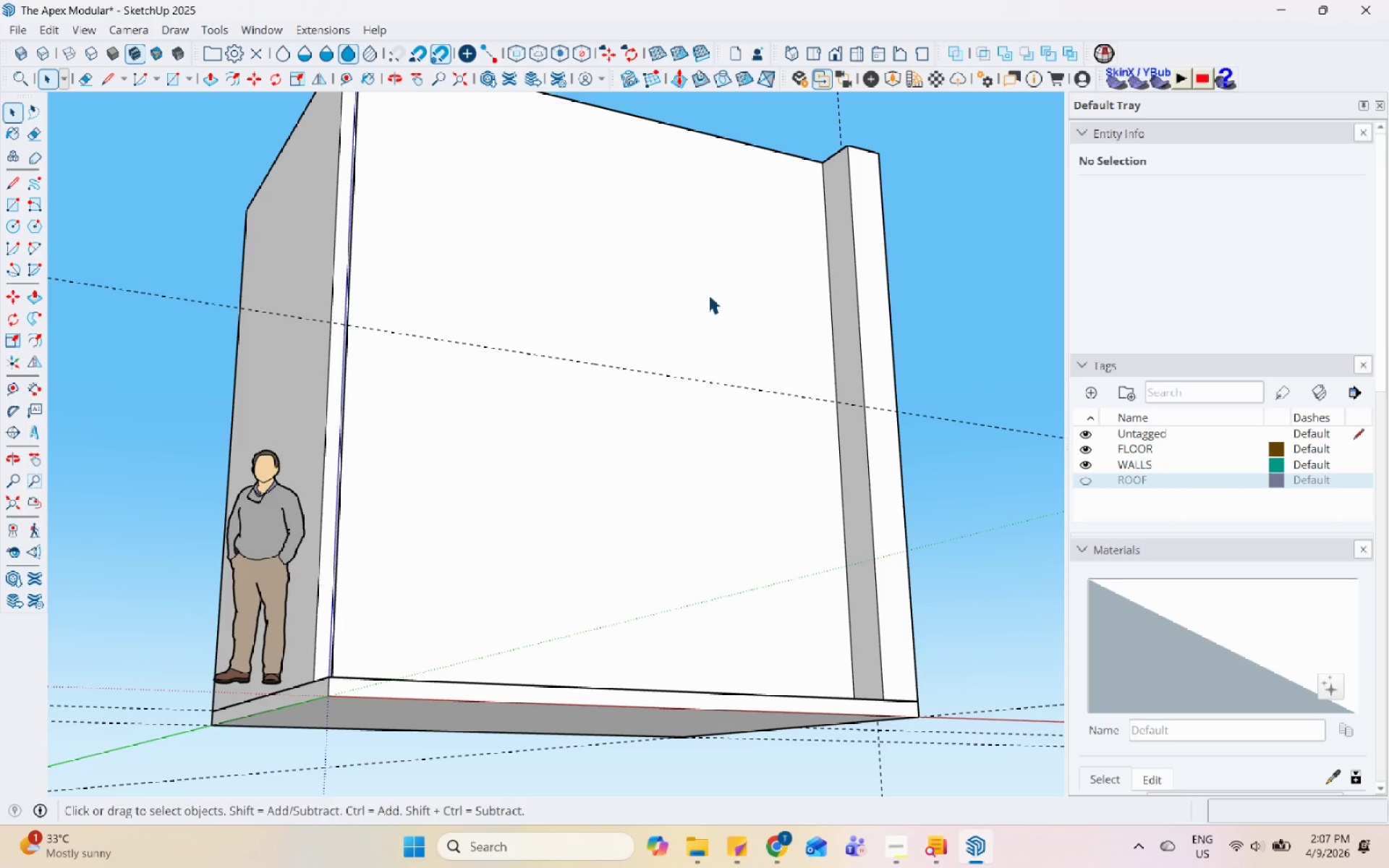 
wait(10.75)
 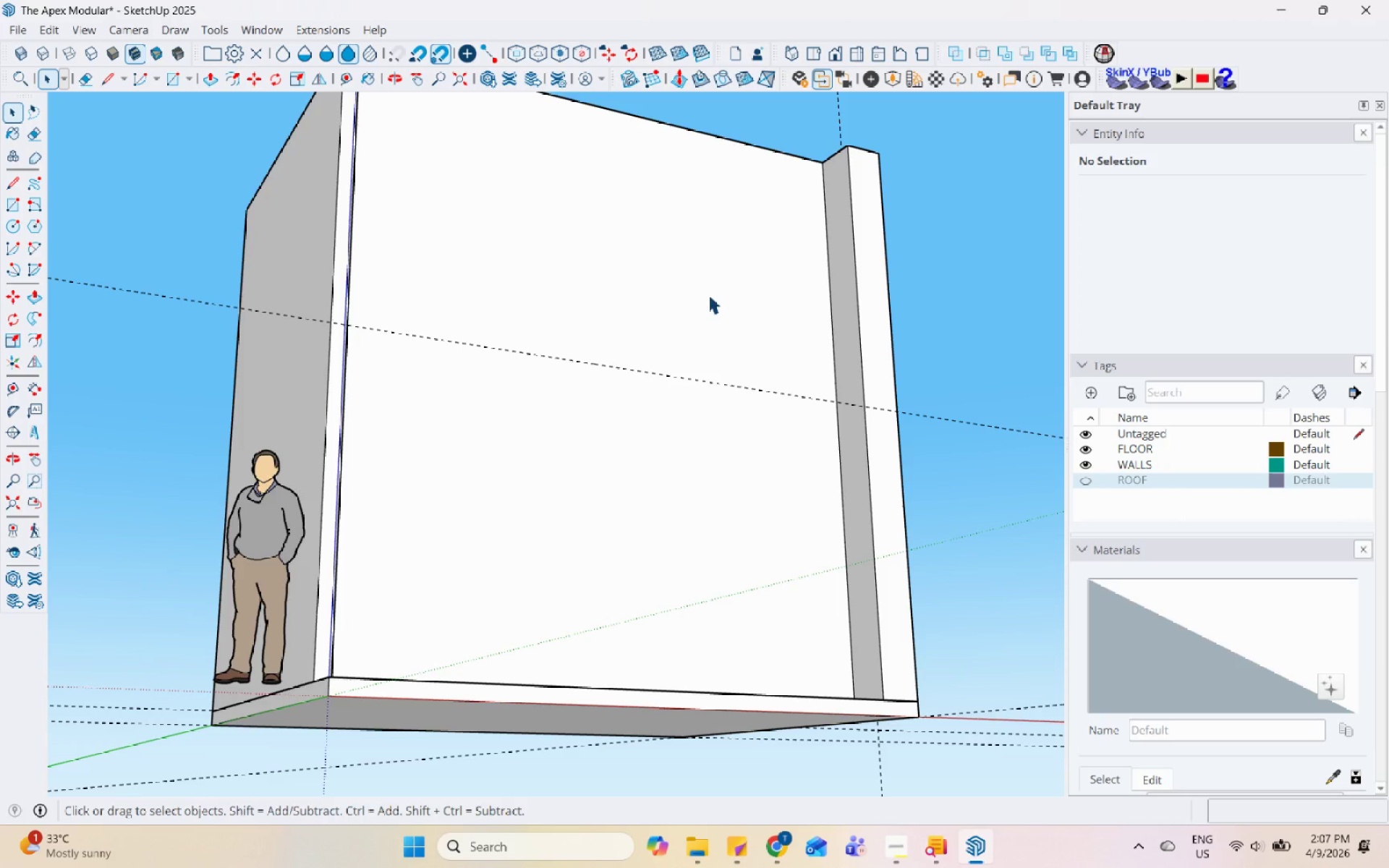 
scroll: coordinate [614, 659], scroll_direction: down, amount: 5.0
 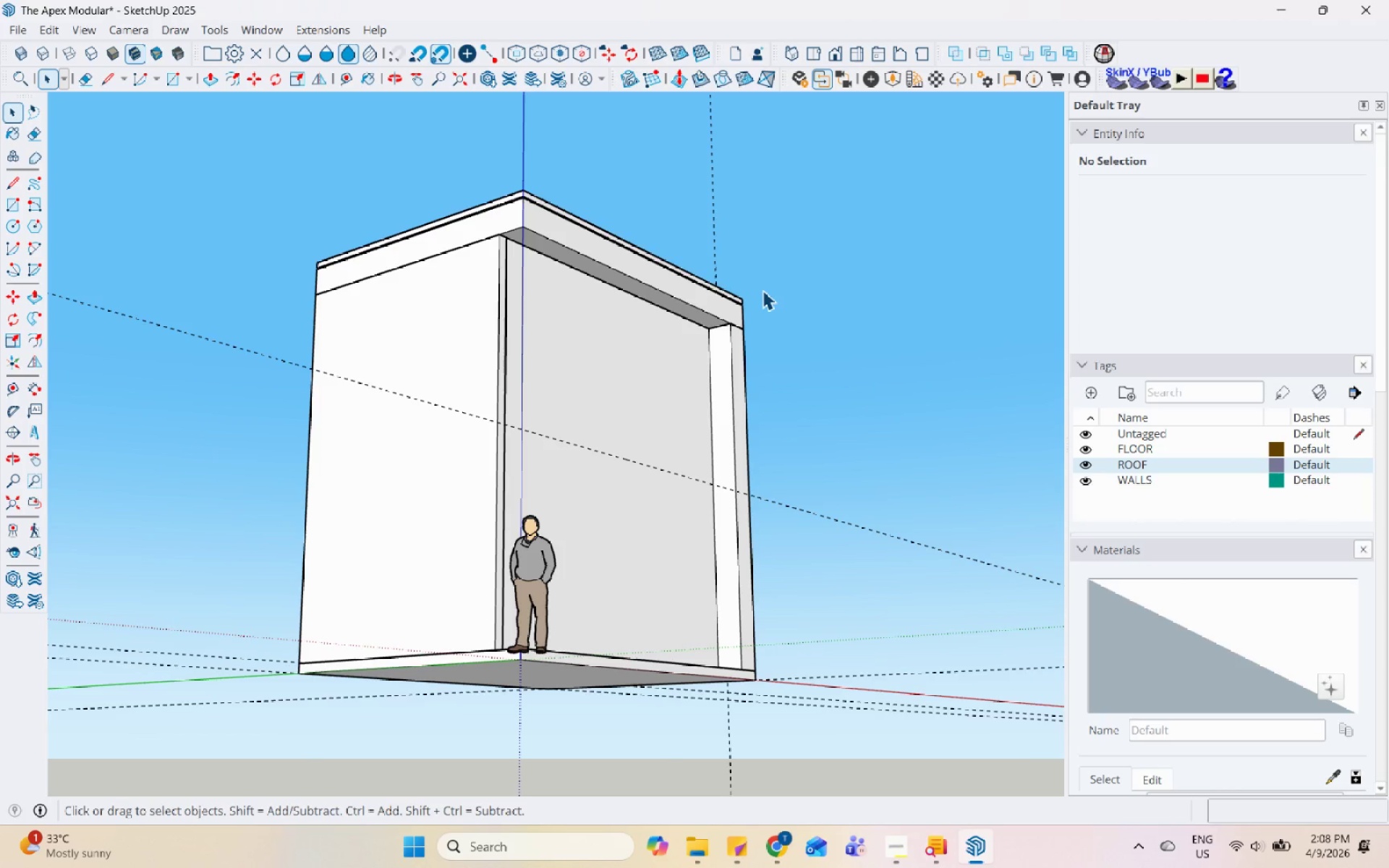 
wait(31.03)
 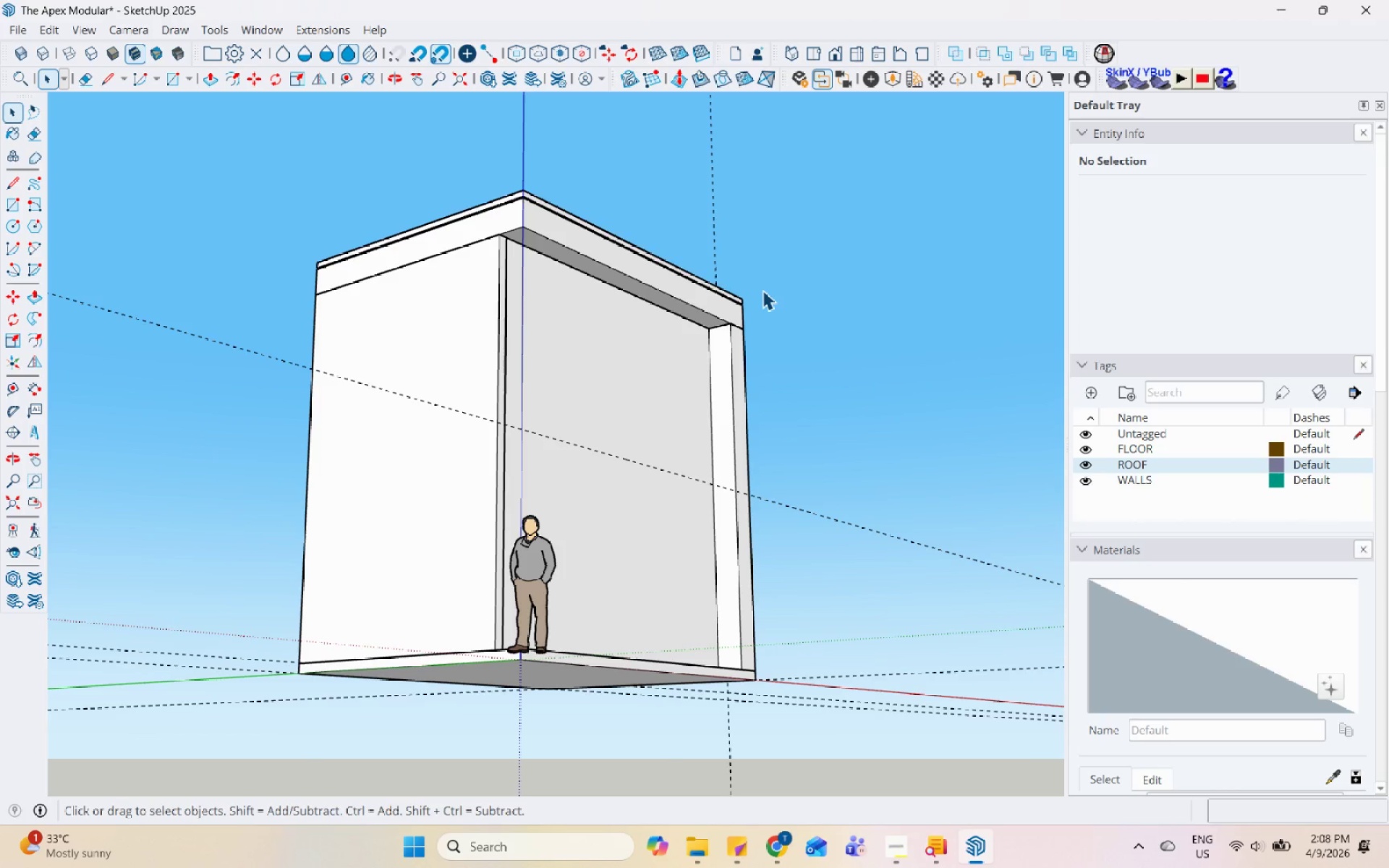 
scroll: coordinate [747, 290], scroll_direction: up, amount: 2.0
 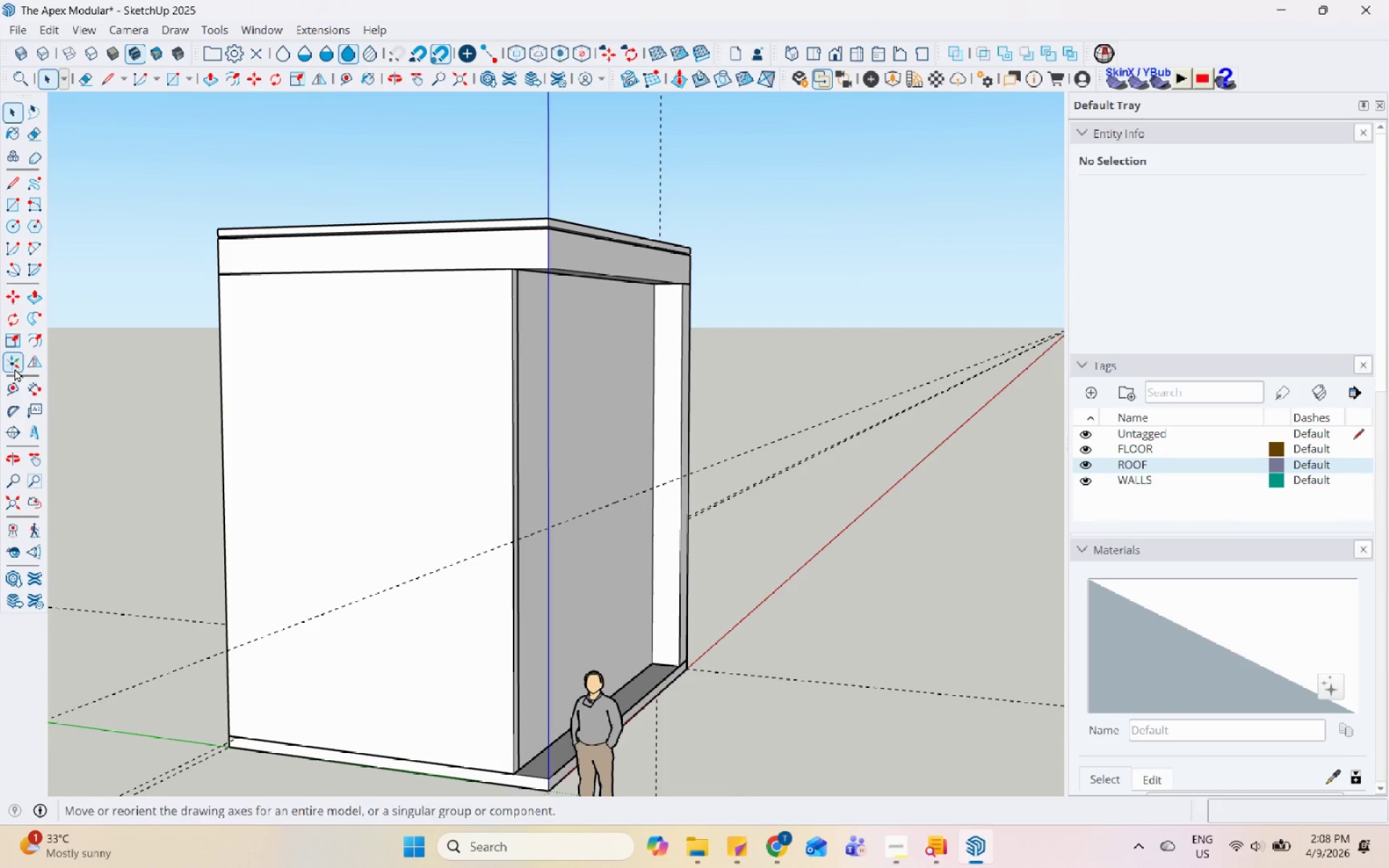 
left_click([14, 388])
 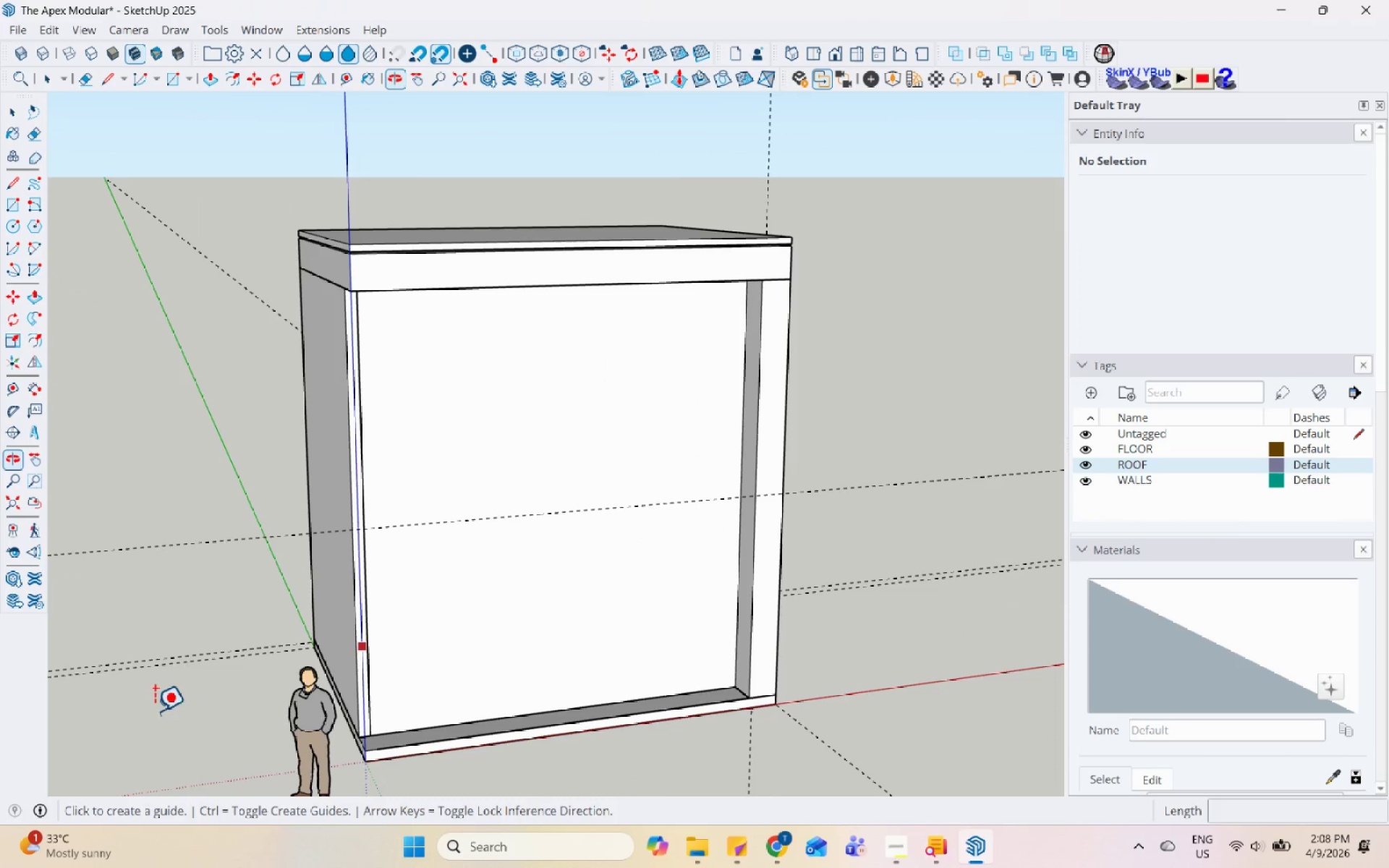 
scroll: coordinate [486, 738], scroll_direction: up, amount: 3.0
 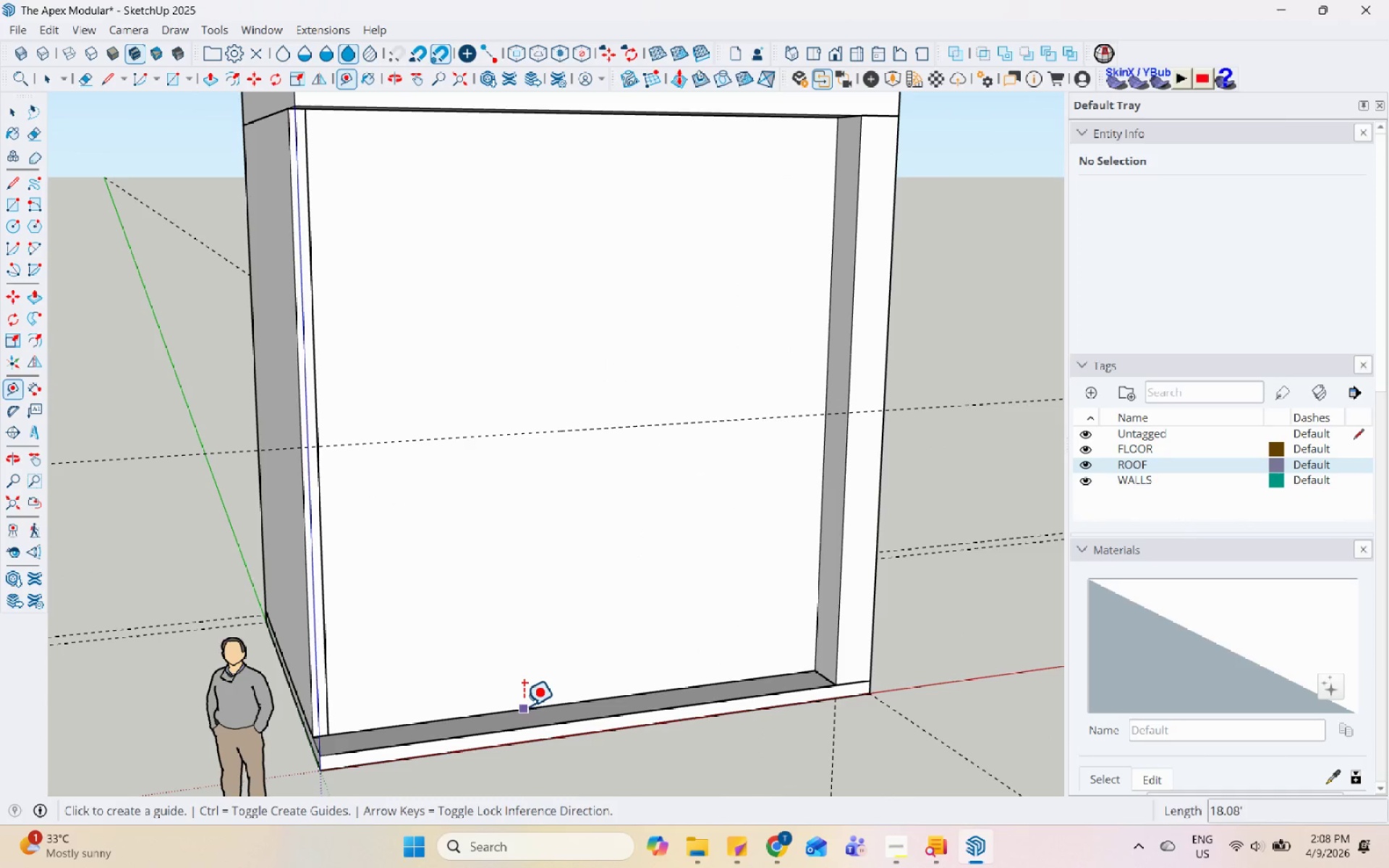 
left_click([523, 707])
 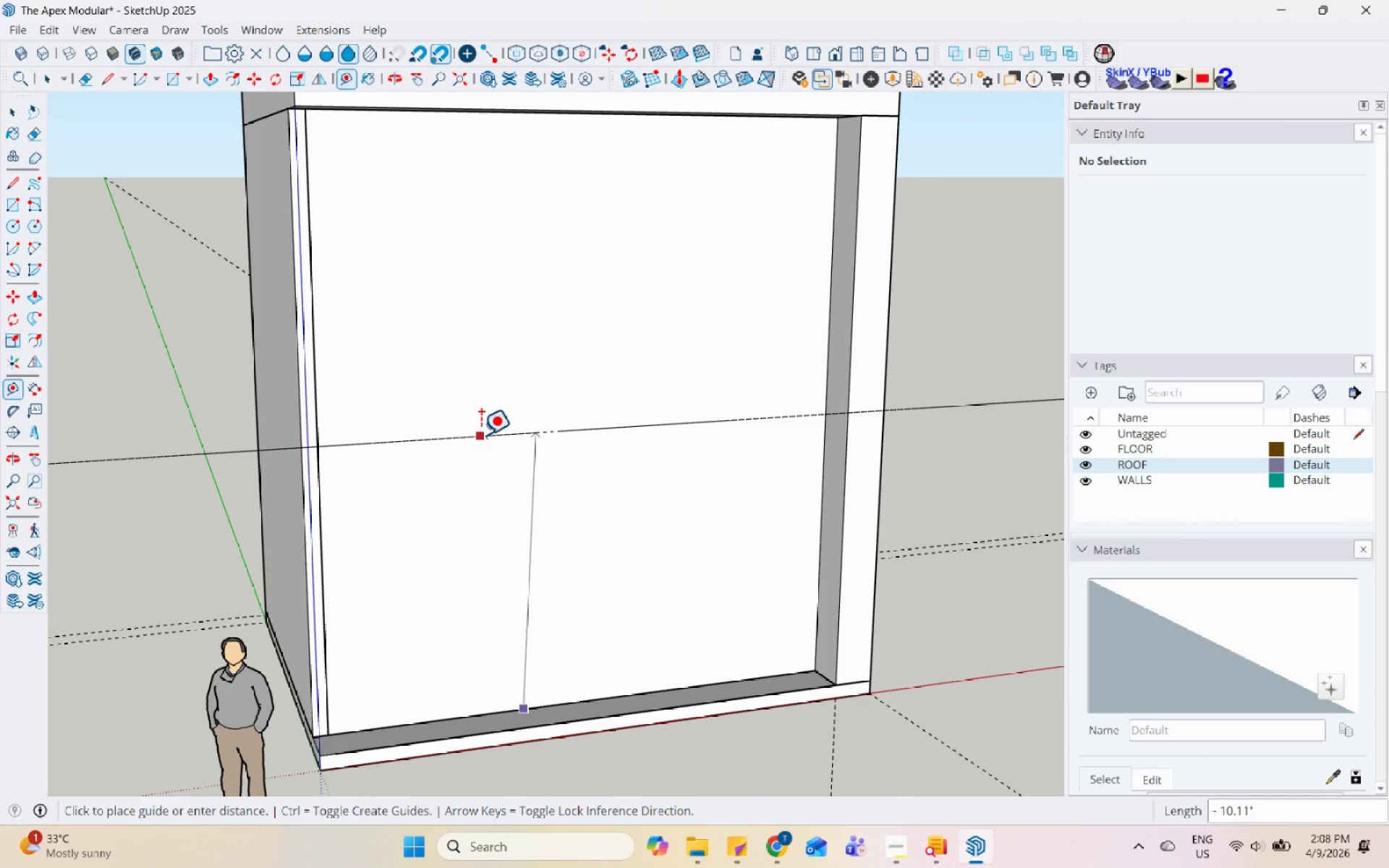 
scroll: coordinate [480, 435], scroll_direction: up, amount: 1.0
 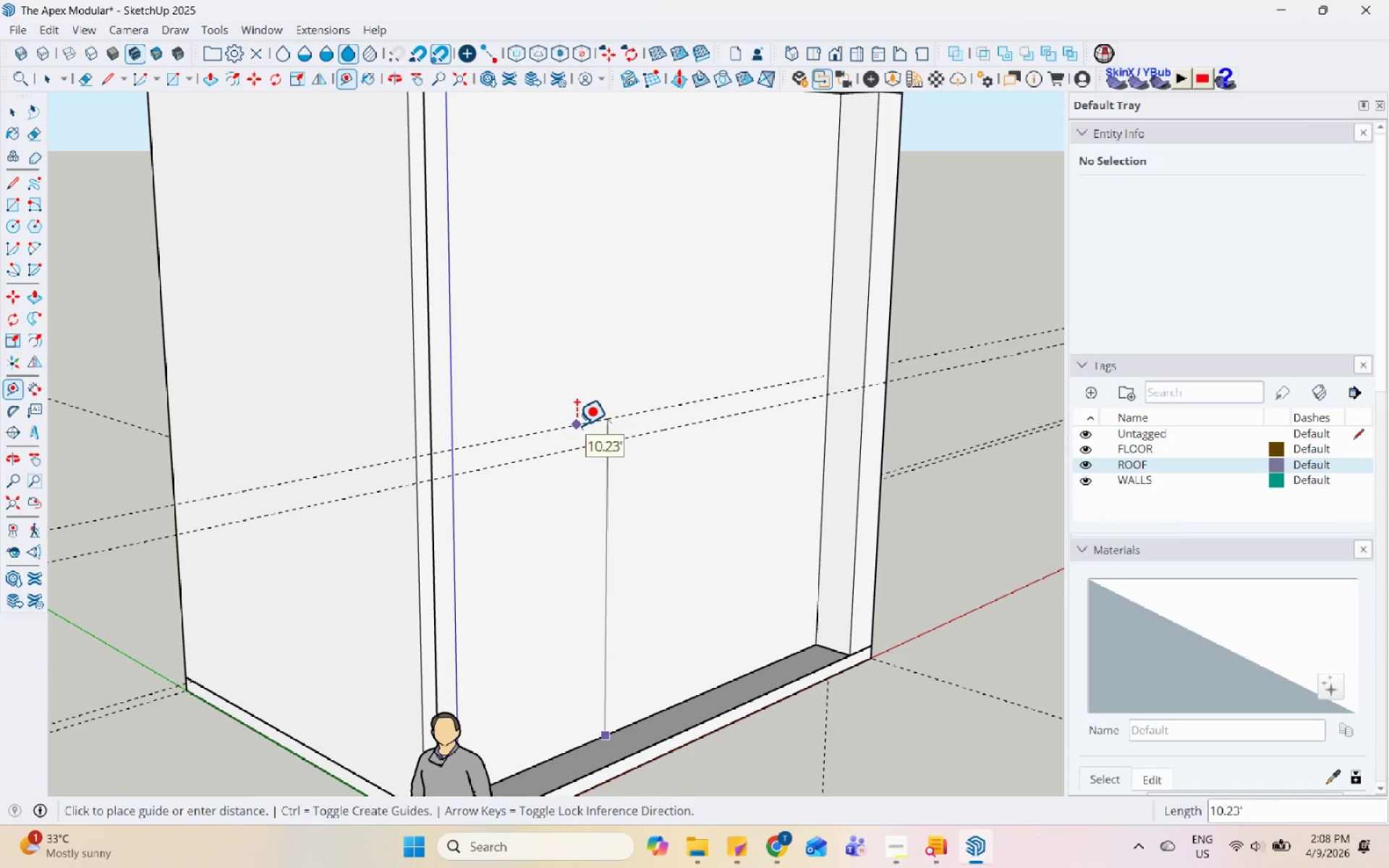 
key(Numpad1)
 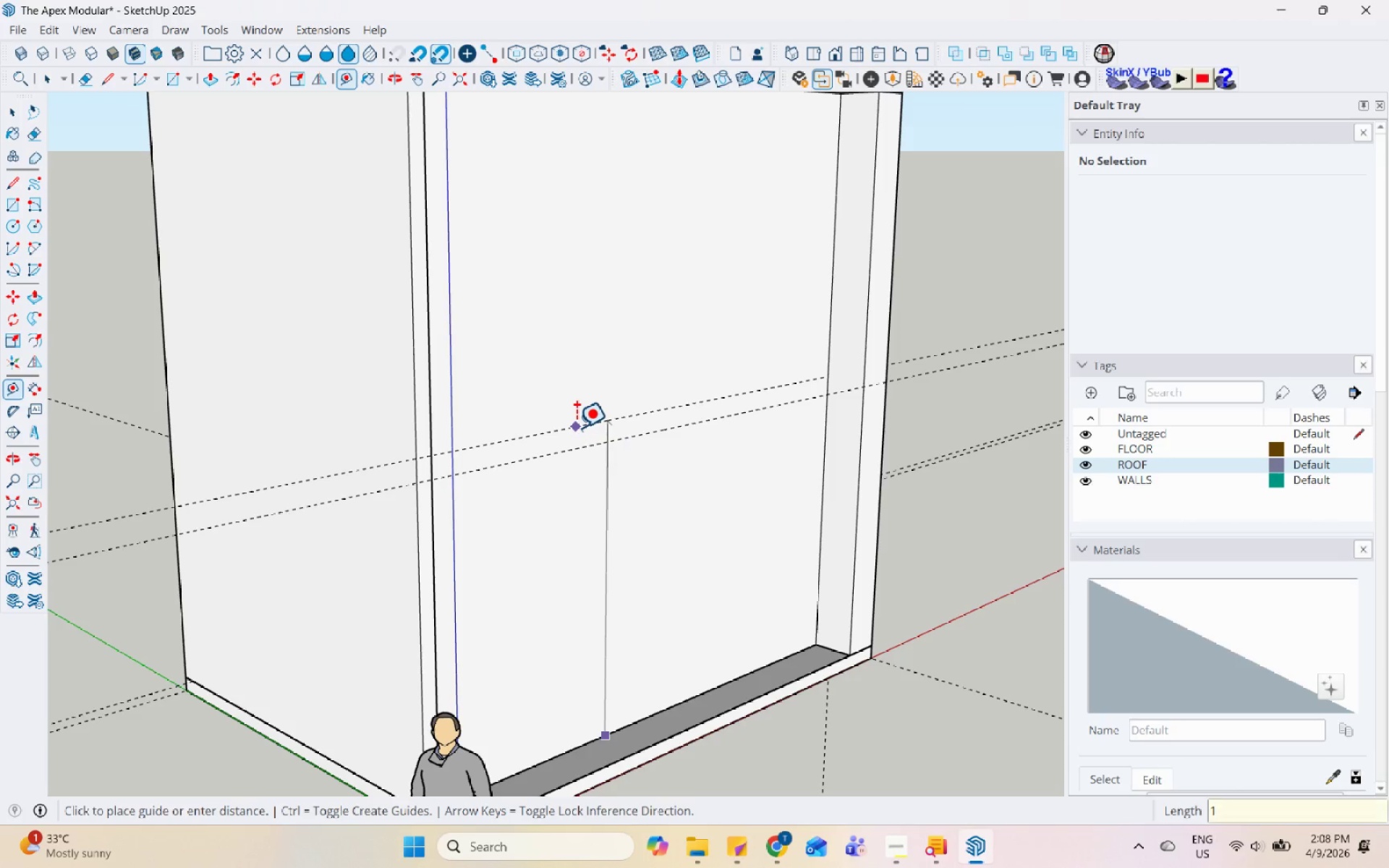 
key(Numpad0)
 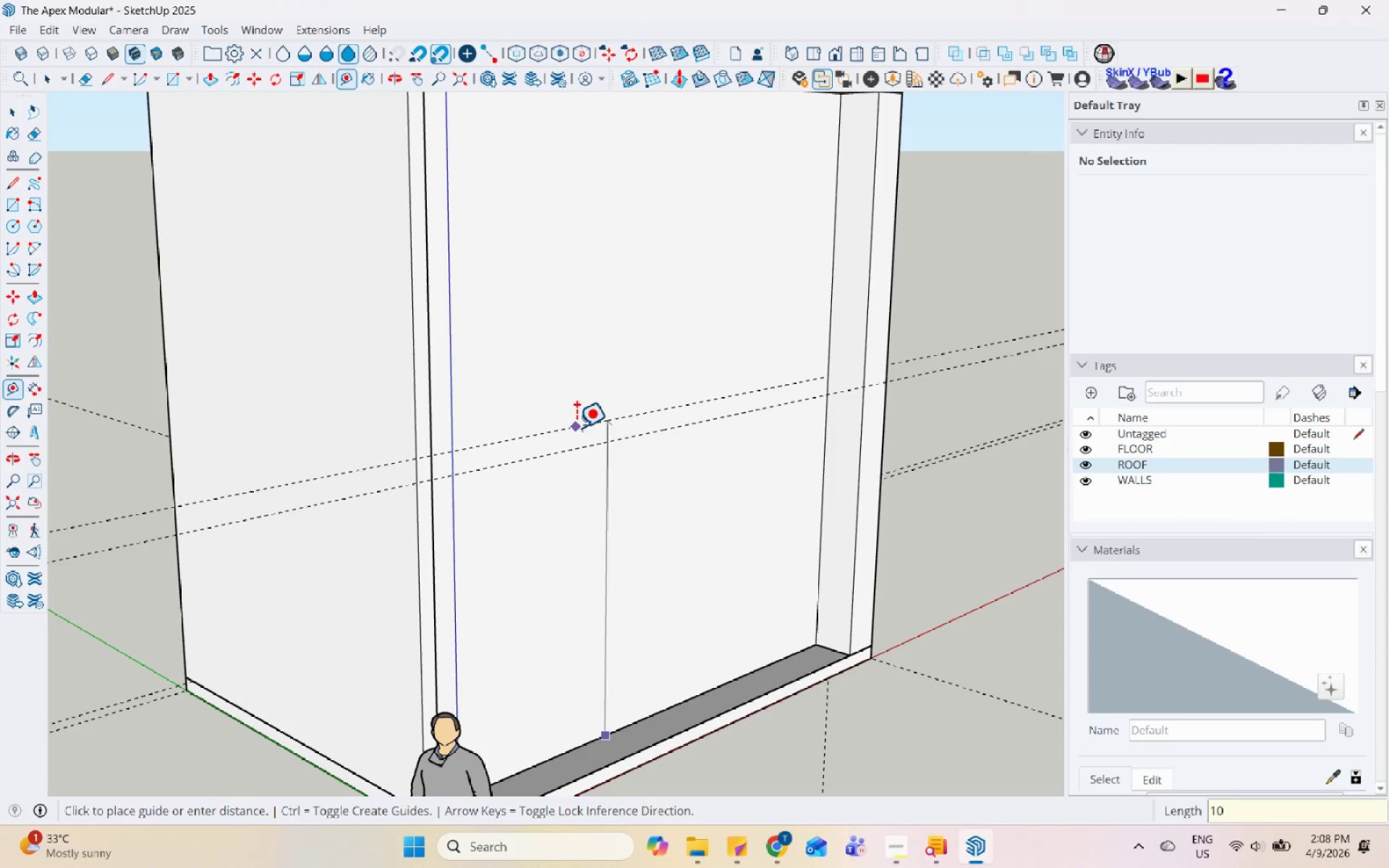 
key(Enter)
 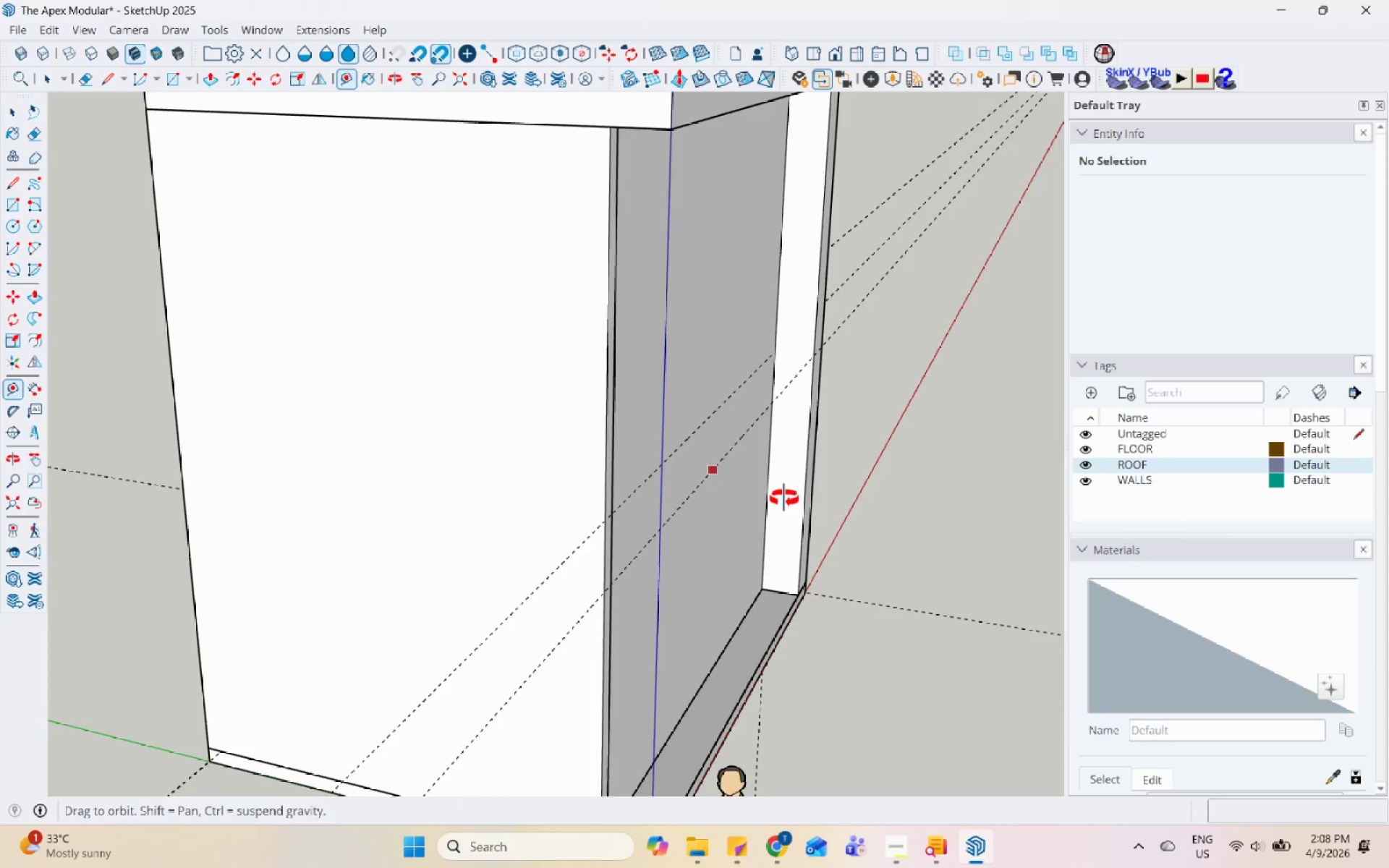 
key(Space)
 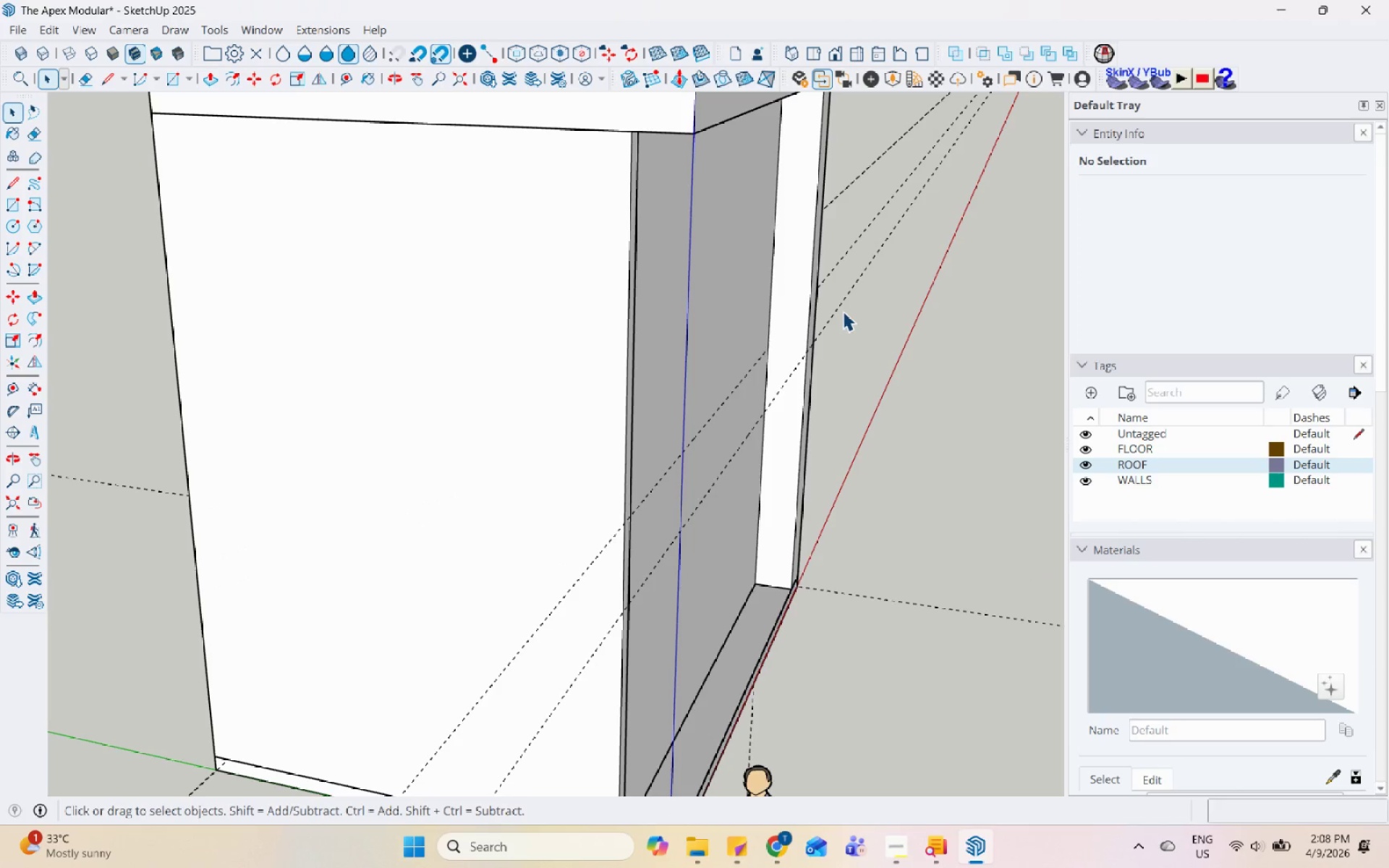 
left_click([838, 307])
 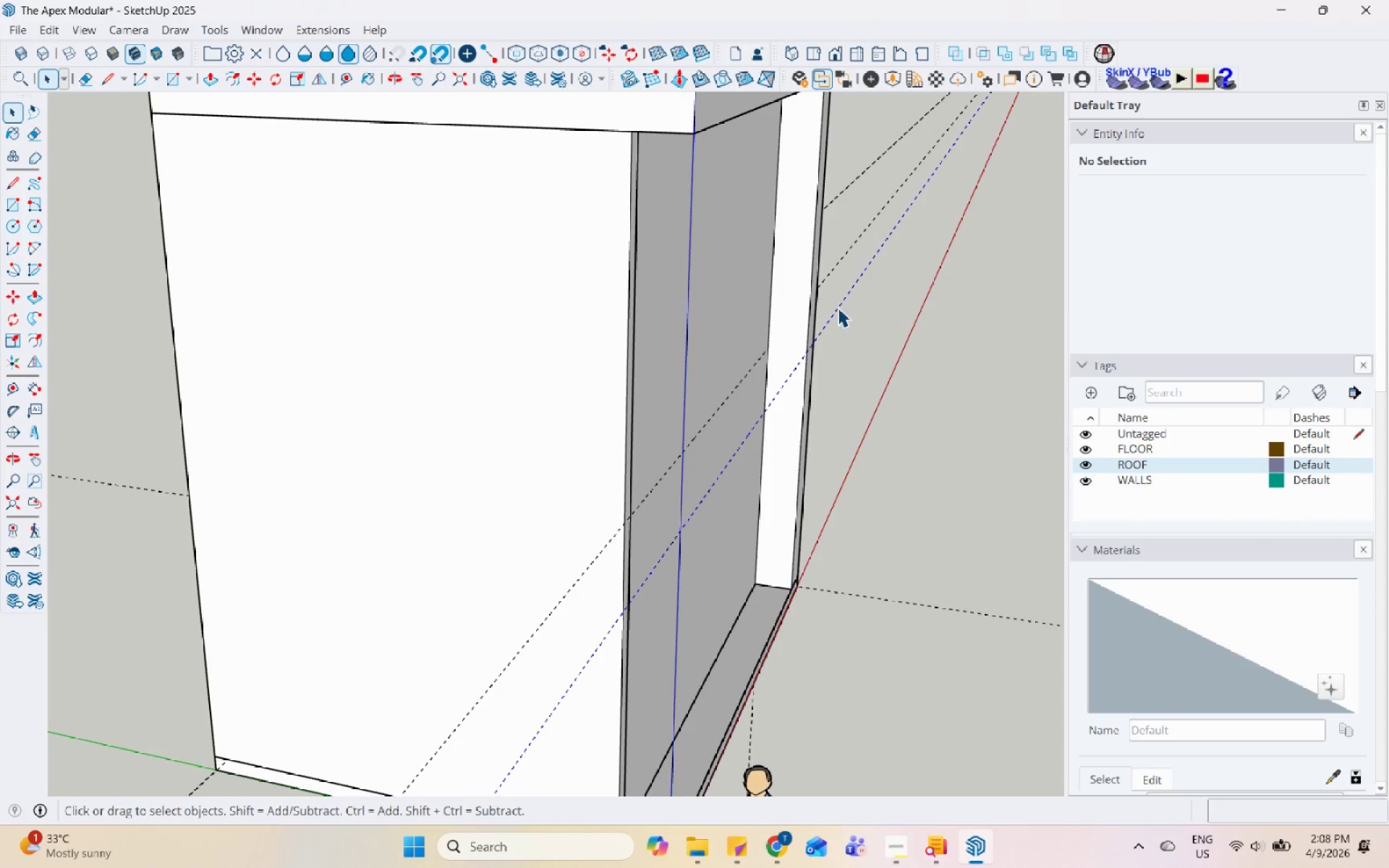 
right_click([838, 307])
 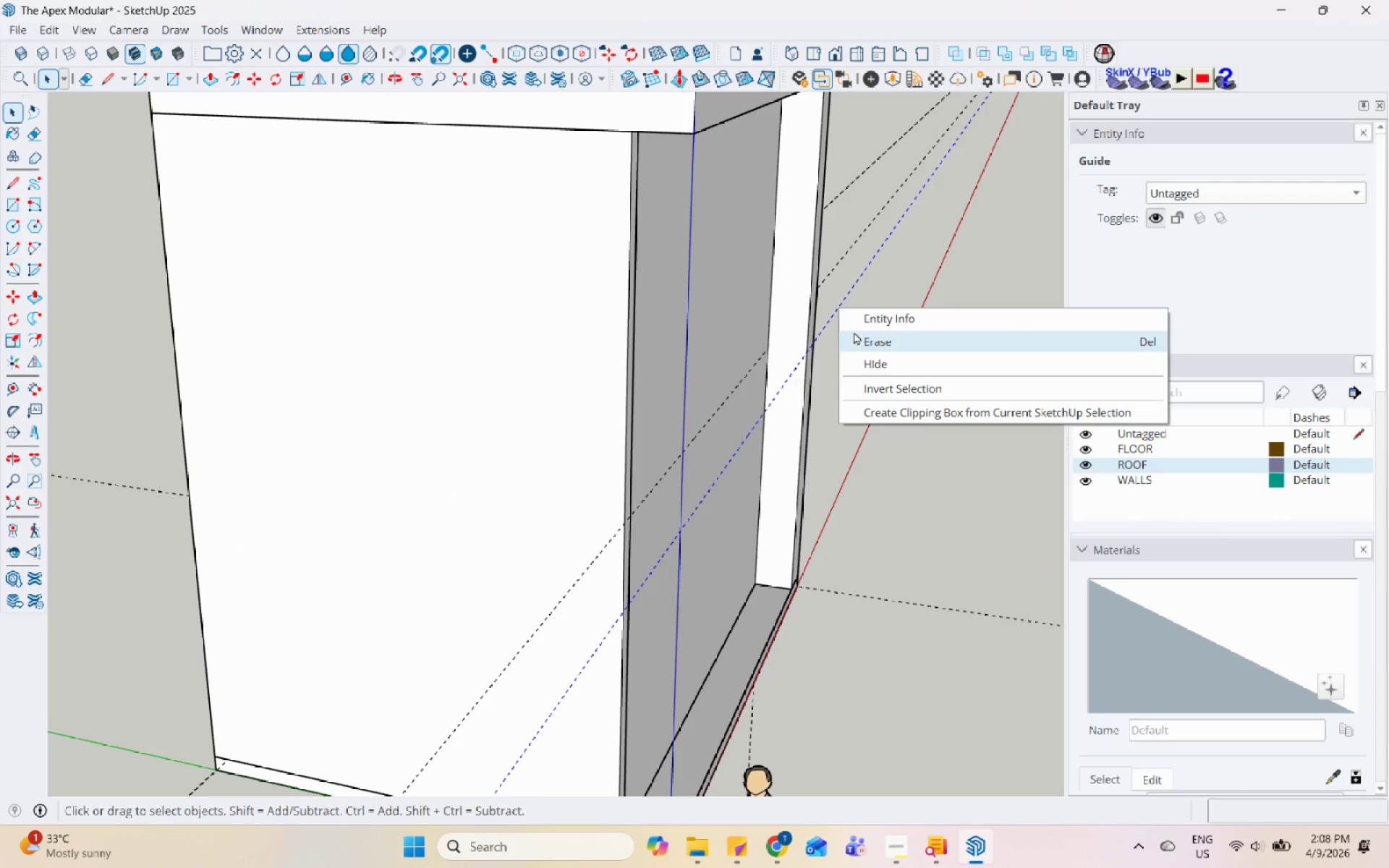 
left_click([856, 335])
 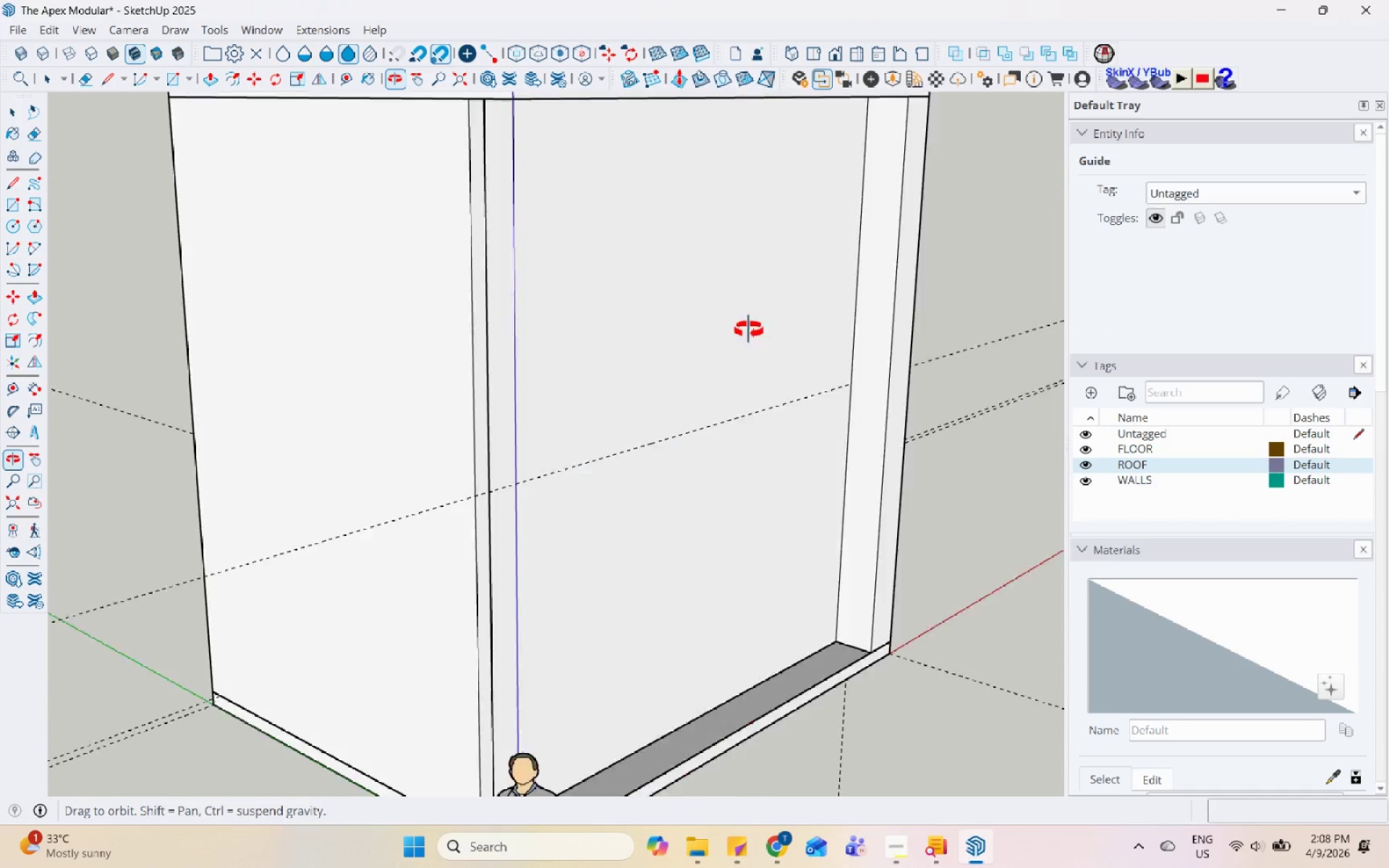 
scroll: coordinate [483, 252], scroll_direction: up, amount: 1.0
 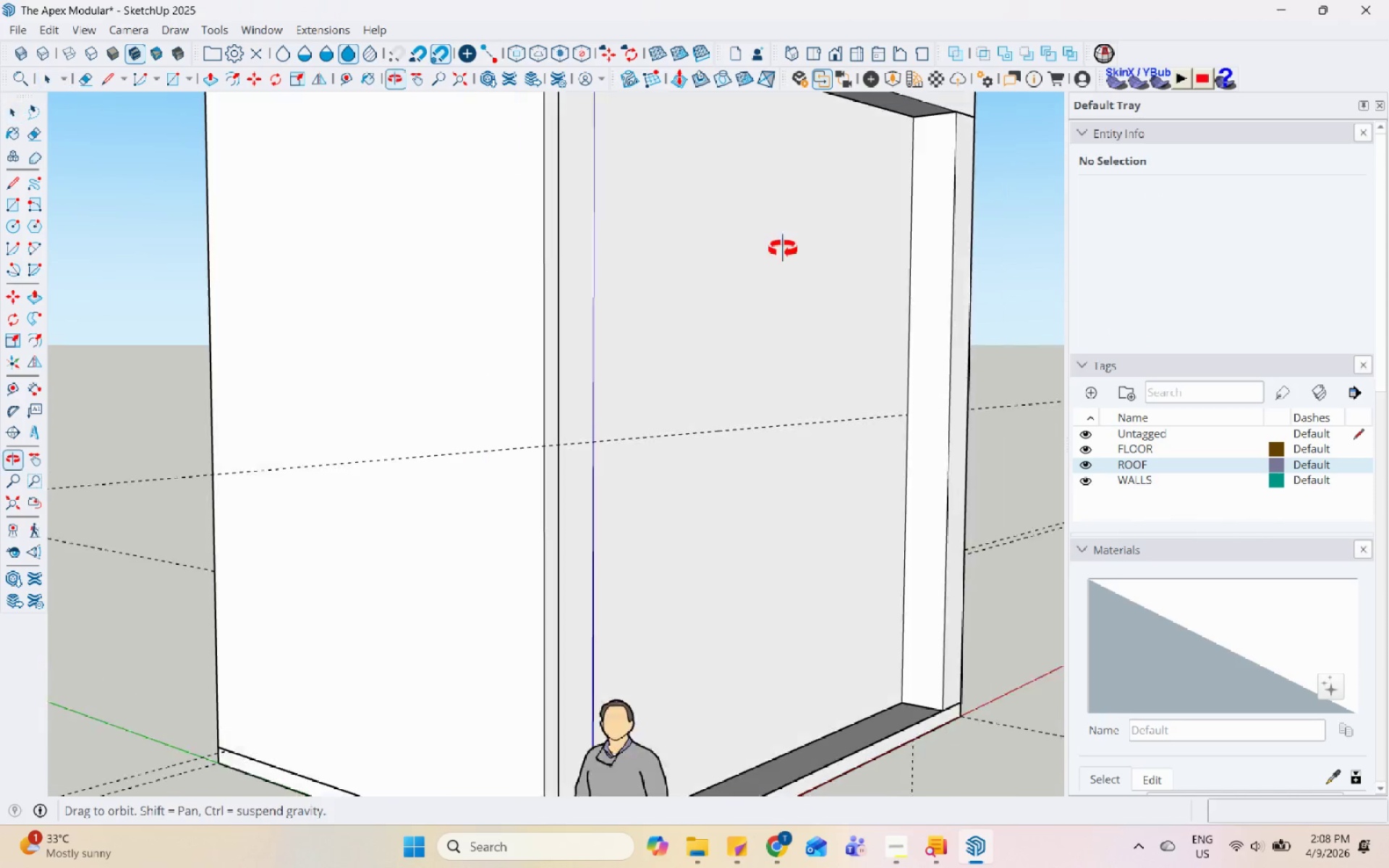 
scroll: coordinate [807, 251], scroll_direction: down, amount: 5.0
 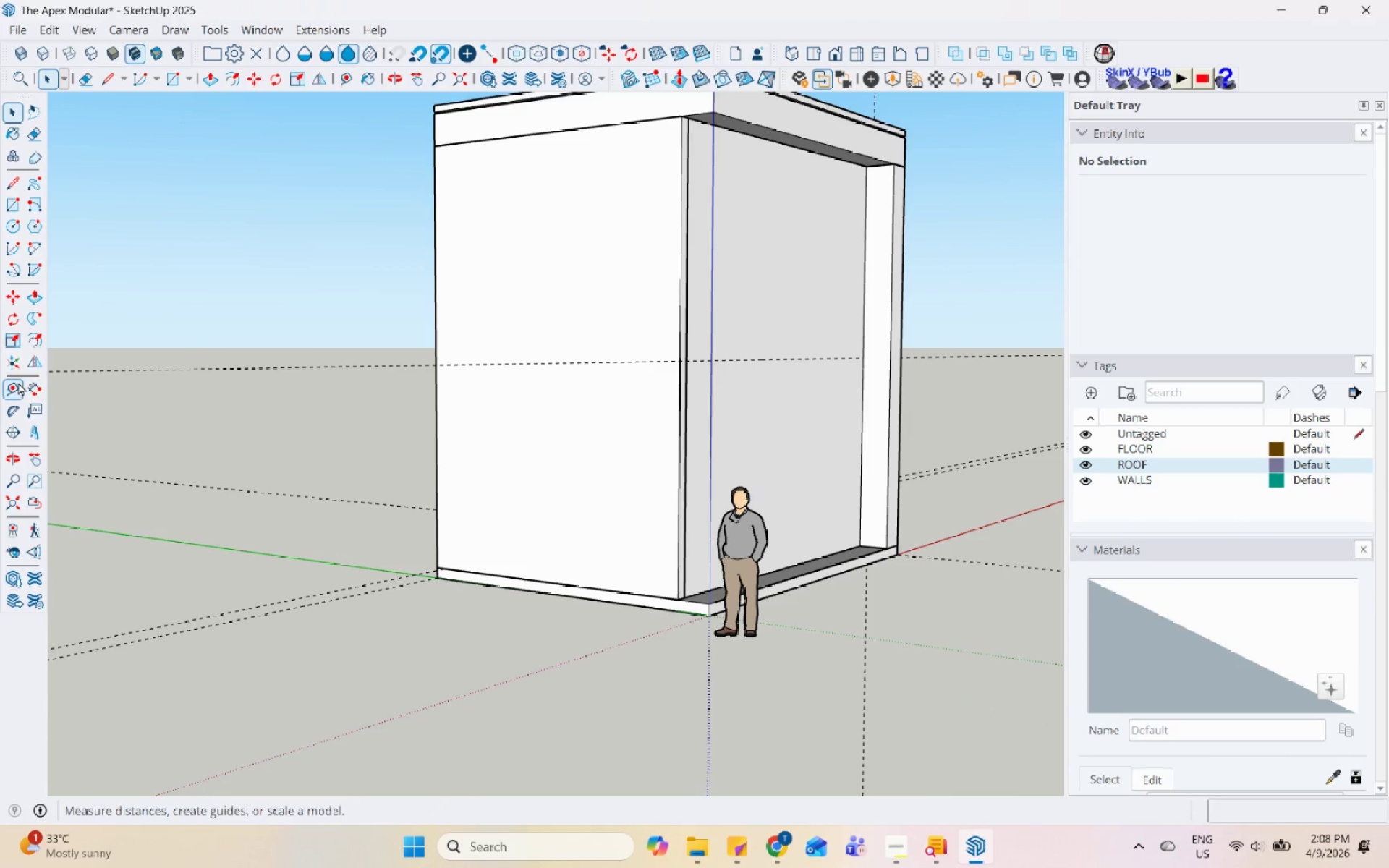 
scroll: coordinate [649, 600], scroll_direction: up, amount: 3.0
 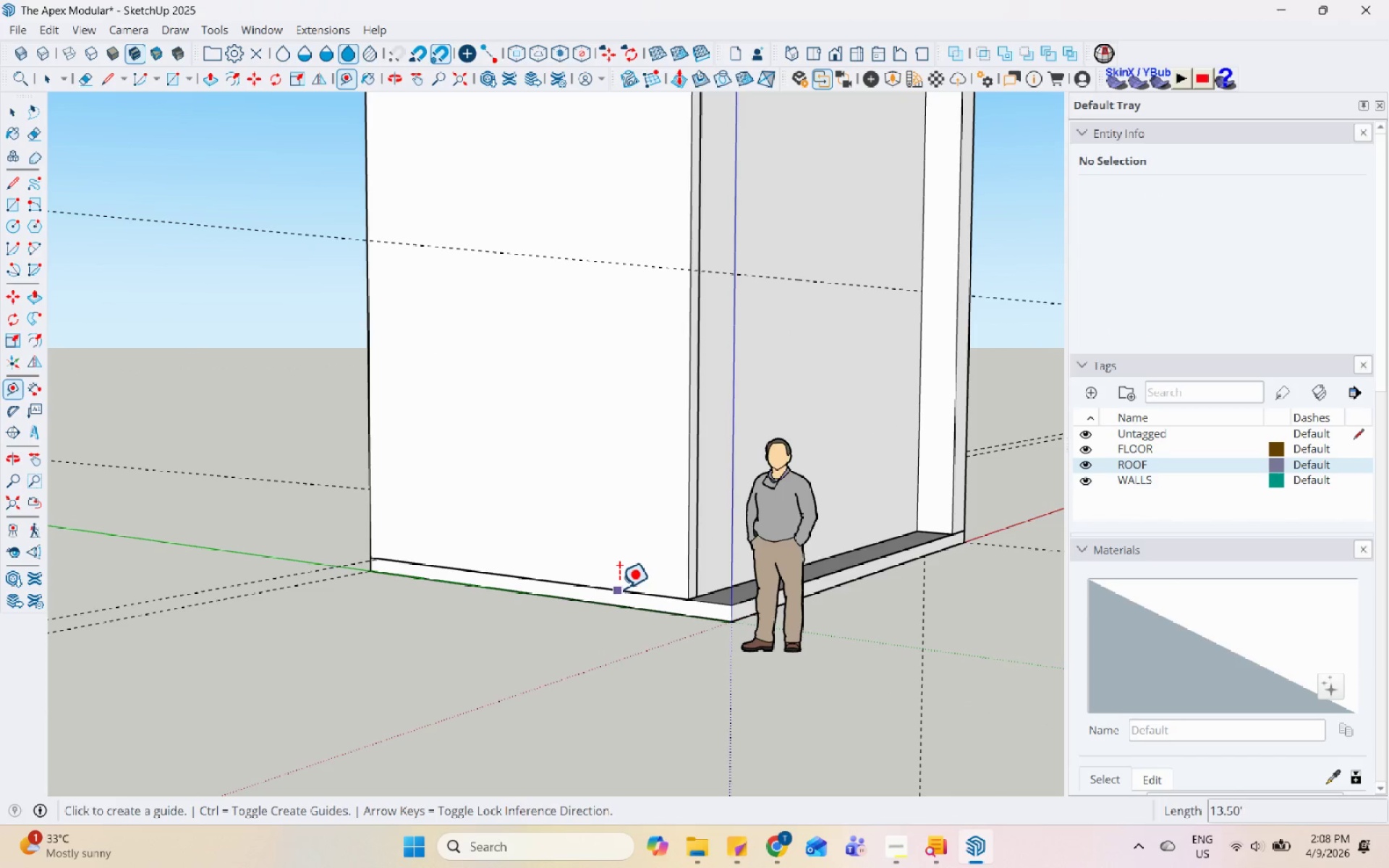 
left_click([619, 588])
 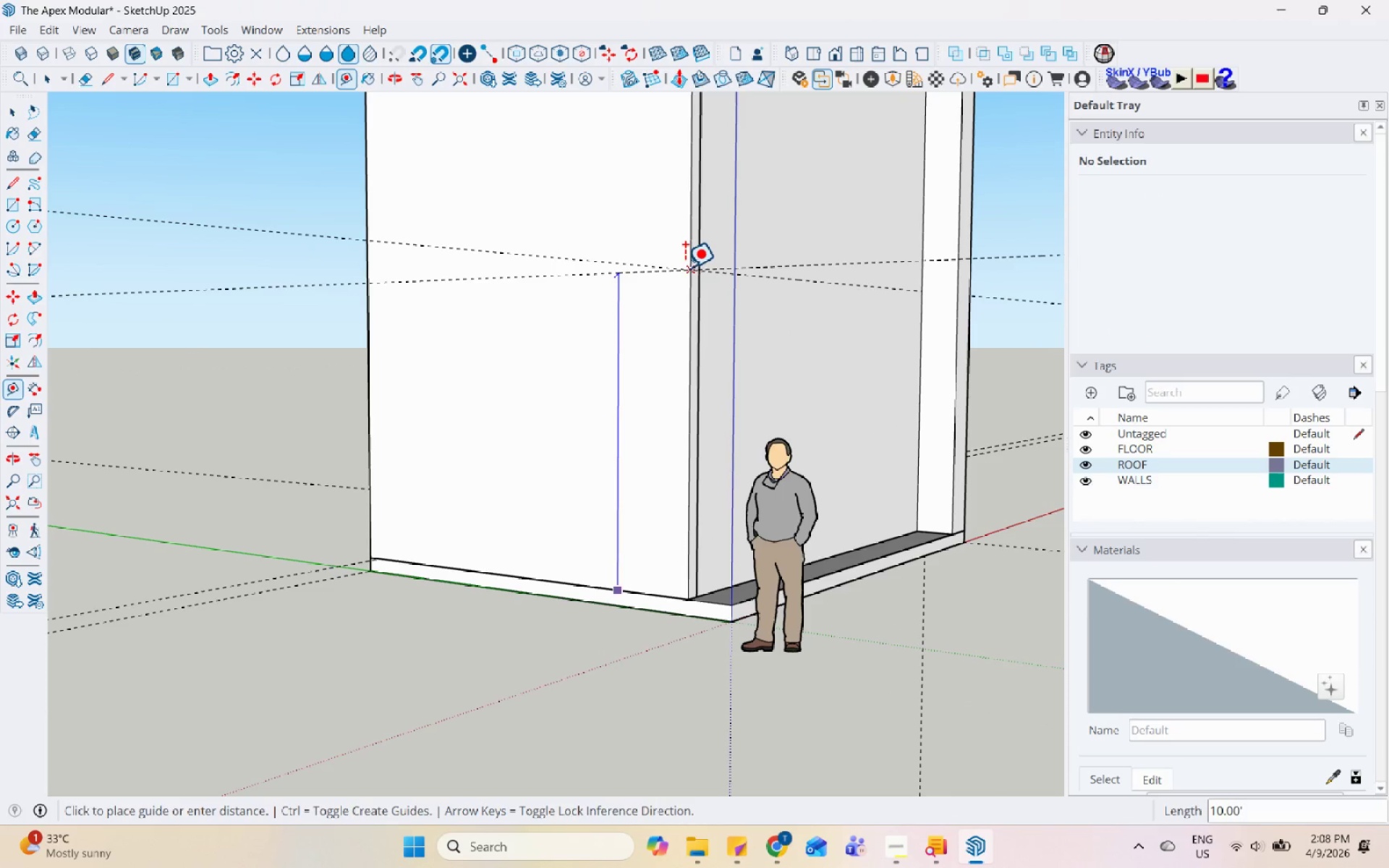 
left_click([684, 271])
 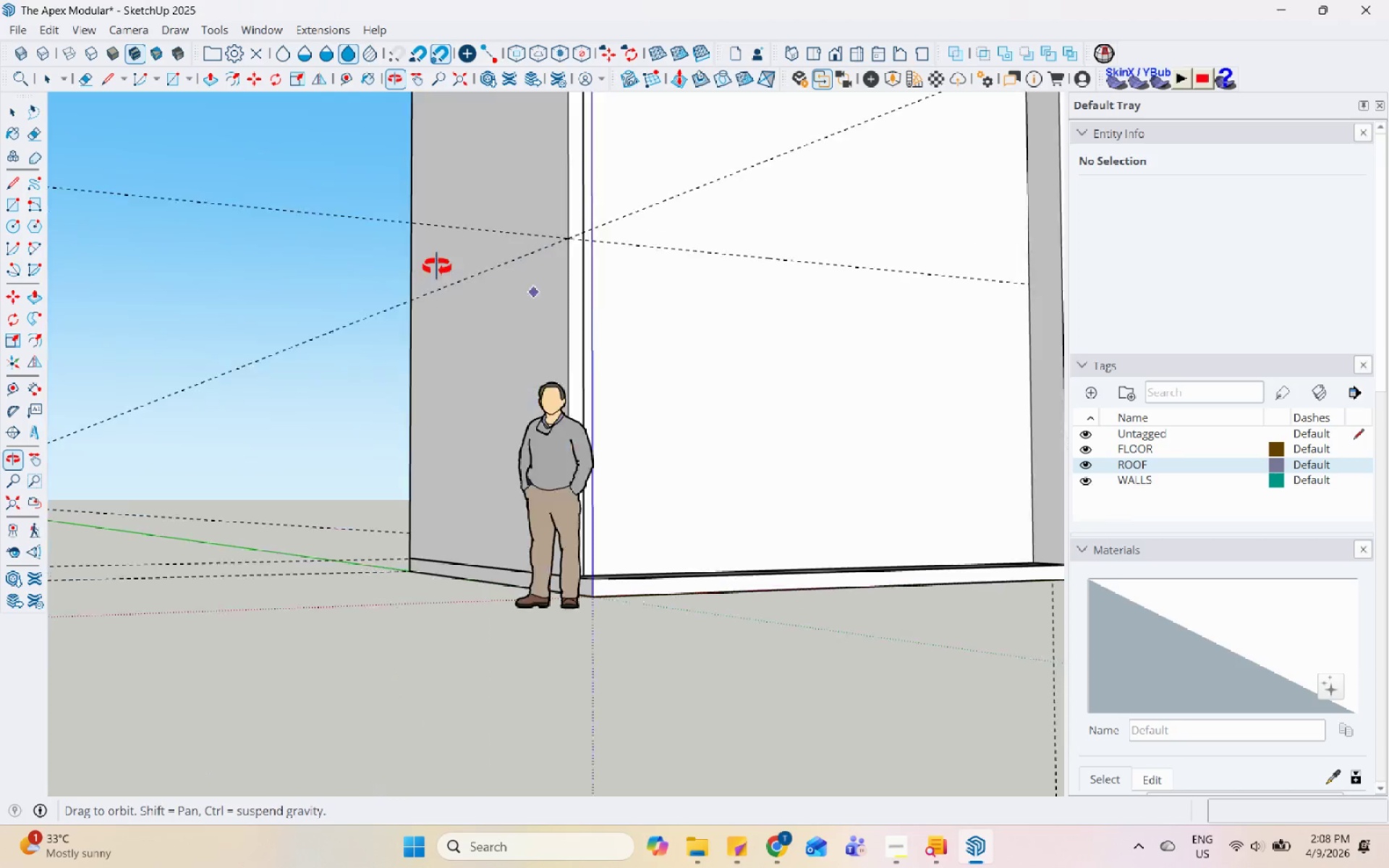 
scroll: coordinate [447, 416], scroll_direction: down, amount: 3.0
 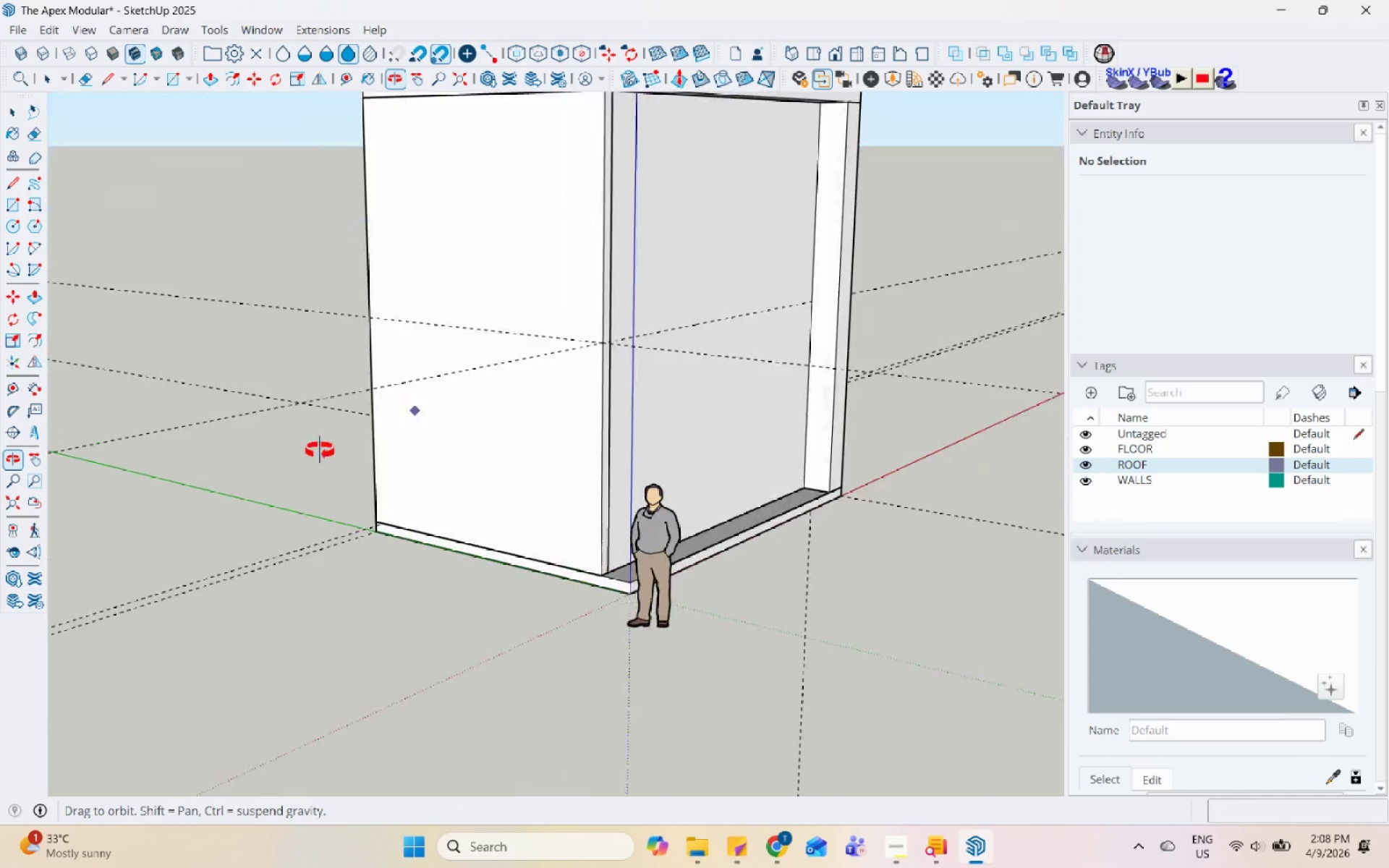 
key(Space)
 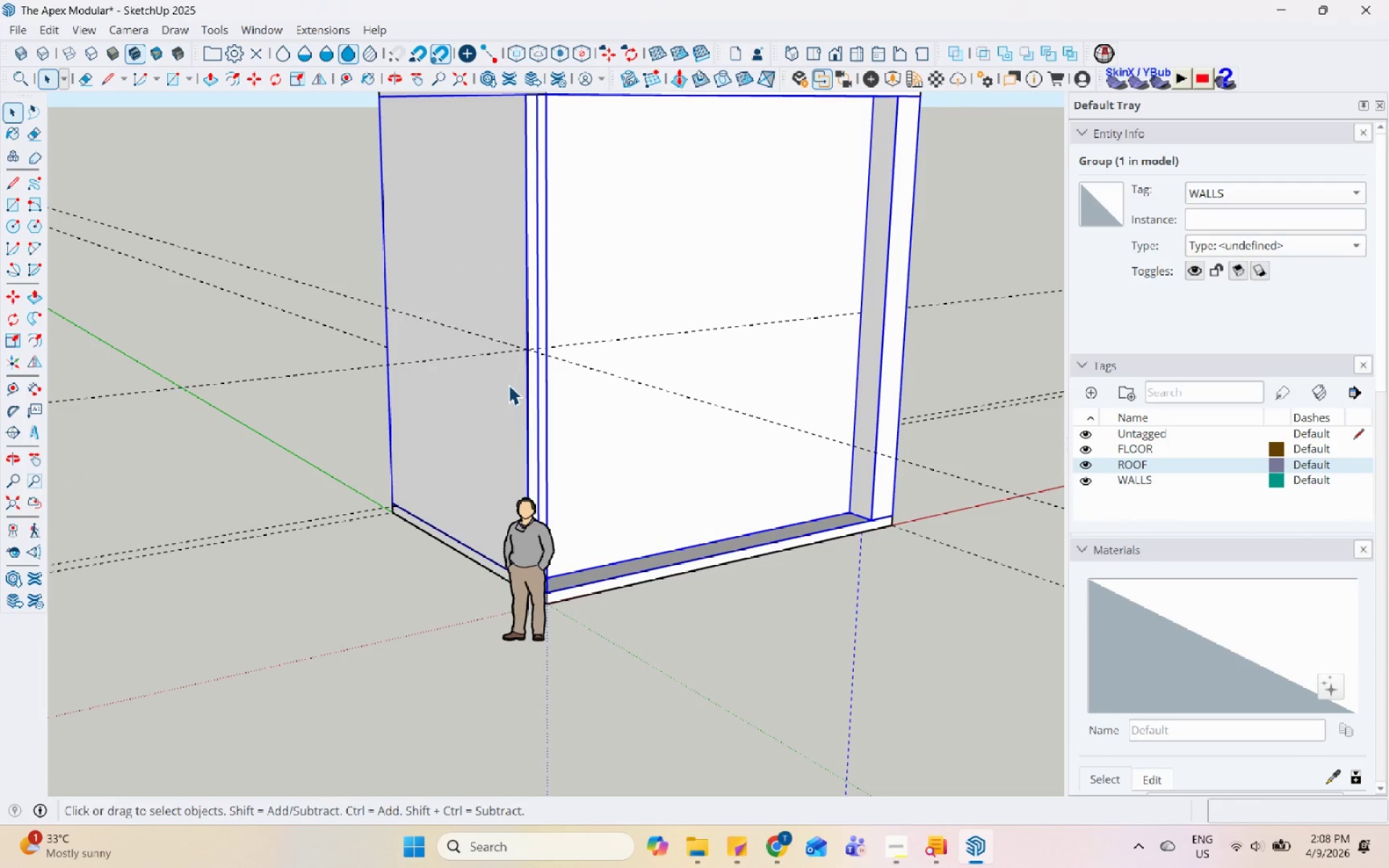 
wait(7.56)
 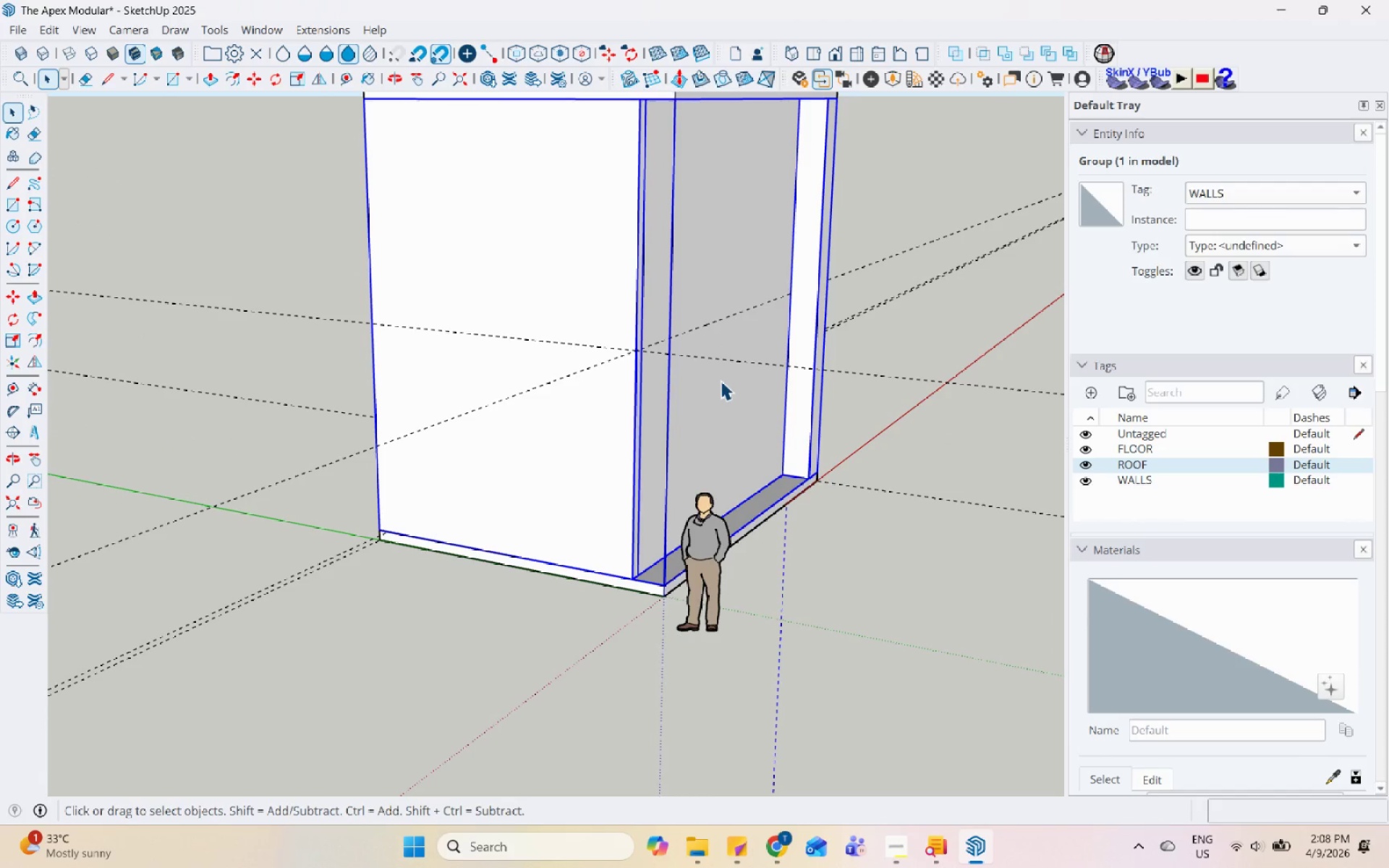 
double_click([608, 397])
 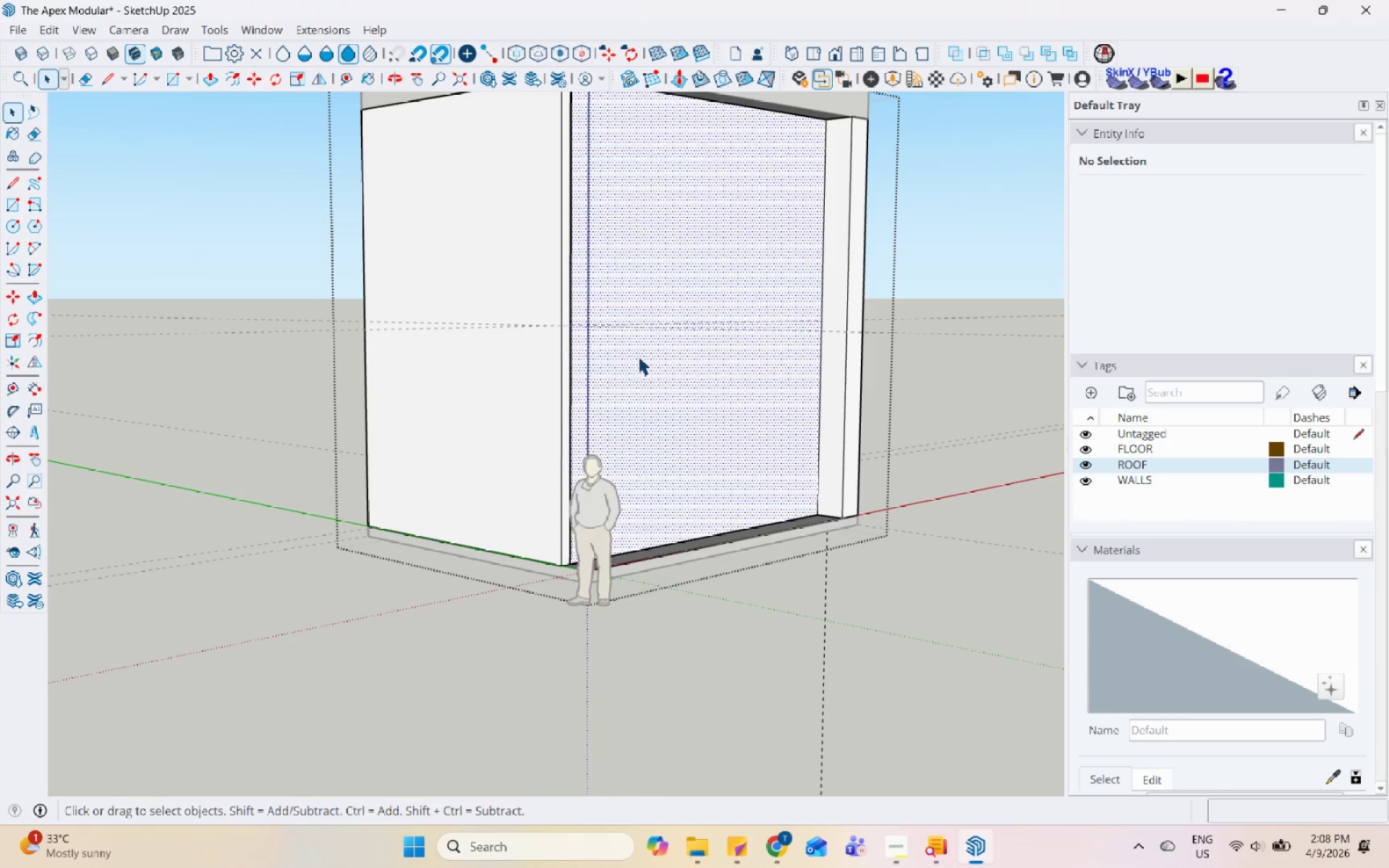 
scroll: coordinate [644, 284], scroll_direction: up, amount: 1.0
 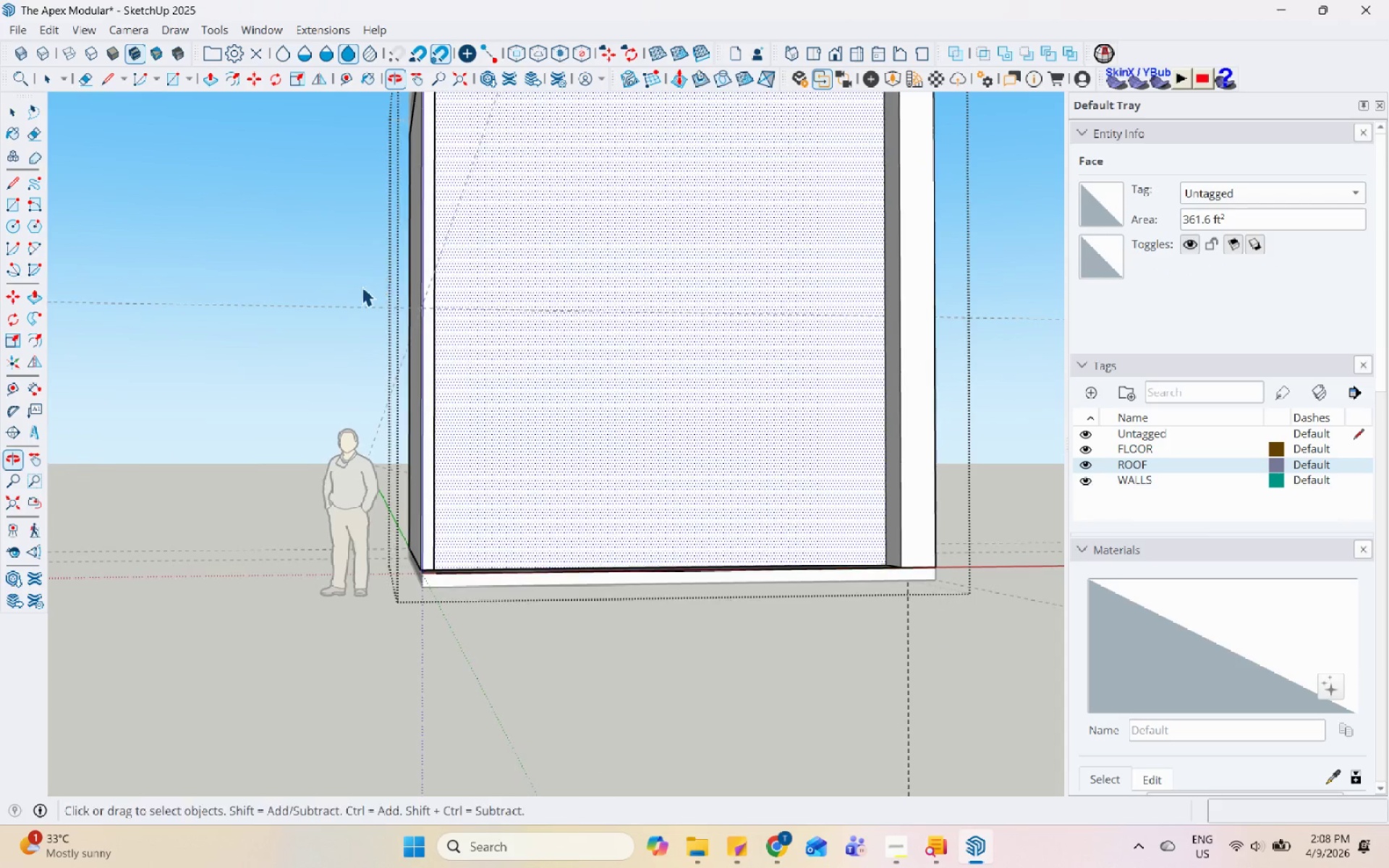 
scroll: coordinate [384, 339], scroll_direction: down, amount: 3.0
 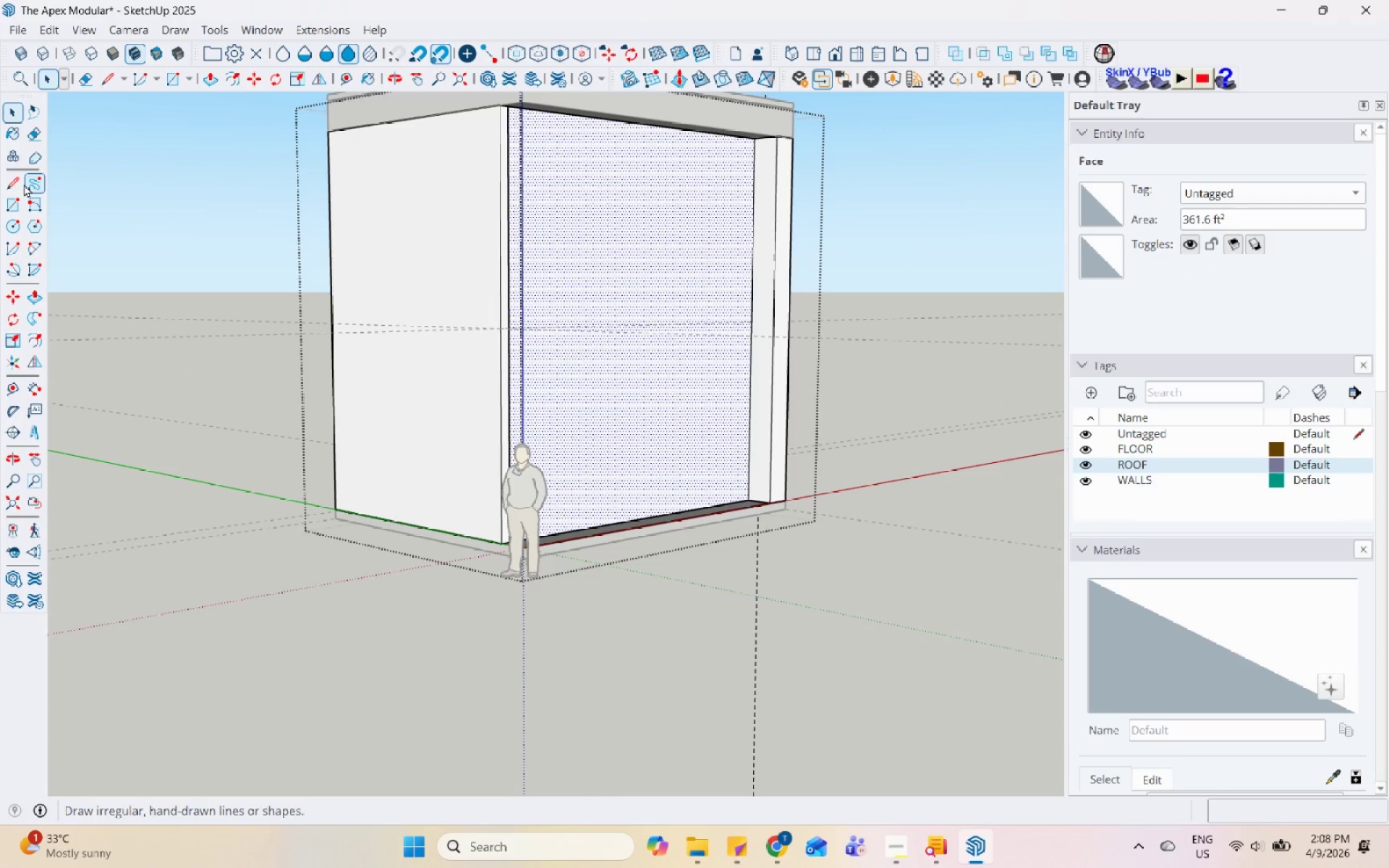 
scroll: coordinate [605, 339], scroll_direction: up, amount: 8.0
 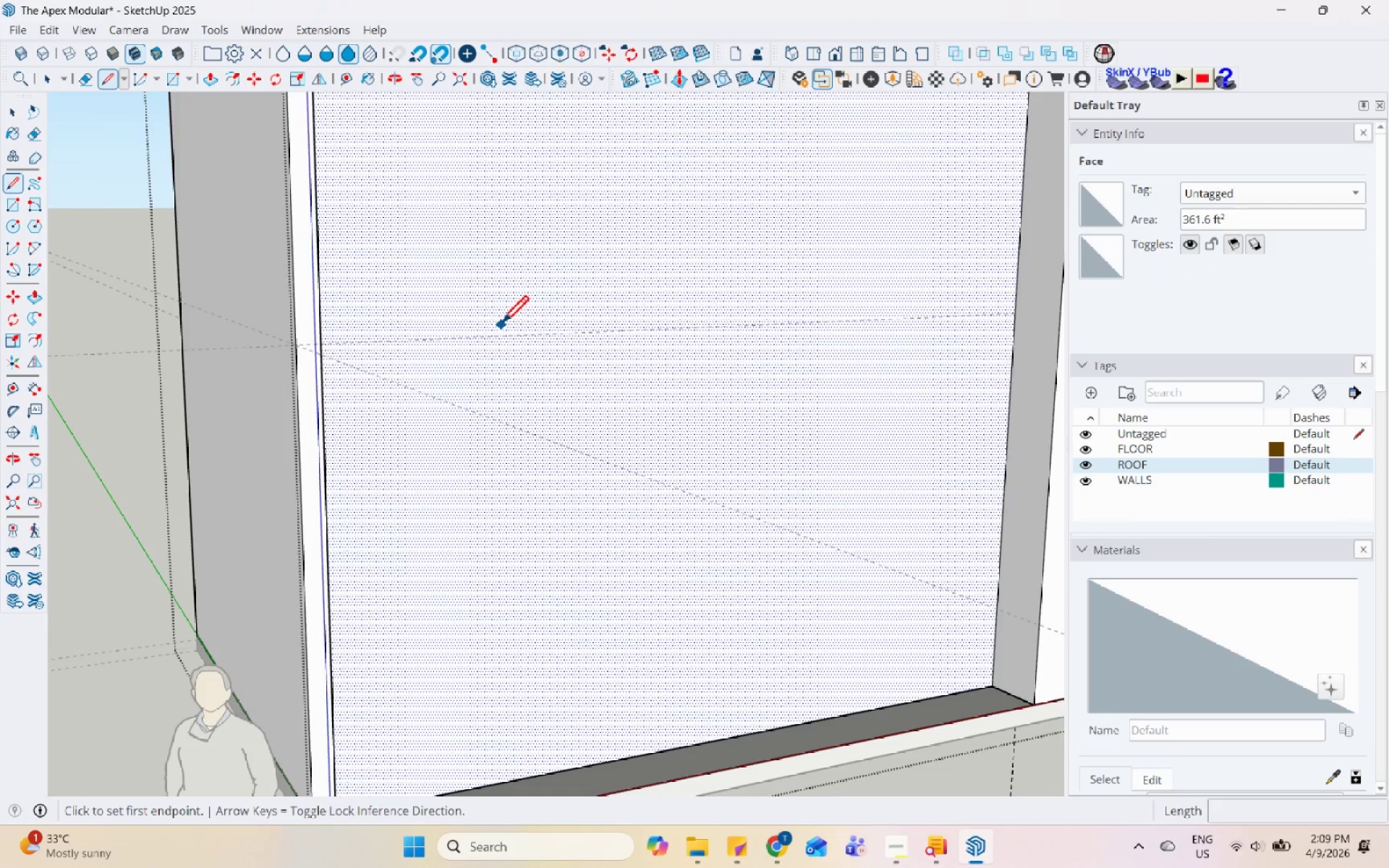 
scroll: coordinate [624, 485], scroll_direction: down, amount: 10.0
 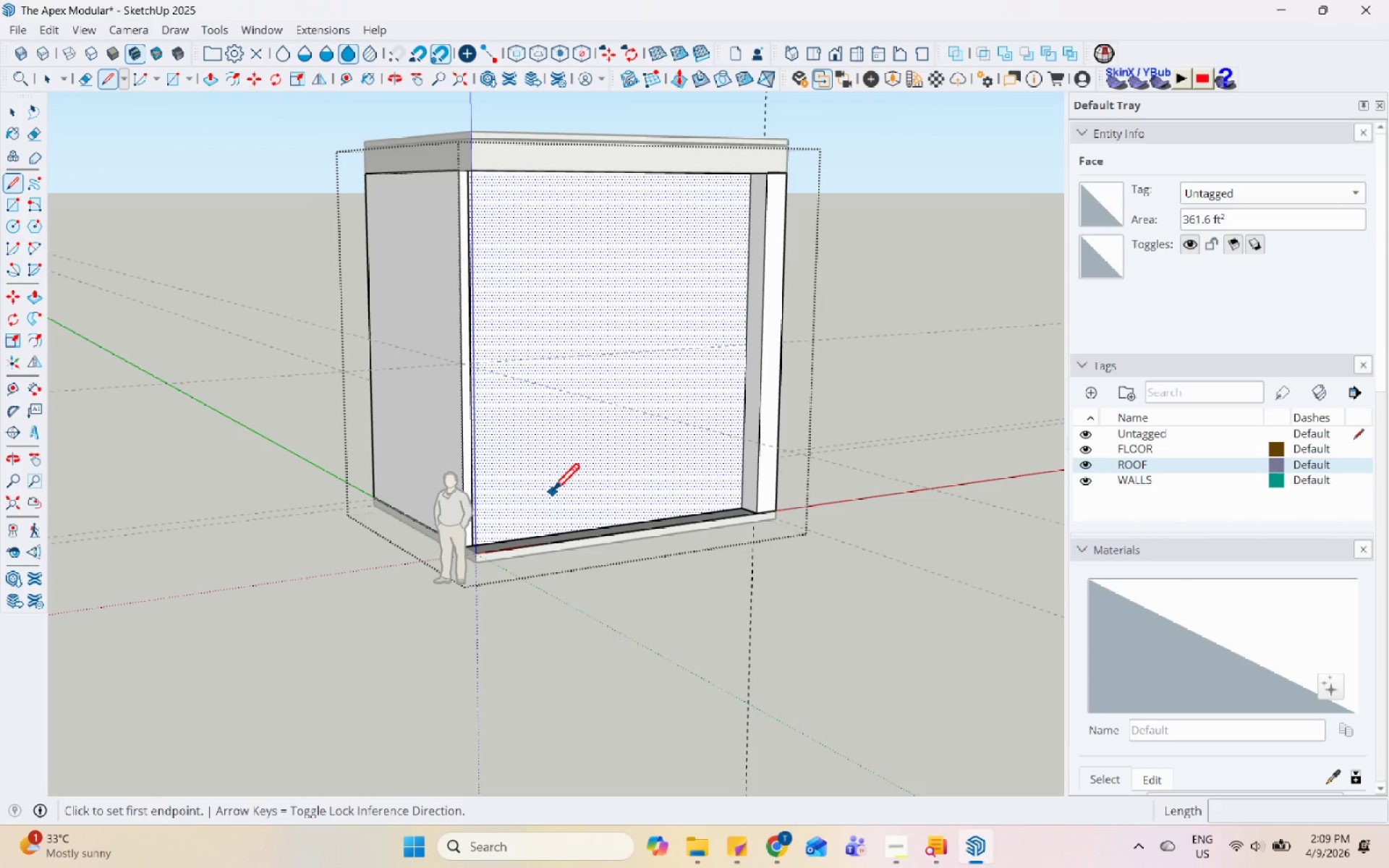 
wait(20.97)
 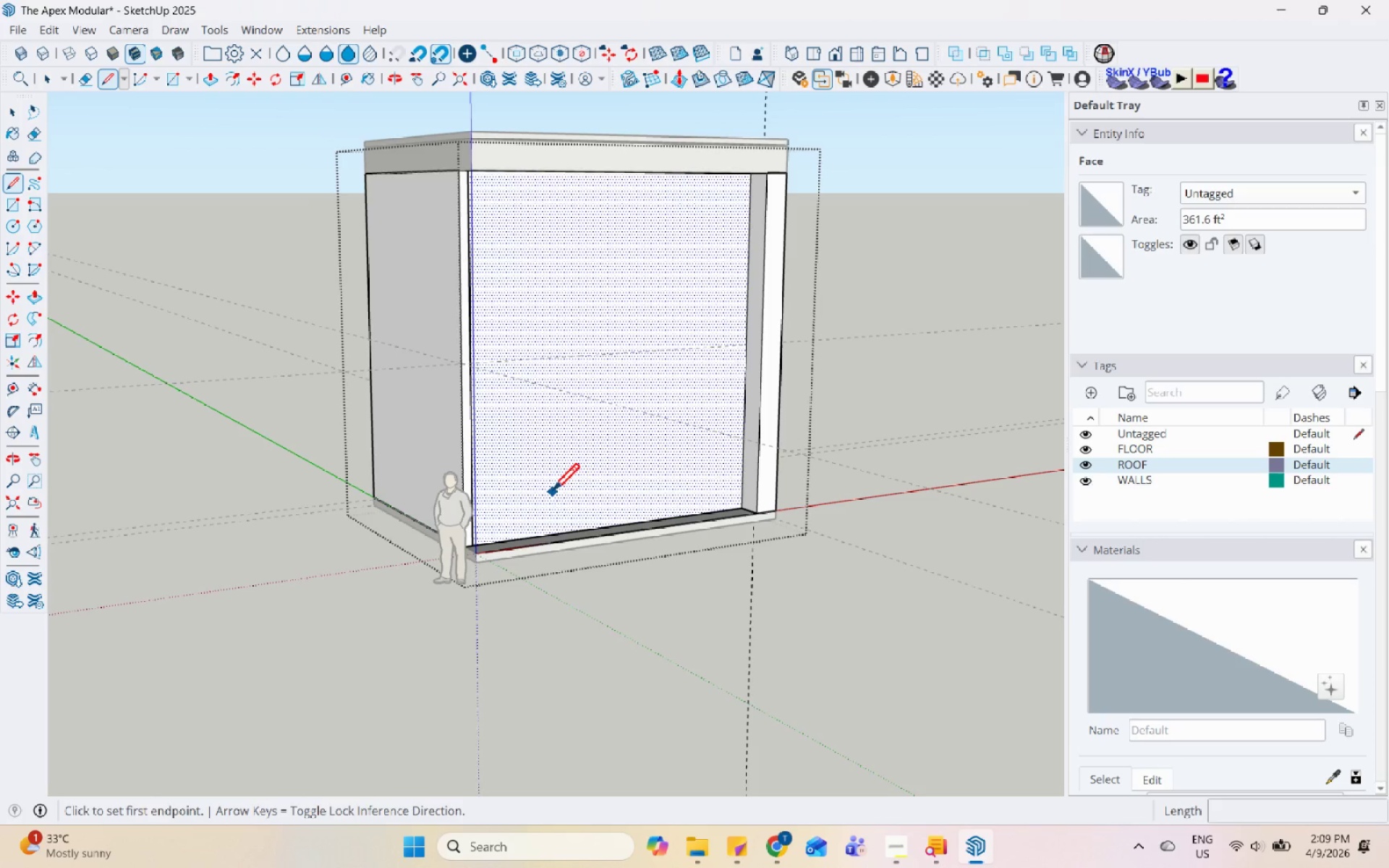 
scroll: coordinate [420, 494], scroll_direction: up, amount: 3.0
 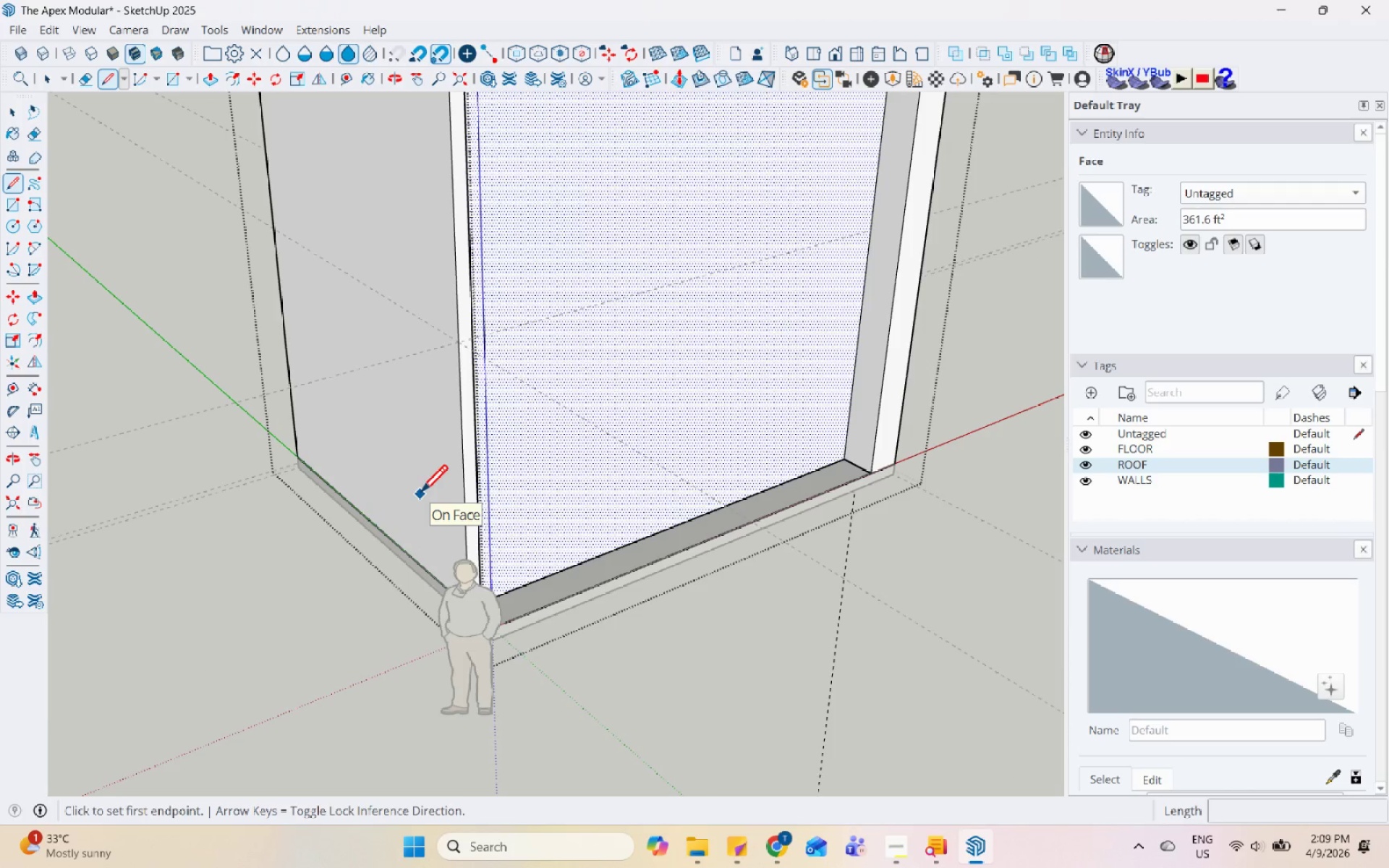 
scroll: coordinate [420, 494], scroll_direction: down, amount: 3.0
 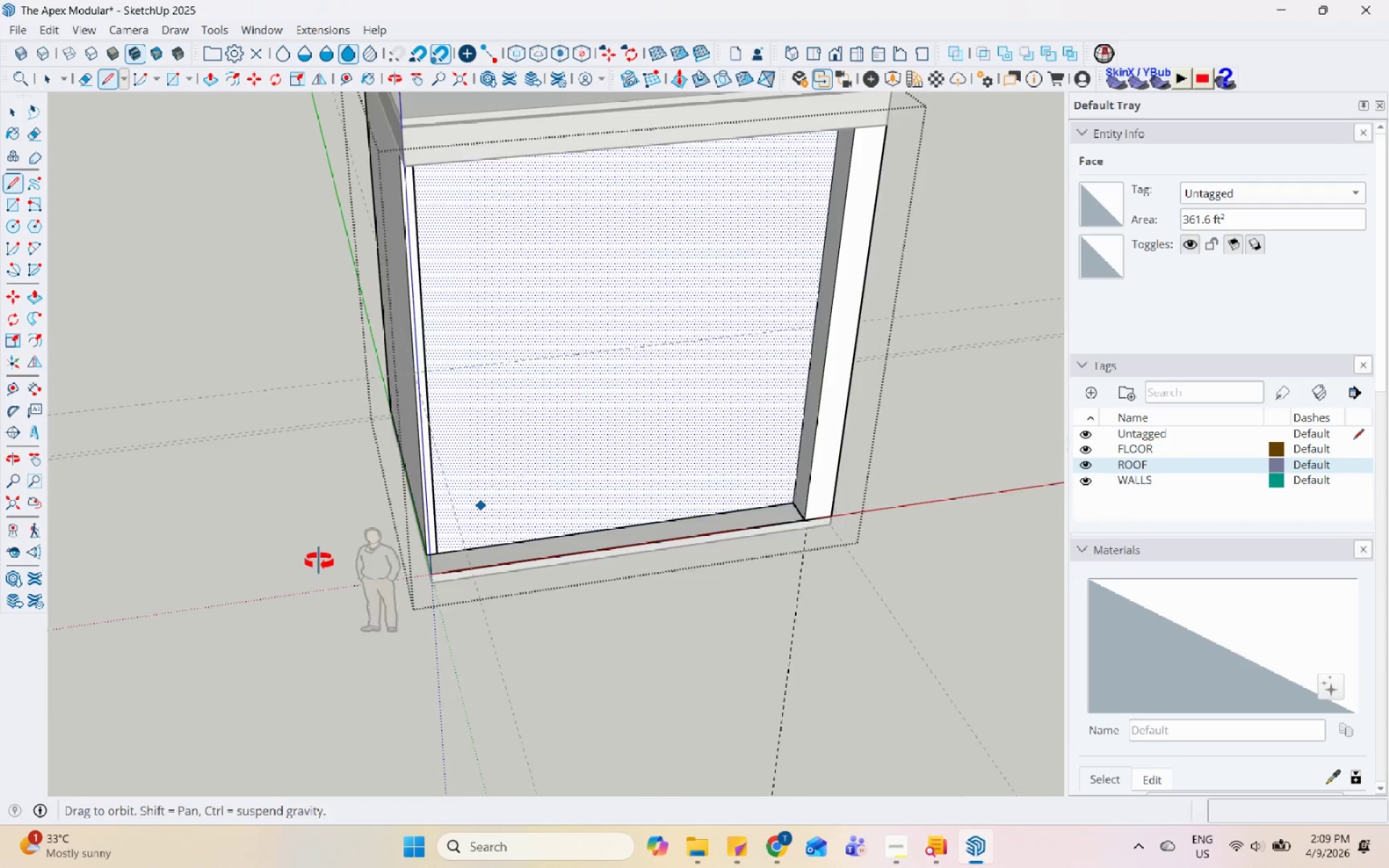 
scroll: coordinate [451, 556], scroll_direction: up, amount: 4.0
 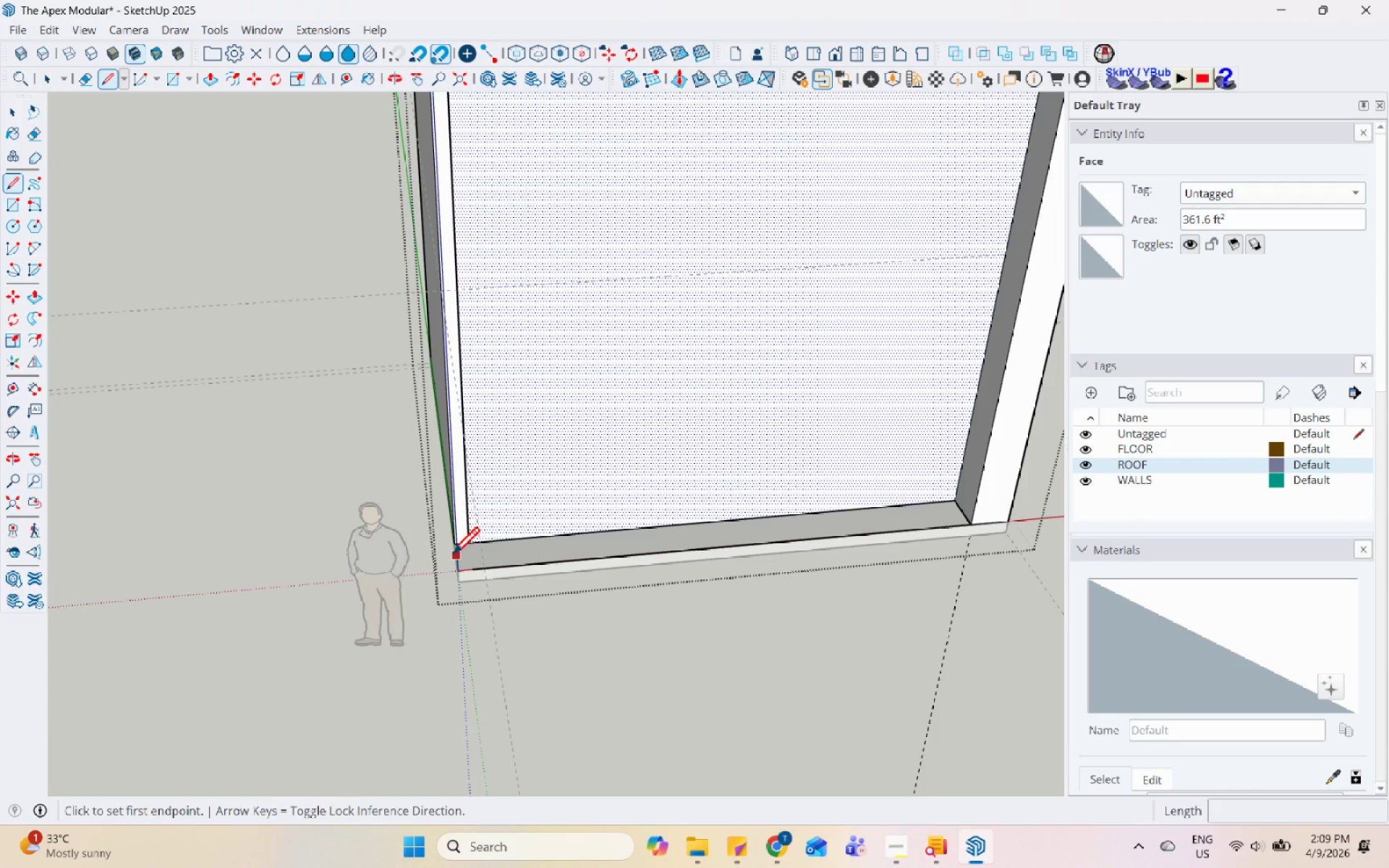 
scroll: coordinate [452, 556], scroll_direction: down, amount: 4.0
 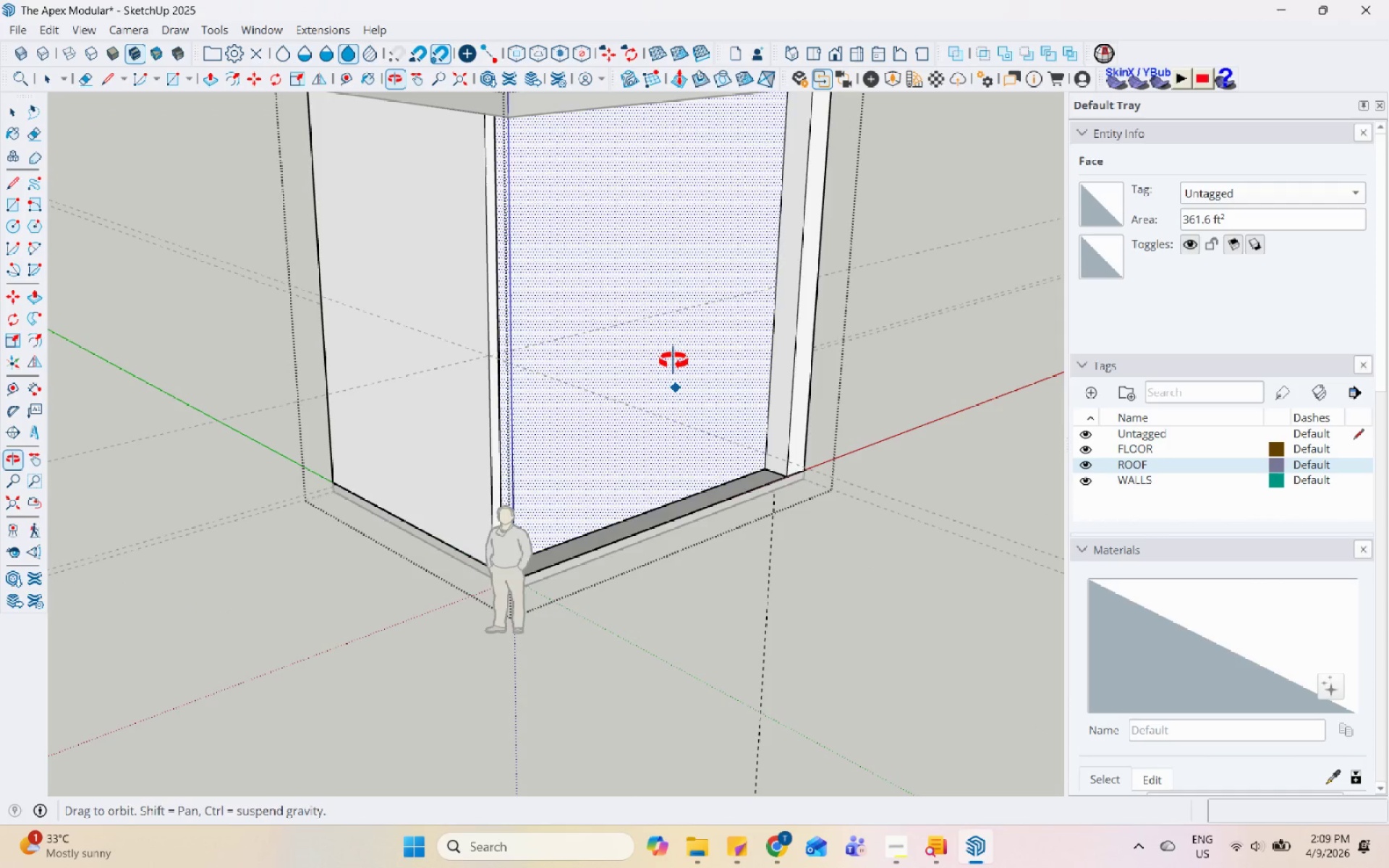 
wait(5.28)
 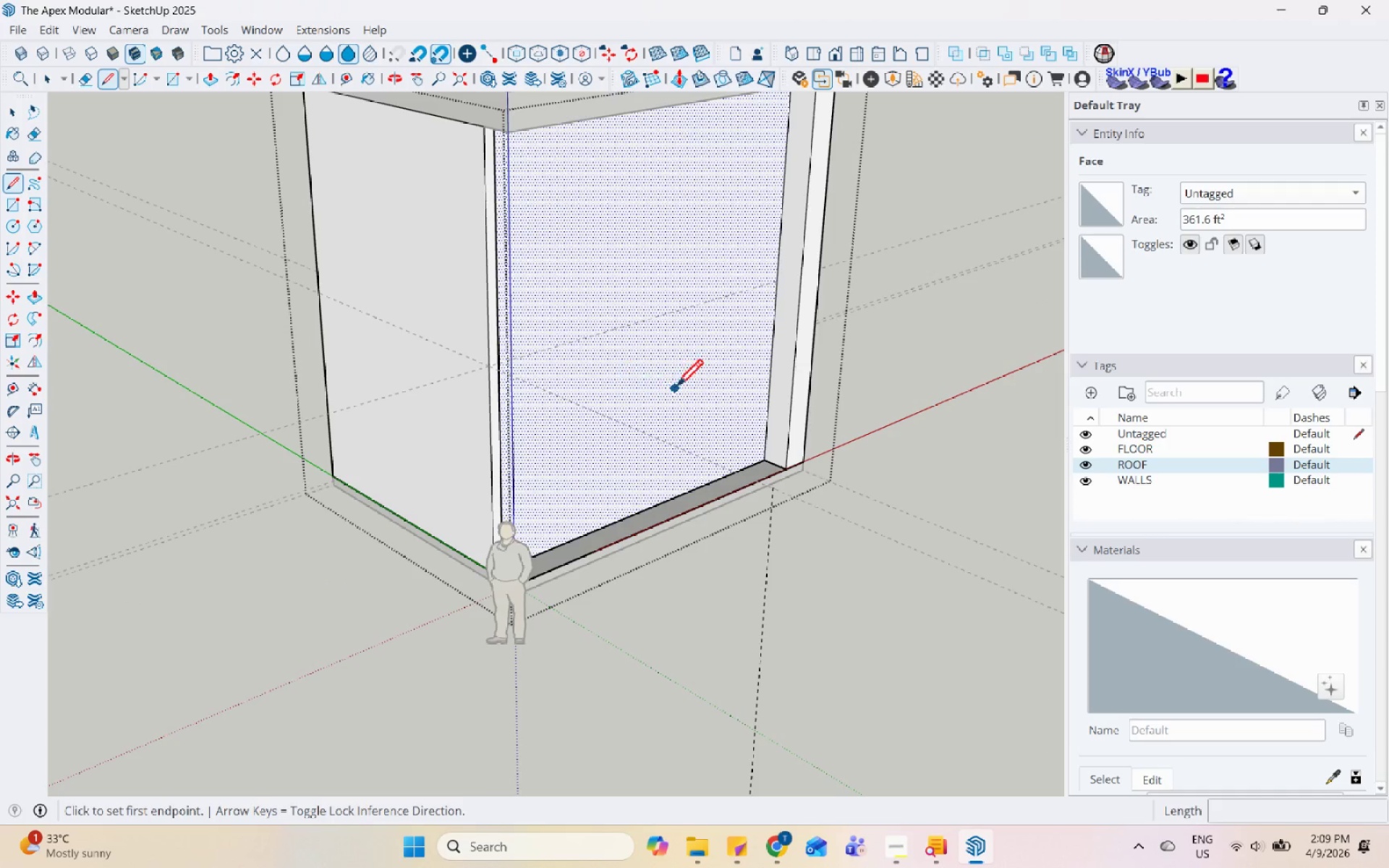 
scroll: coordinate [862, 340], scroll_direction: up, amount: 6.0
 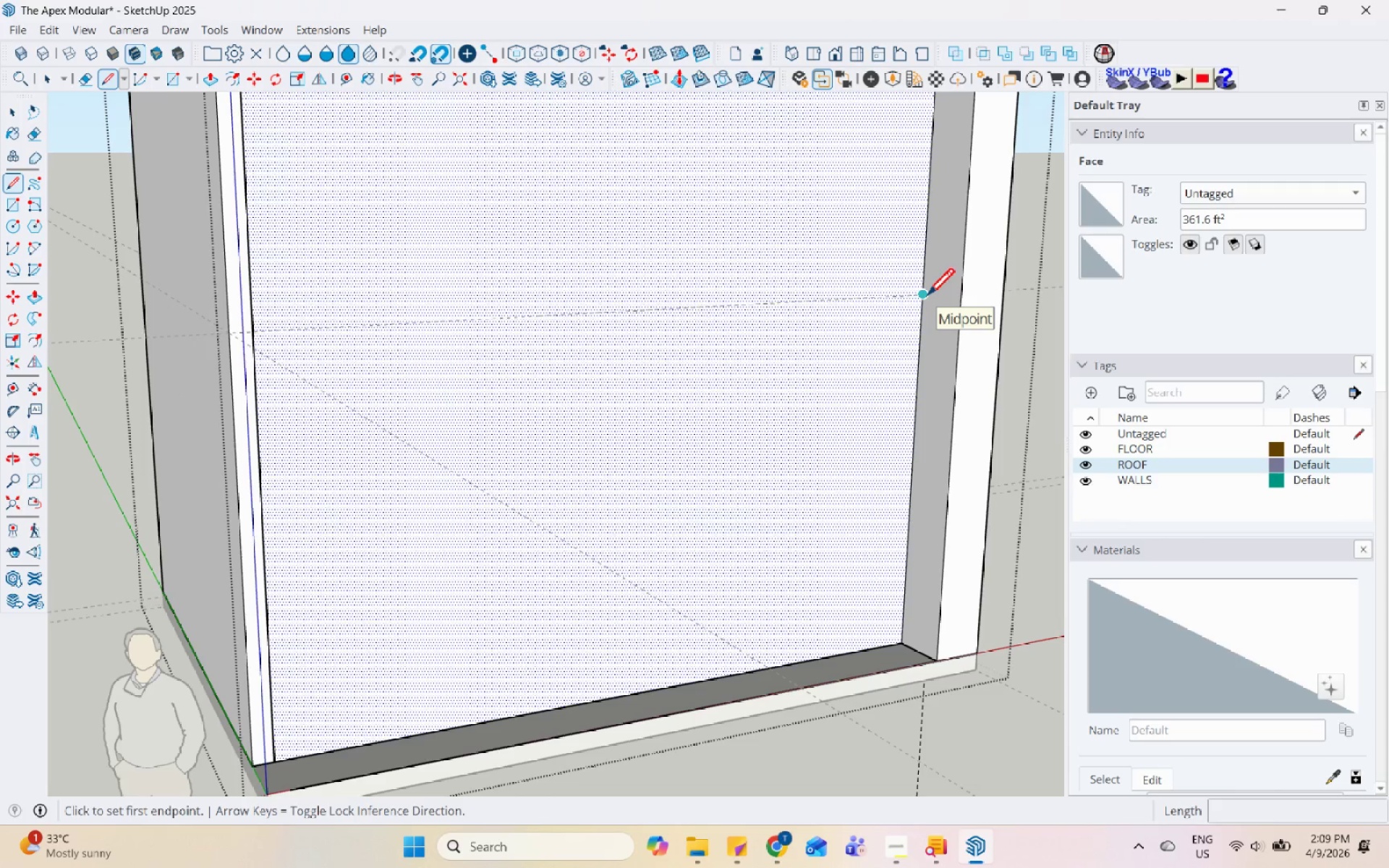 
left_click([927, 297])
 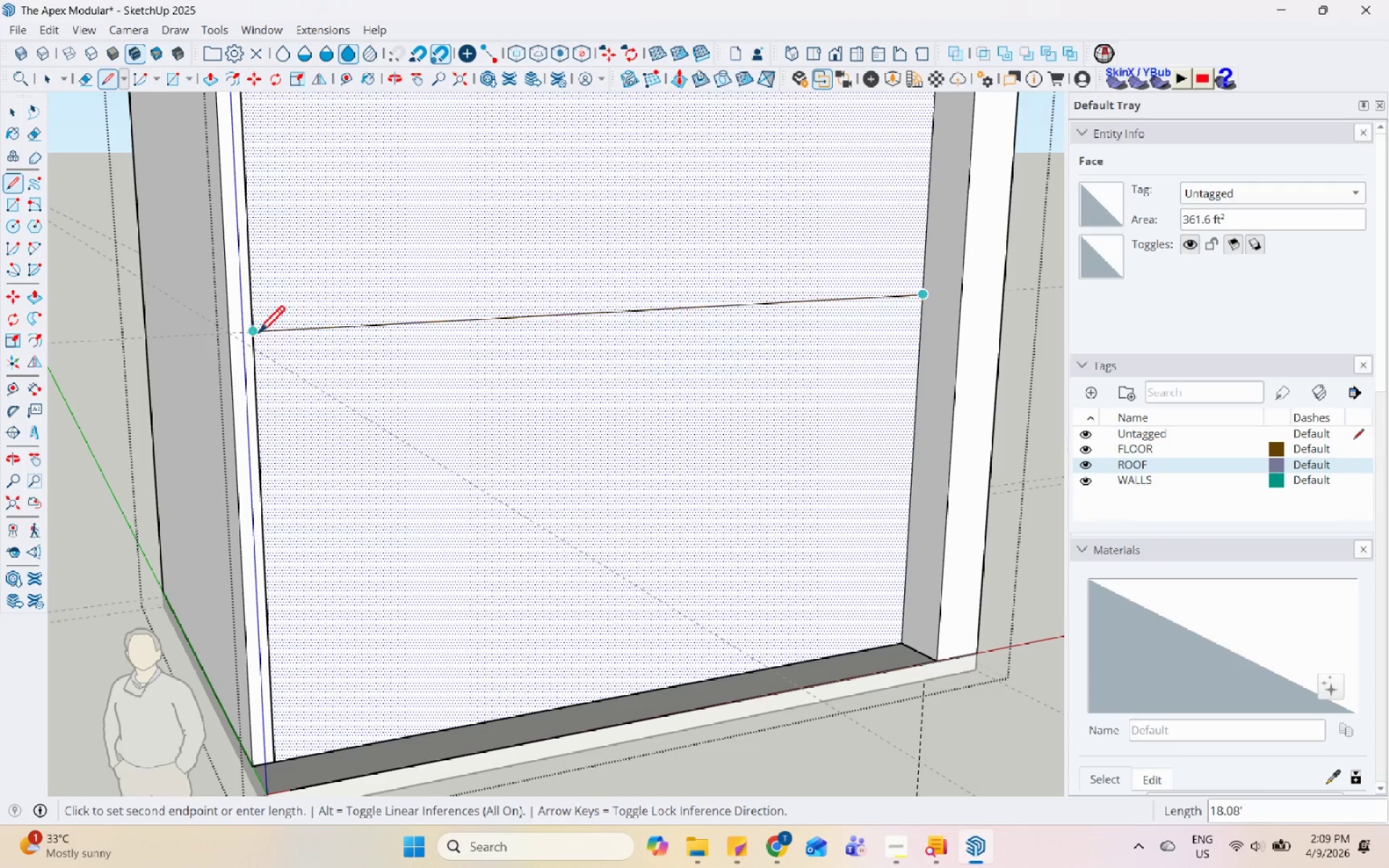 
left_click([256, 335])
 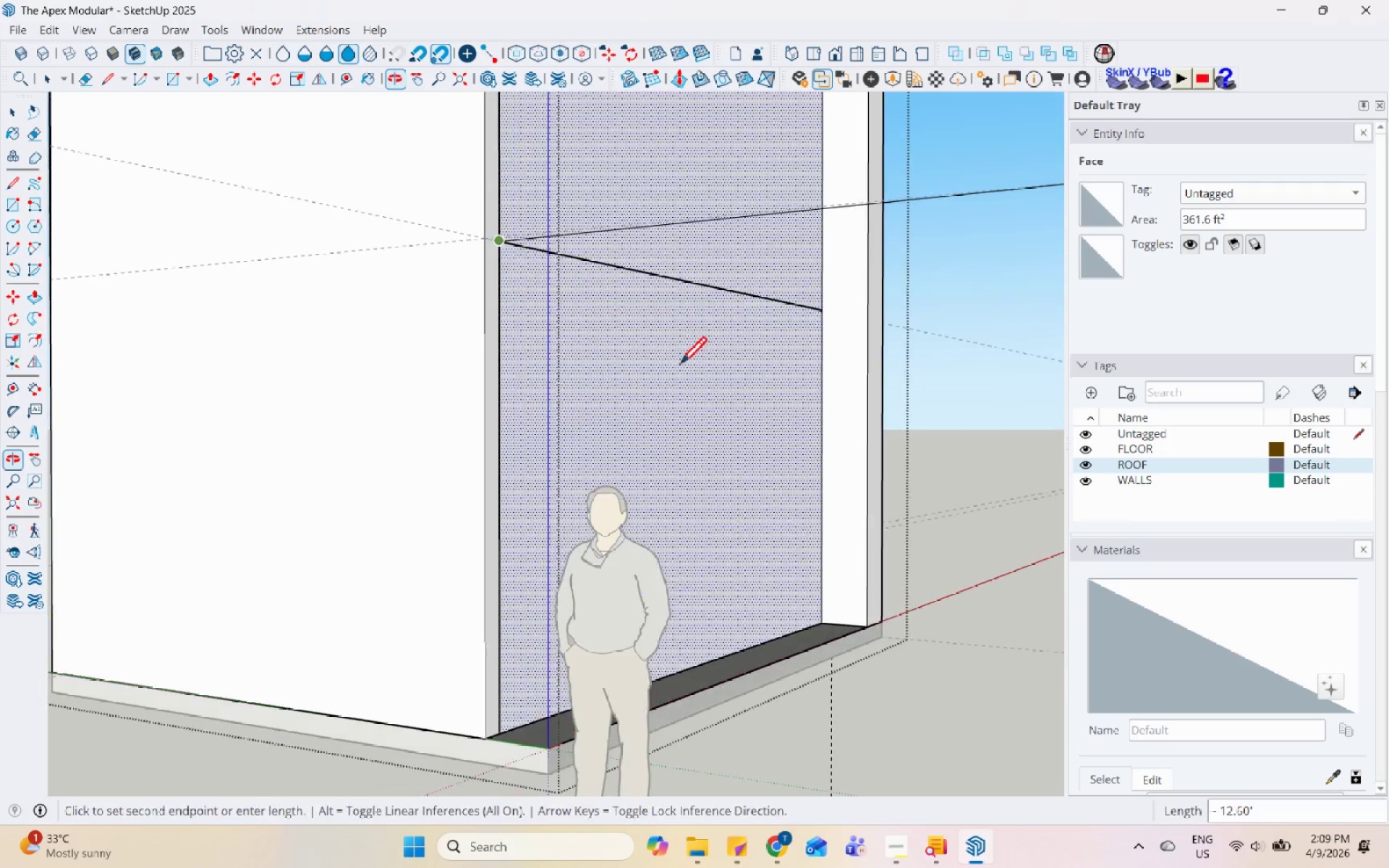 
scroll: coordinate [384, 423], scroll_direction: down, amount: 3.0
 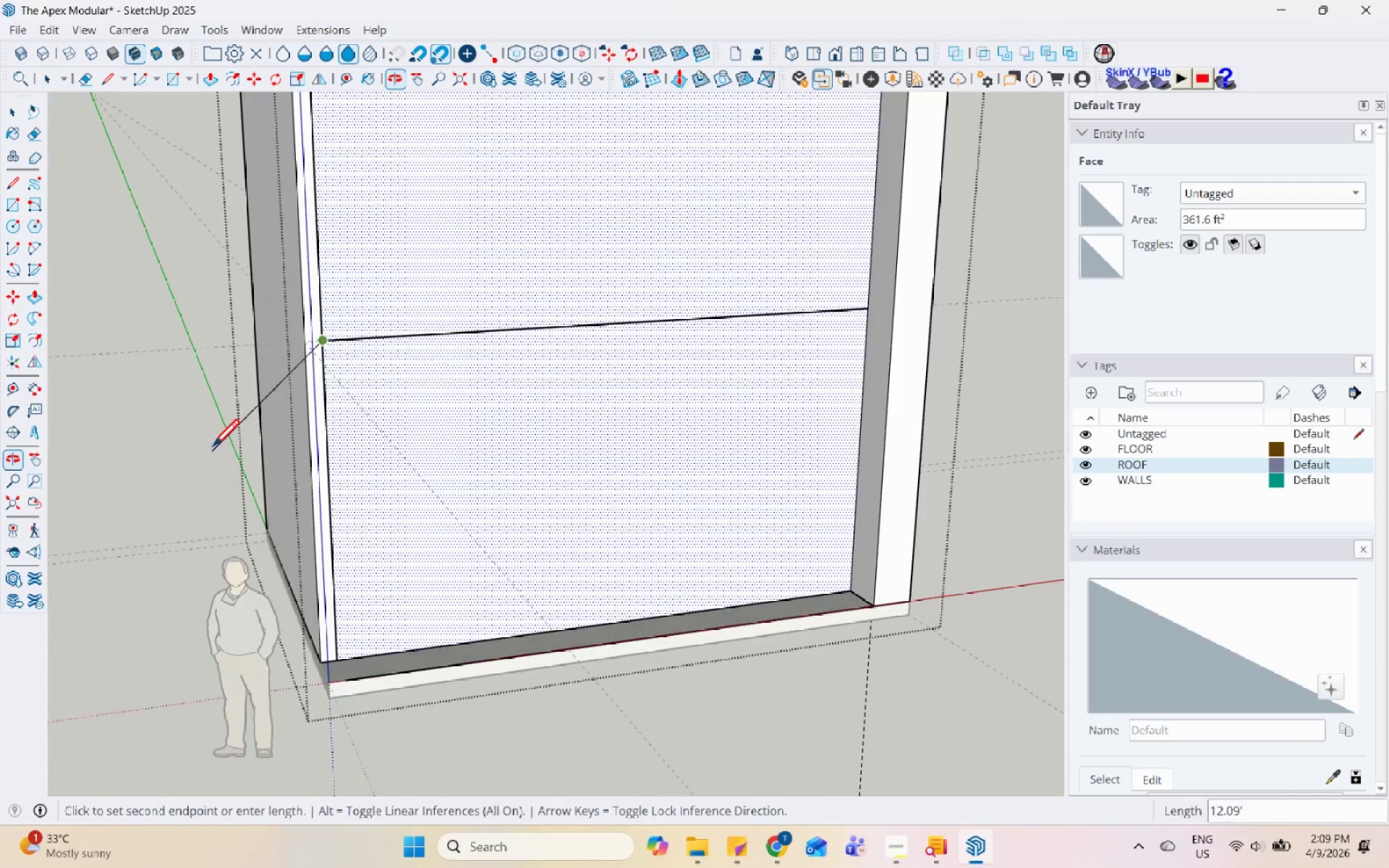 
scroll: coordinate [530, 245], scroll_direction: up, amount: 9.0
 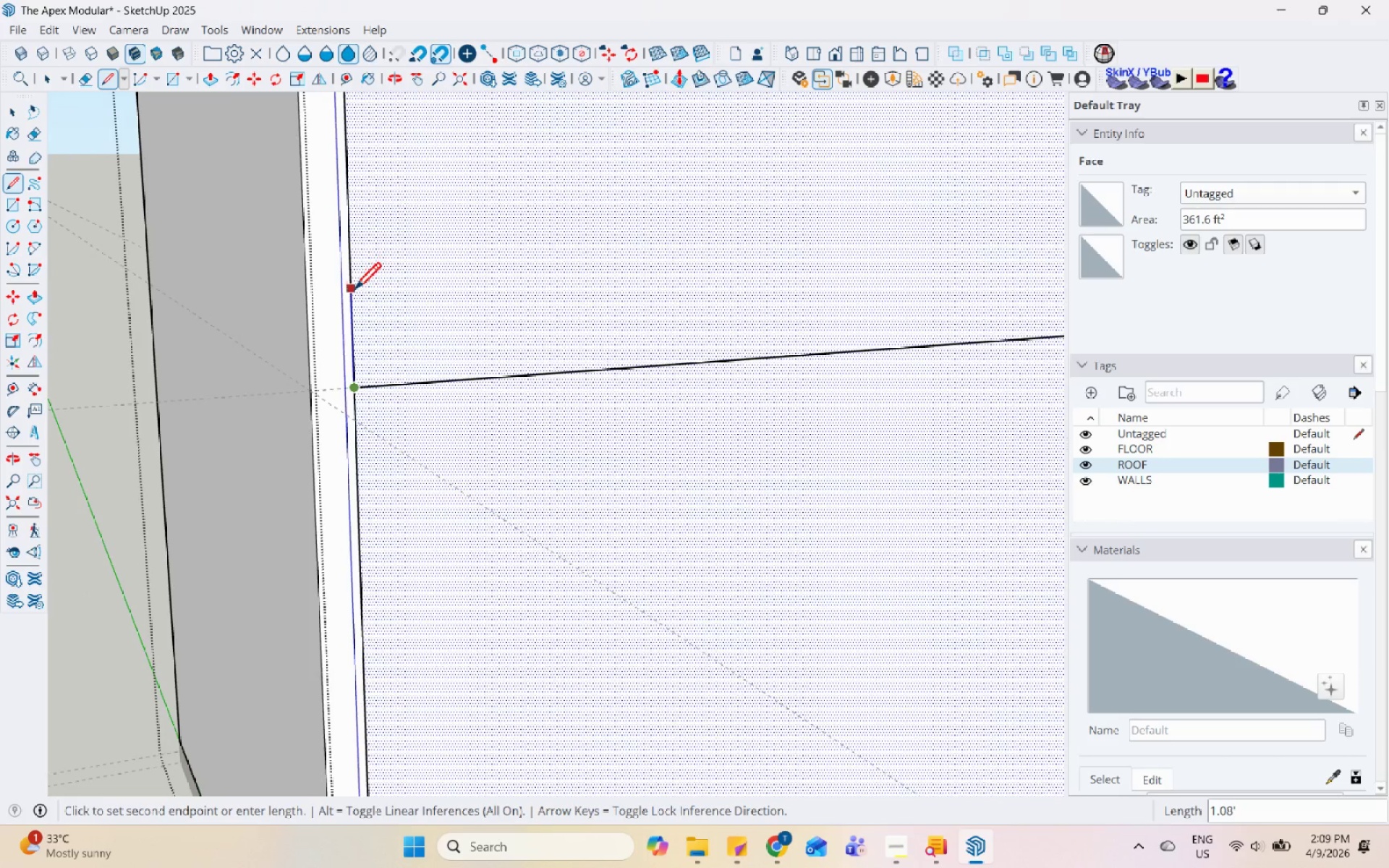 
scroll: coordinate [360, 428], scroll_direction: down, amount: 6.0
 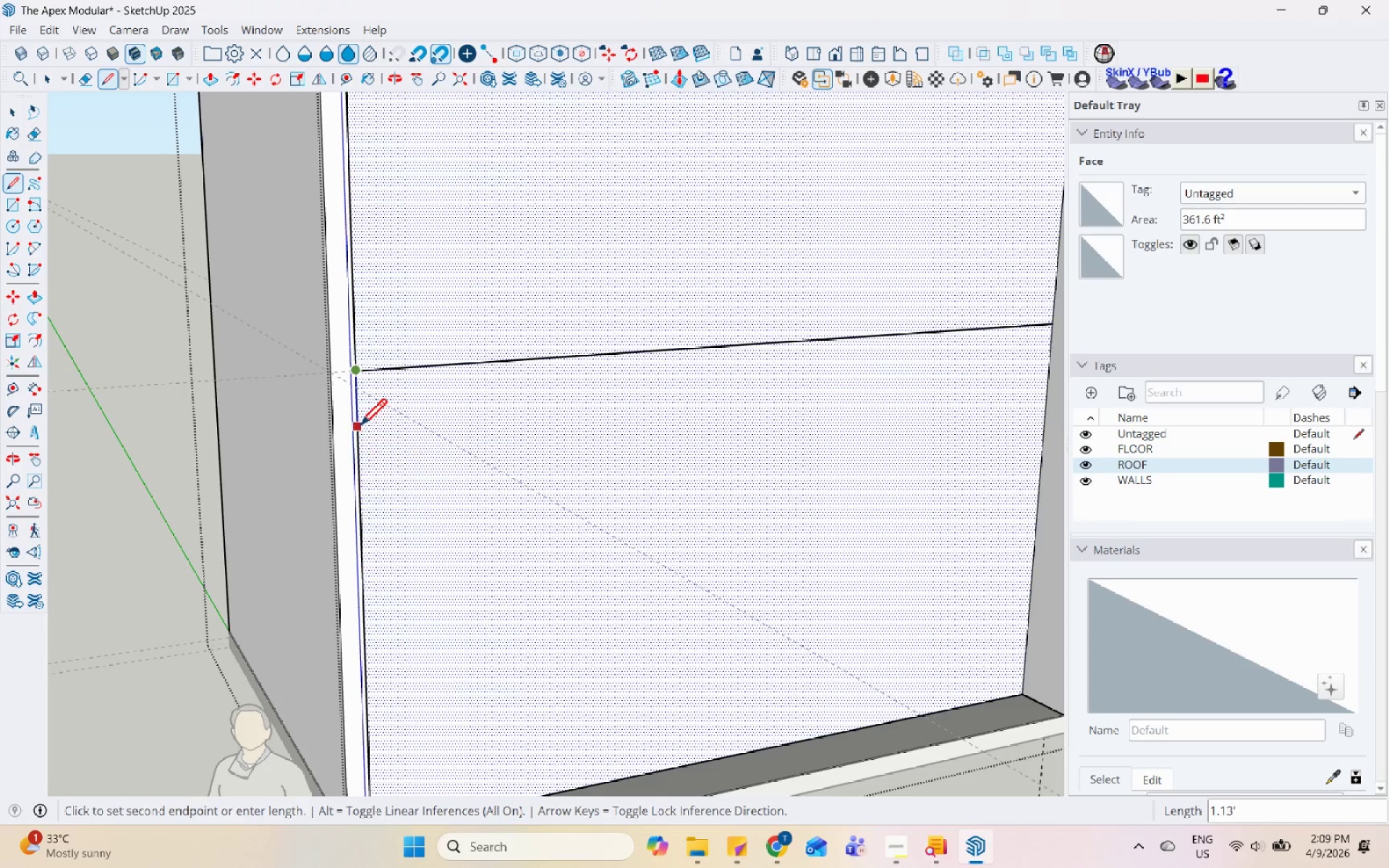 
key(Numpad1)
 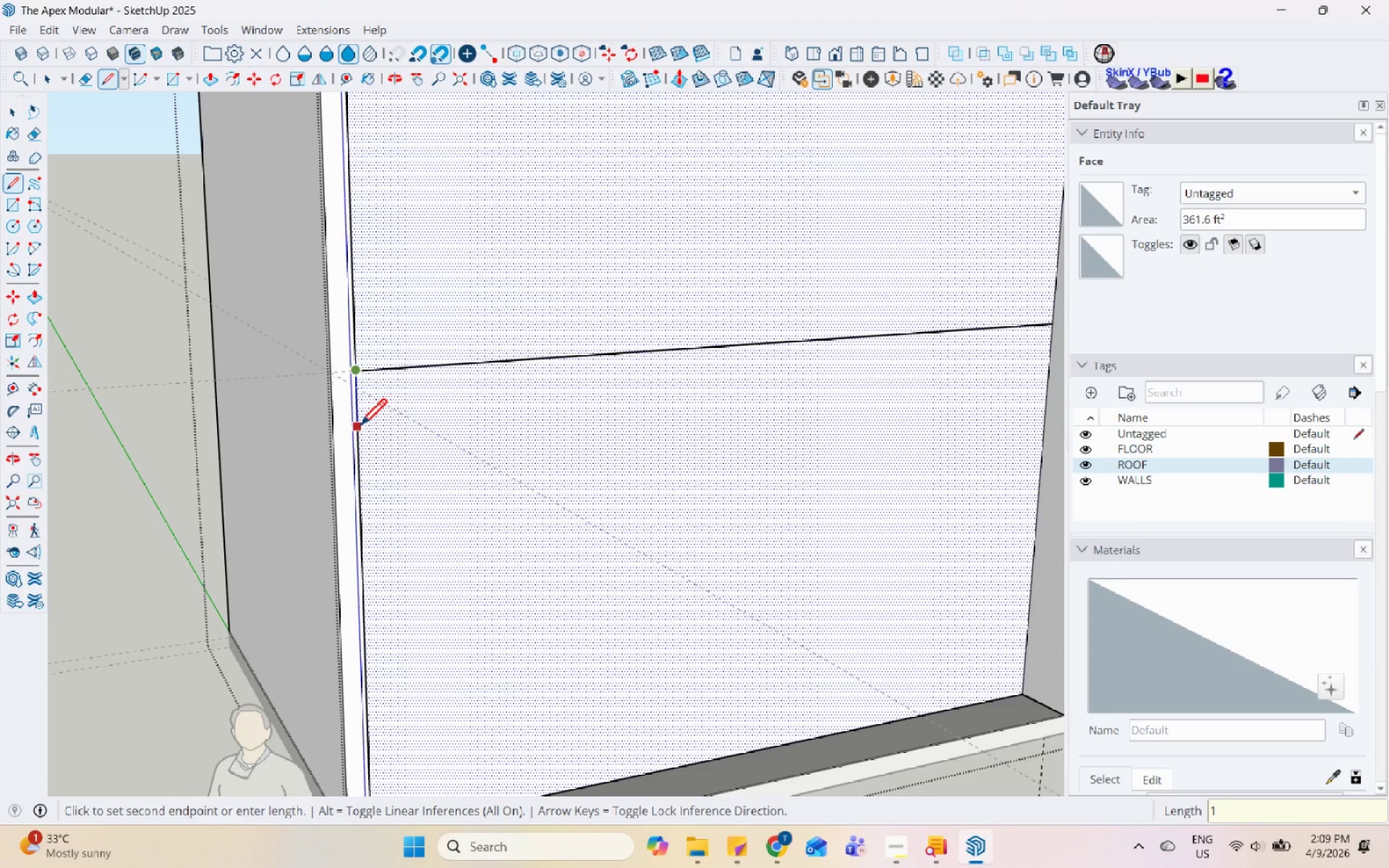 
key(NumpadDecimal)
 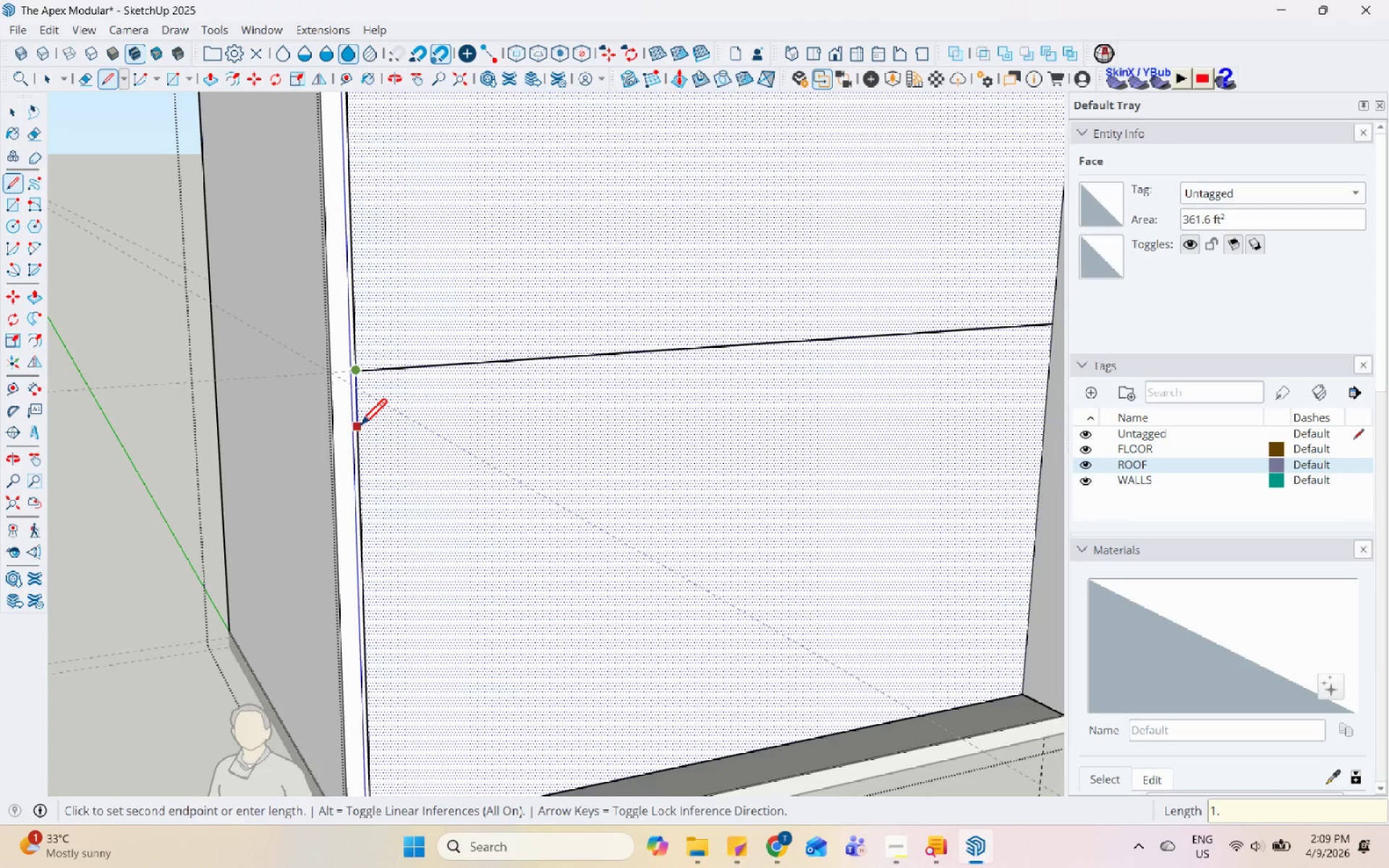 
key(Numpad5)
 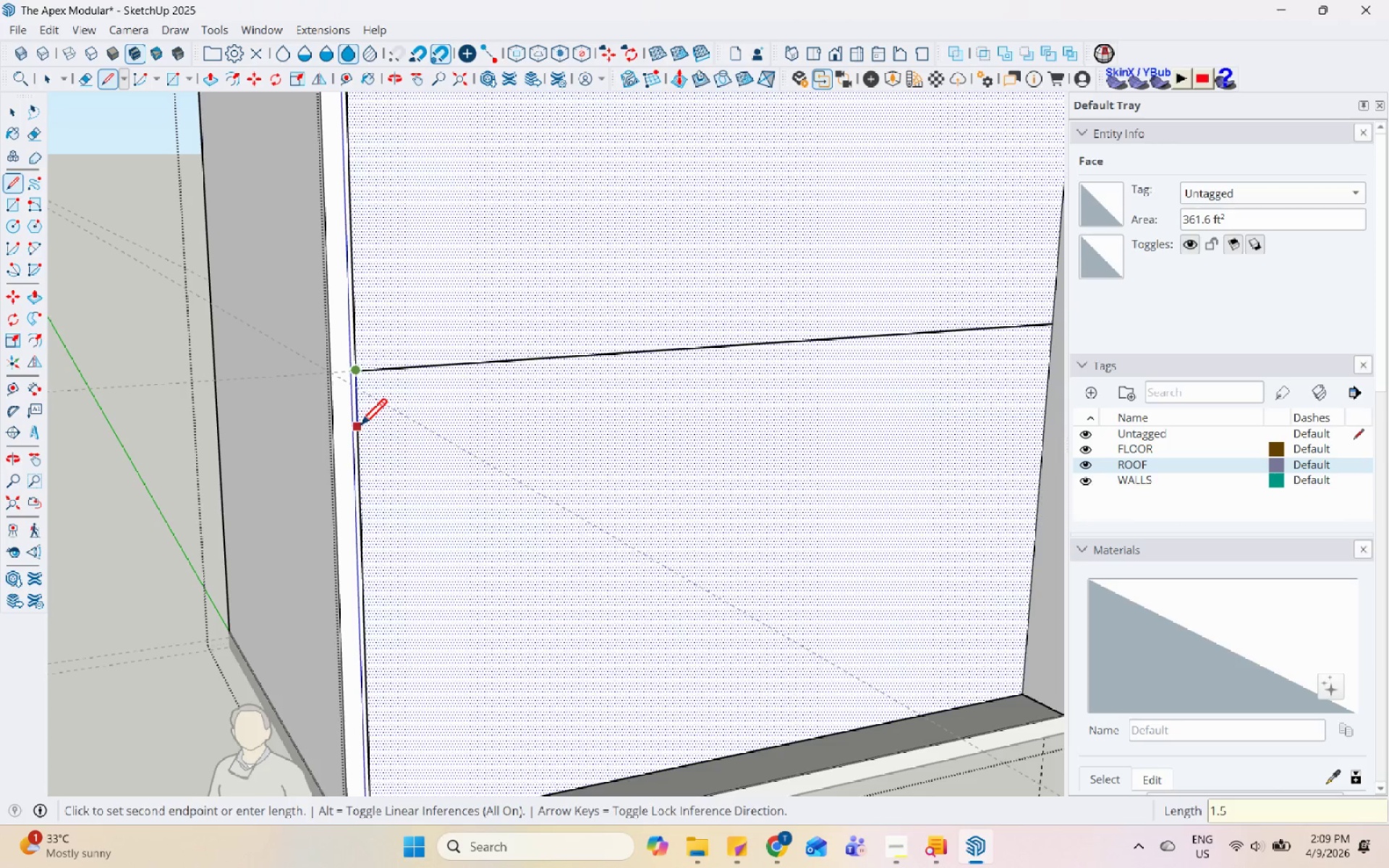 
key(Enter)
 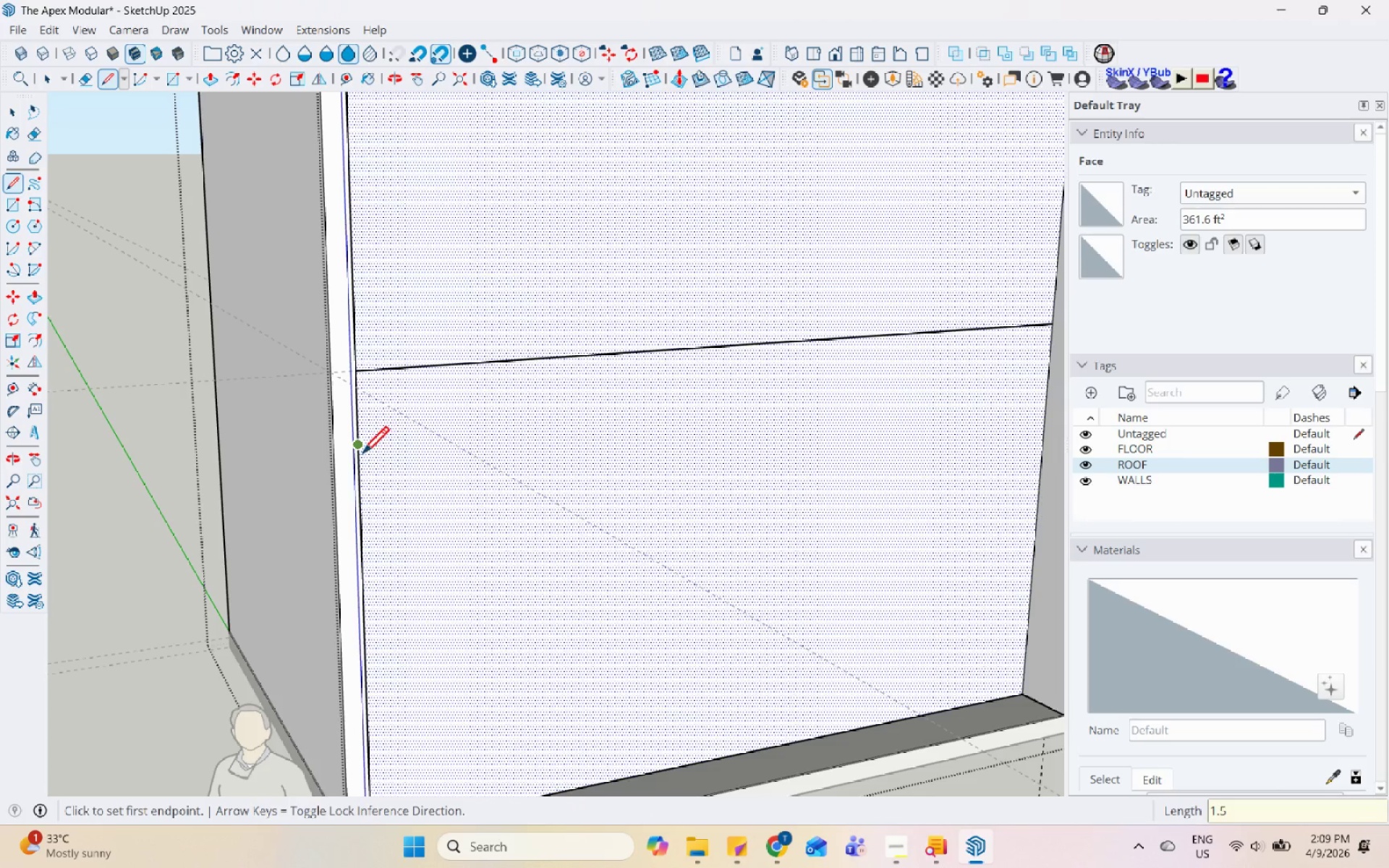 
left_click([360, 451])
 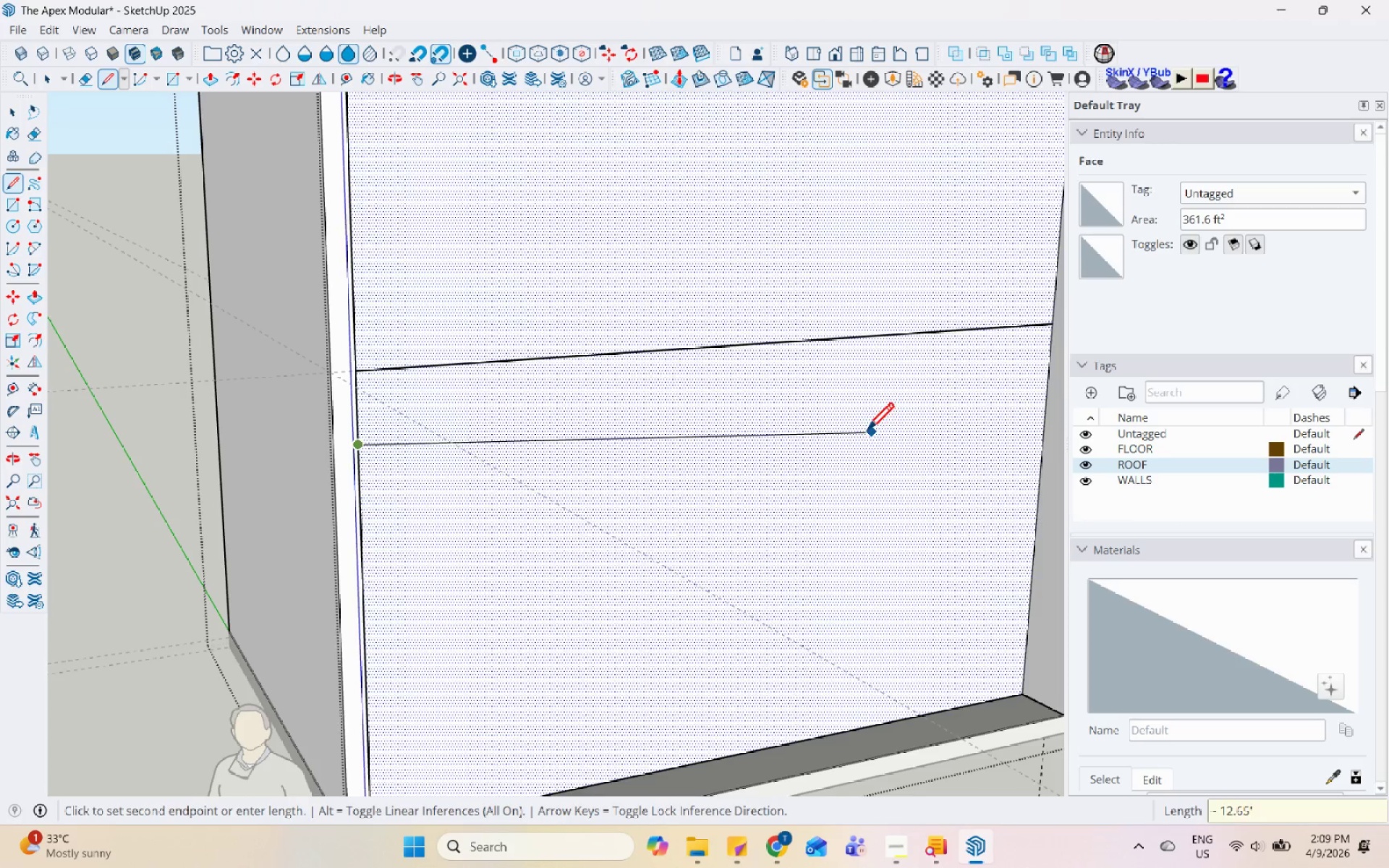 
scroll: coordinate [341, 403], scroll_direction: down, amount: 4.0
 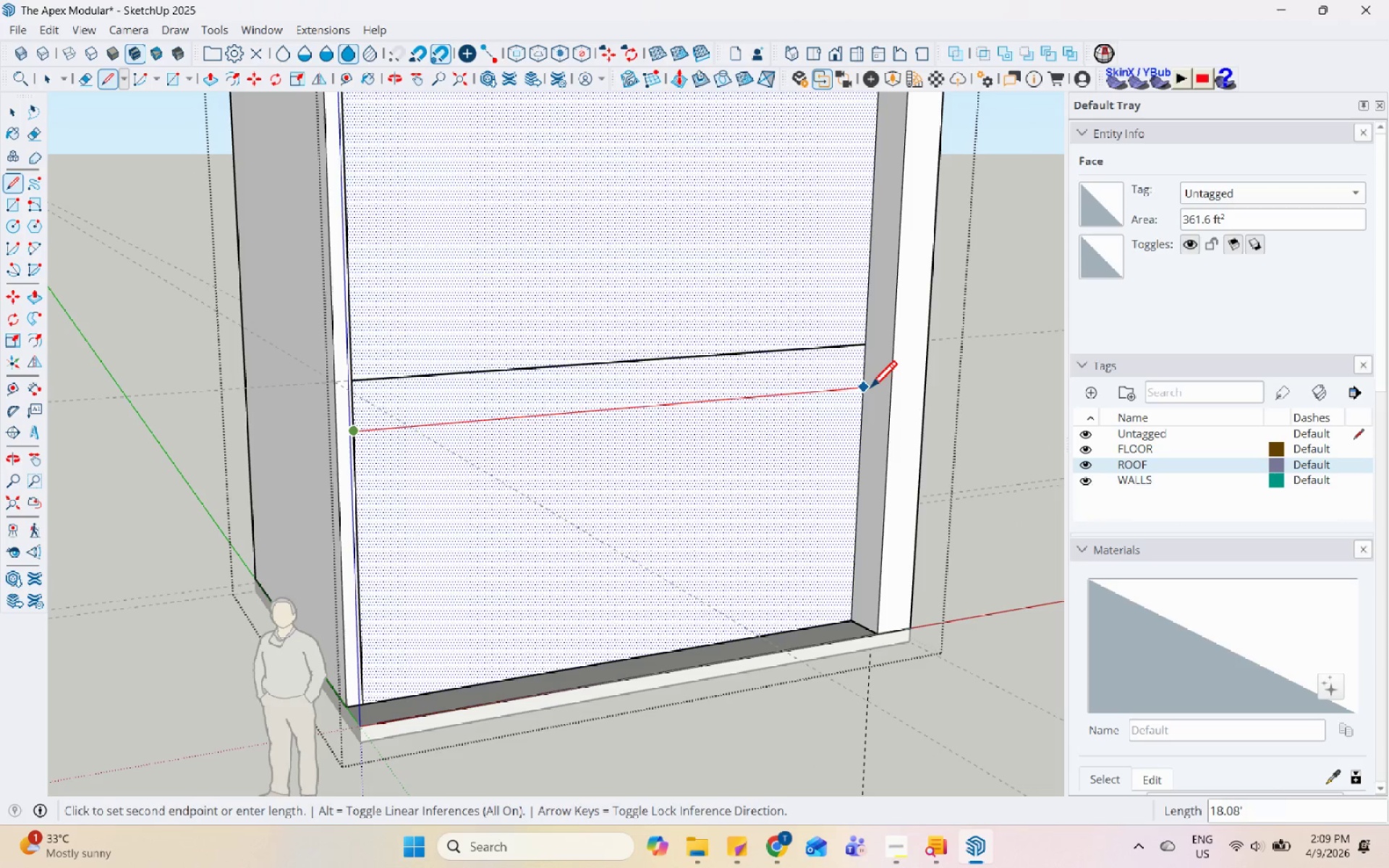 
left_click([866, 389])
 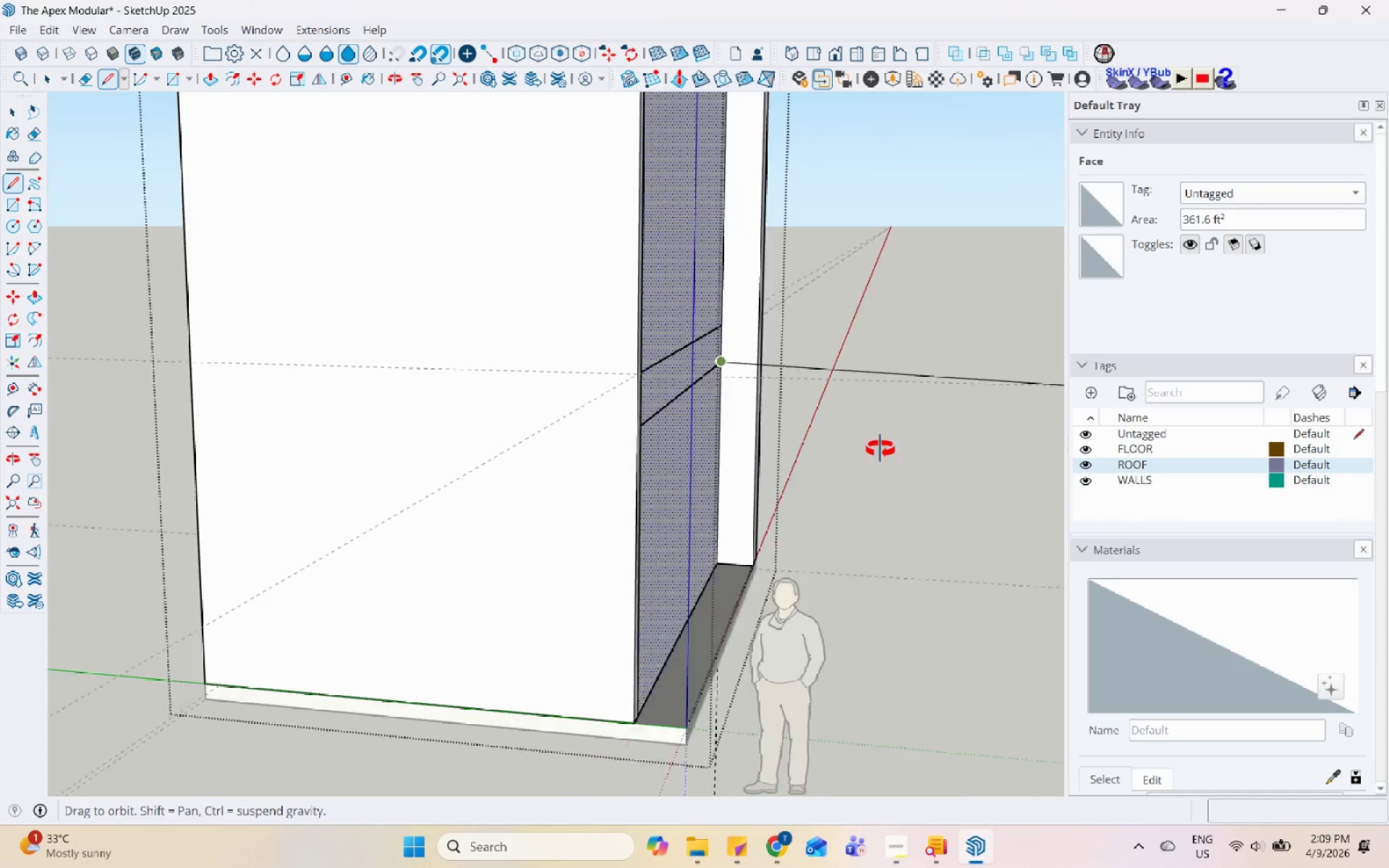 
key(Space)
 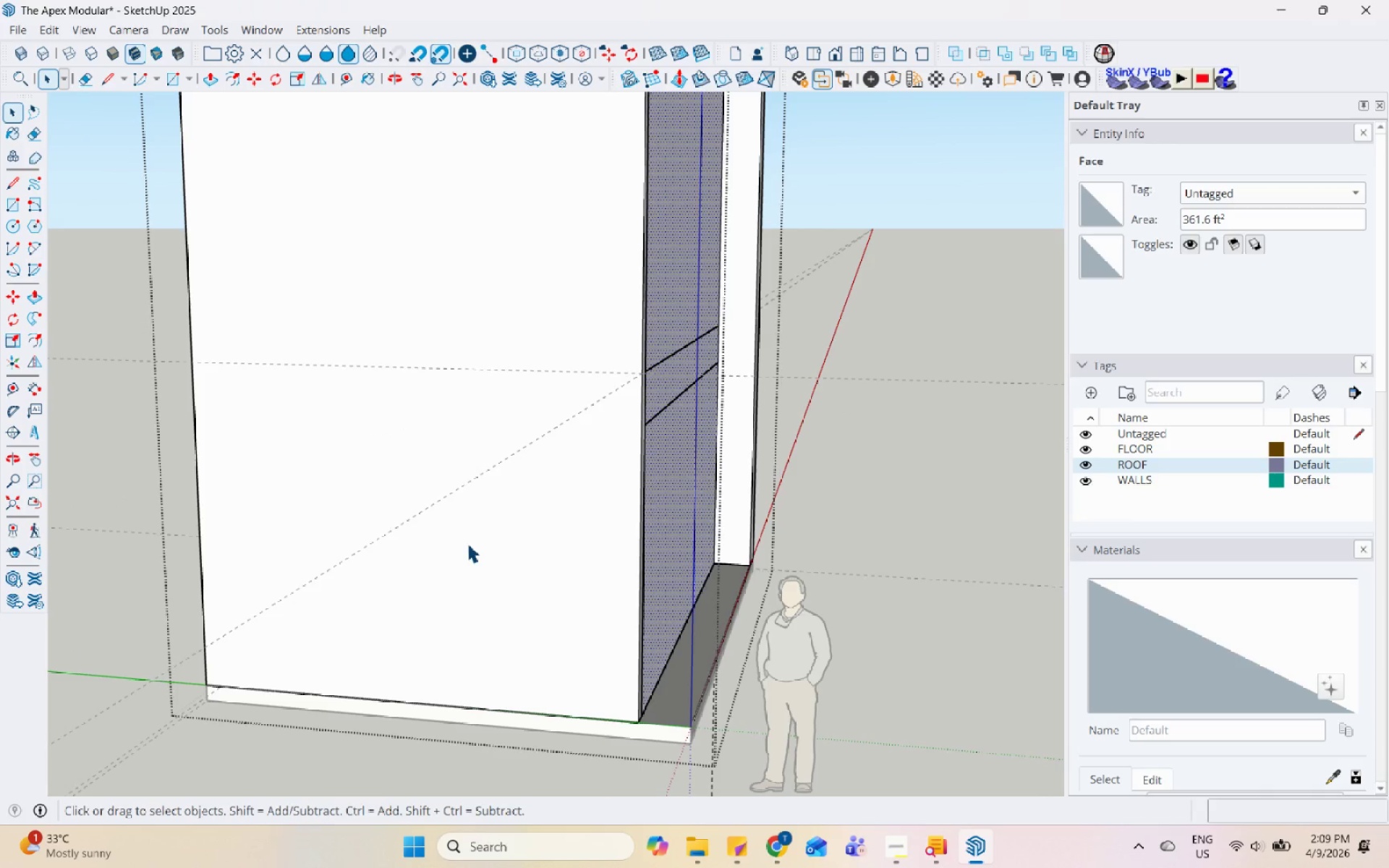 
left_click([467, 543])
 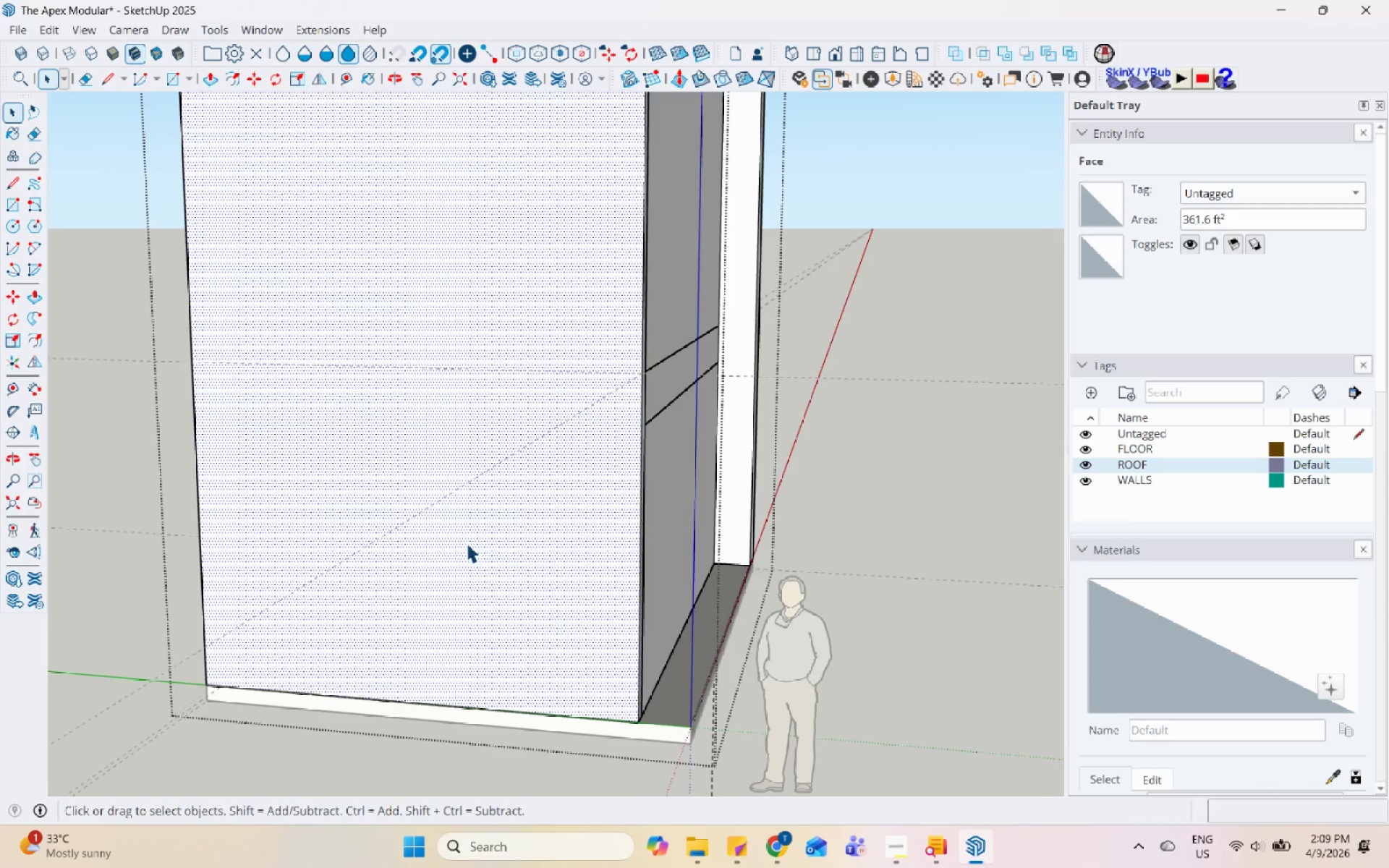 
double_click([467, 543])
 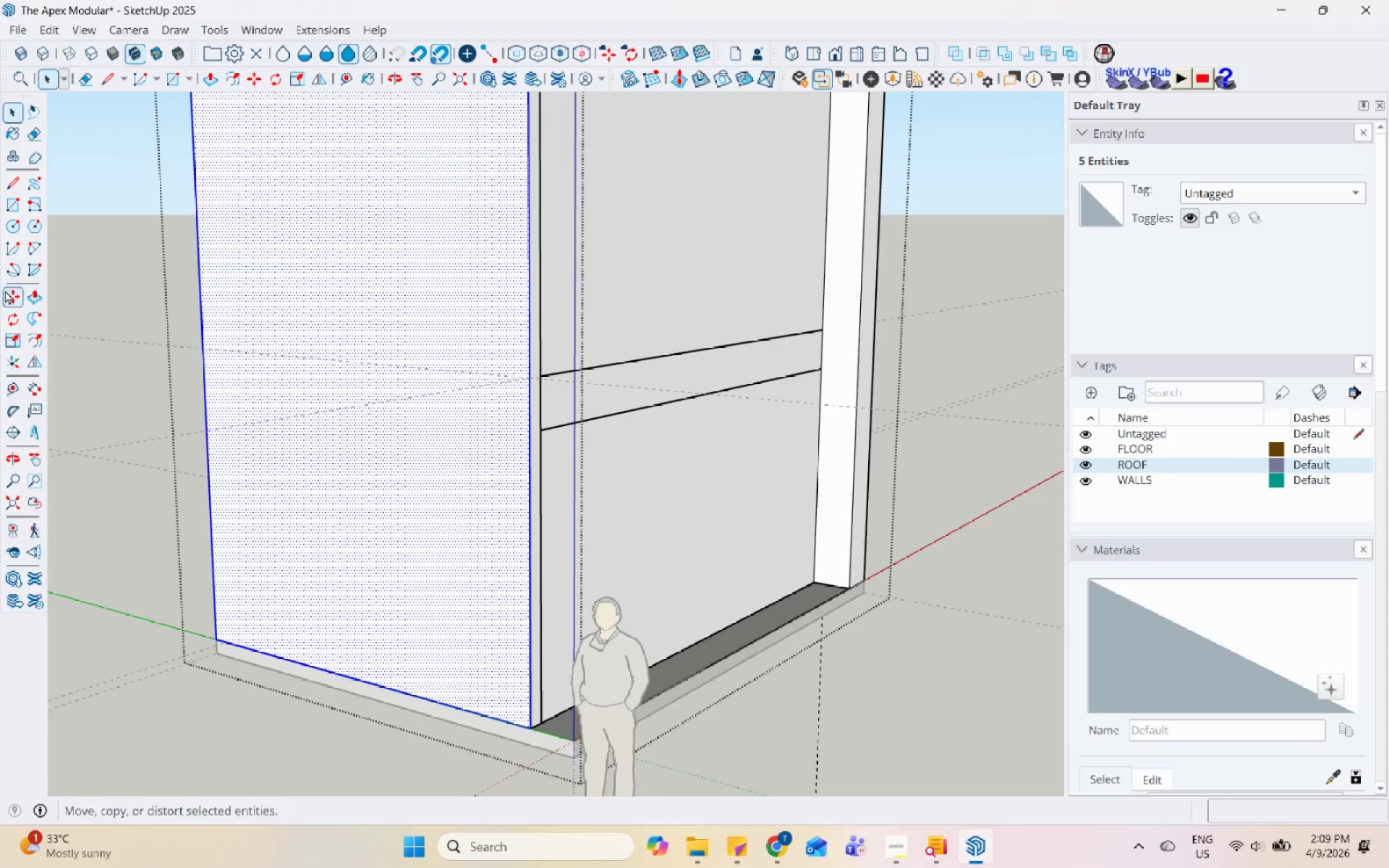 
left_click([12, 180])
 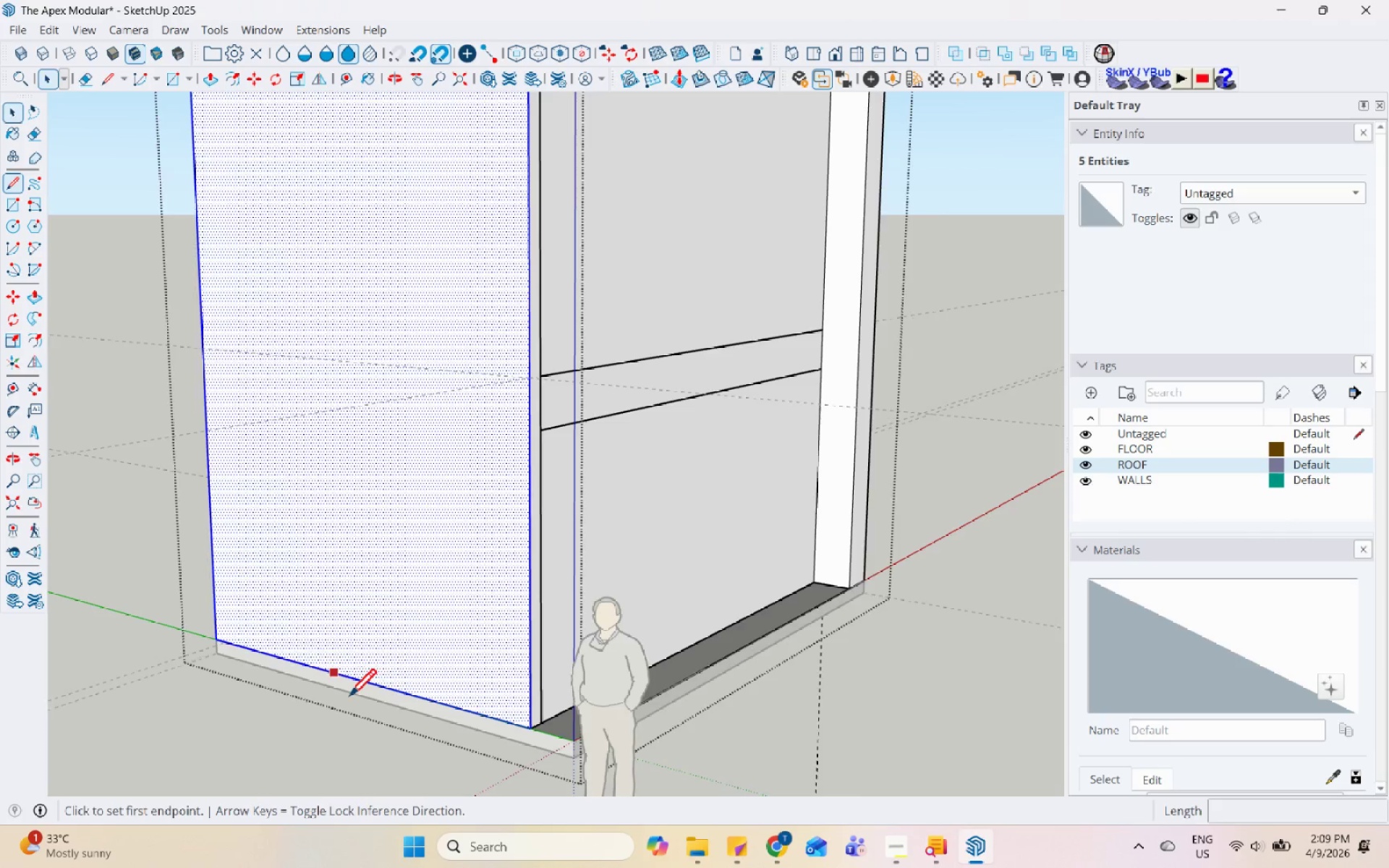 
scroll: coordinate [381, 727], scroll_direction: up, amount: 1.0
 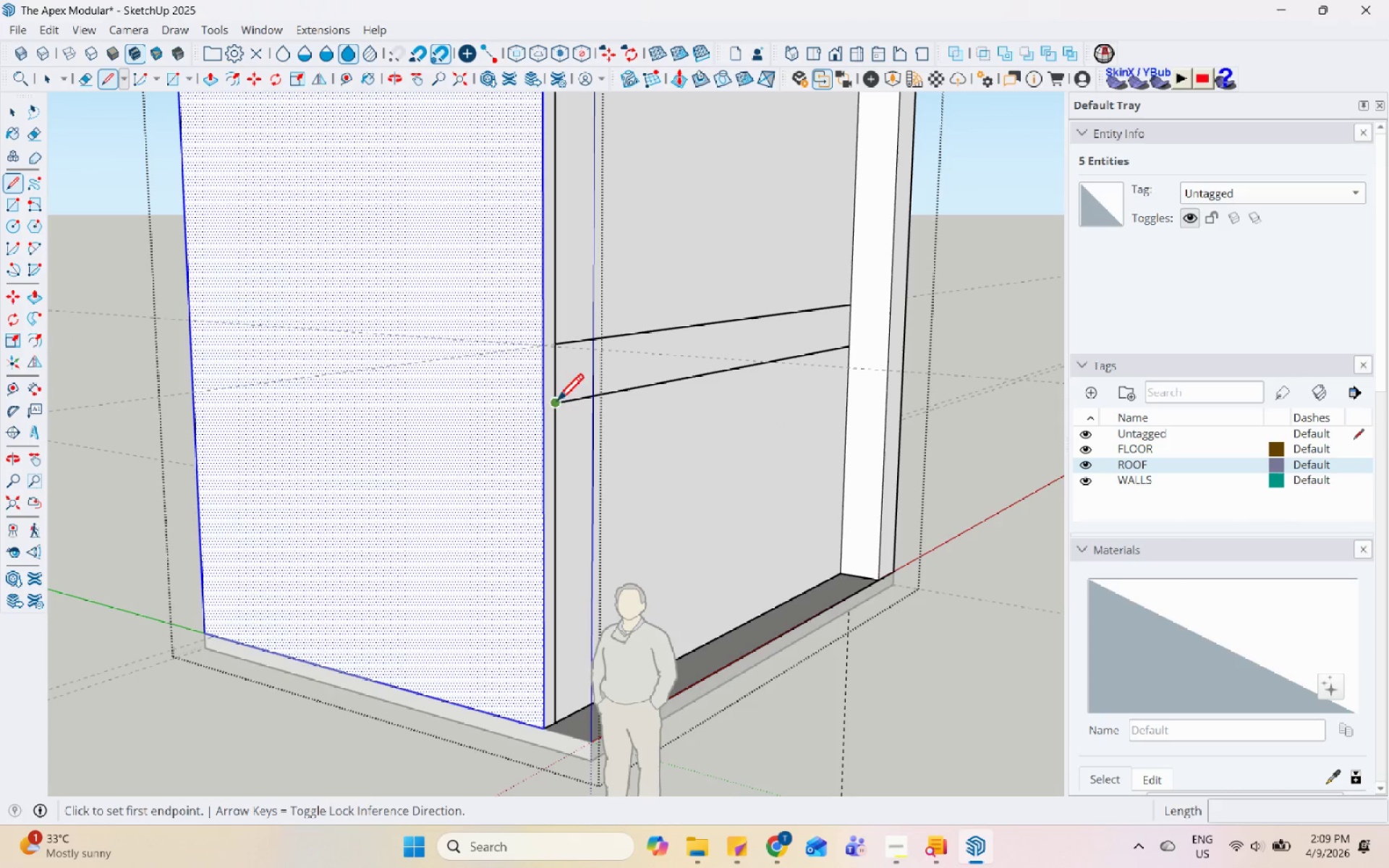 
left_click([561, 407])
 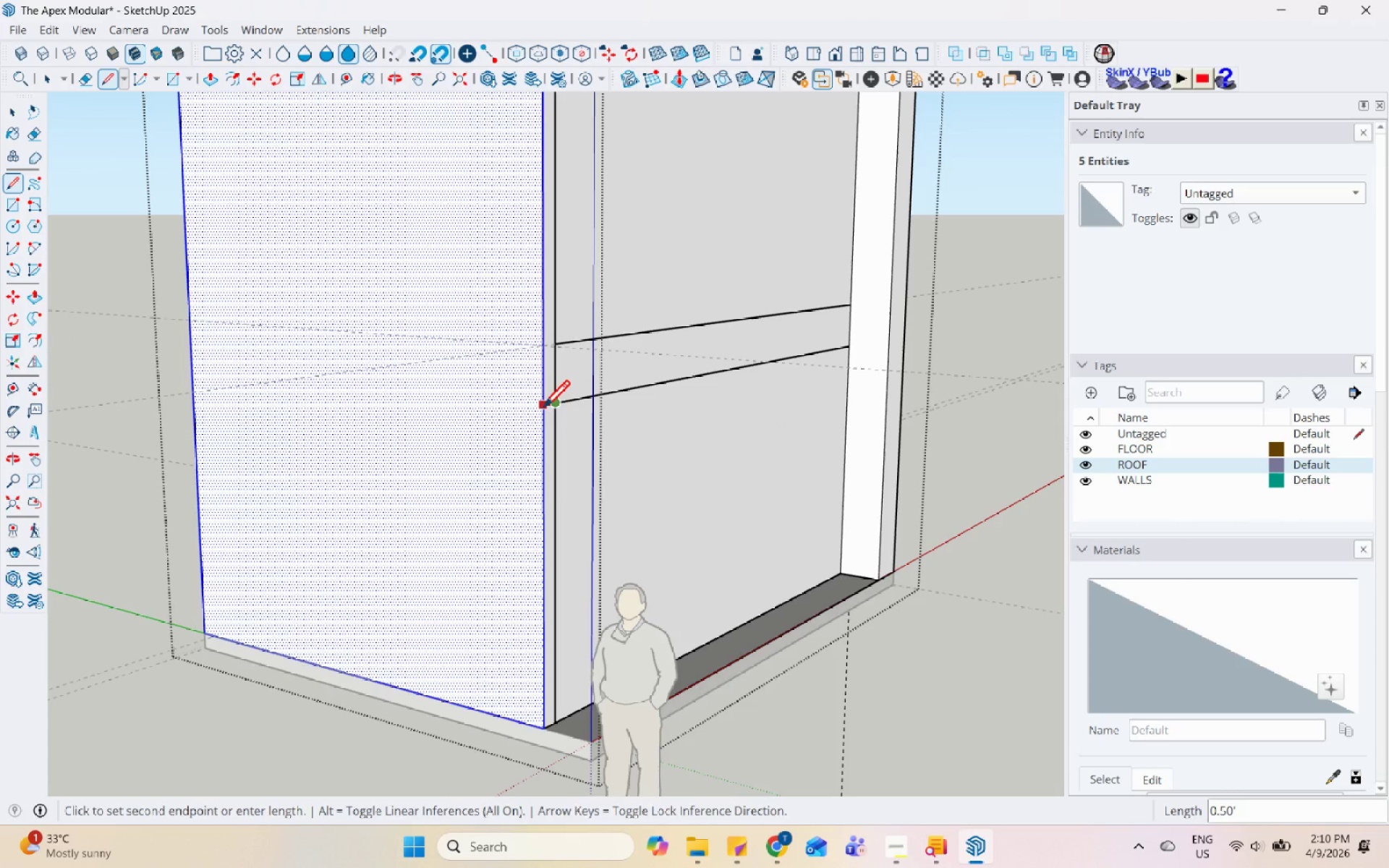 
left_click([543, 409])
 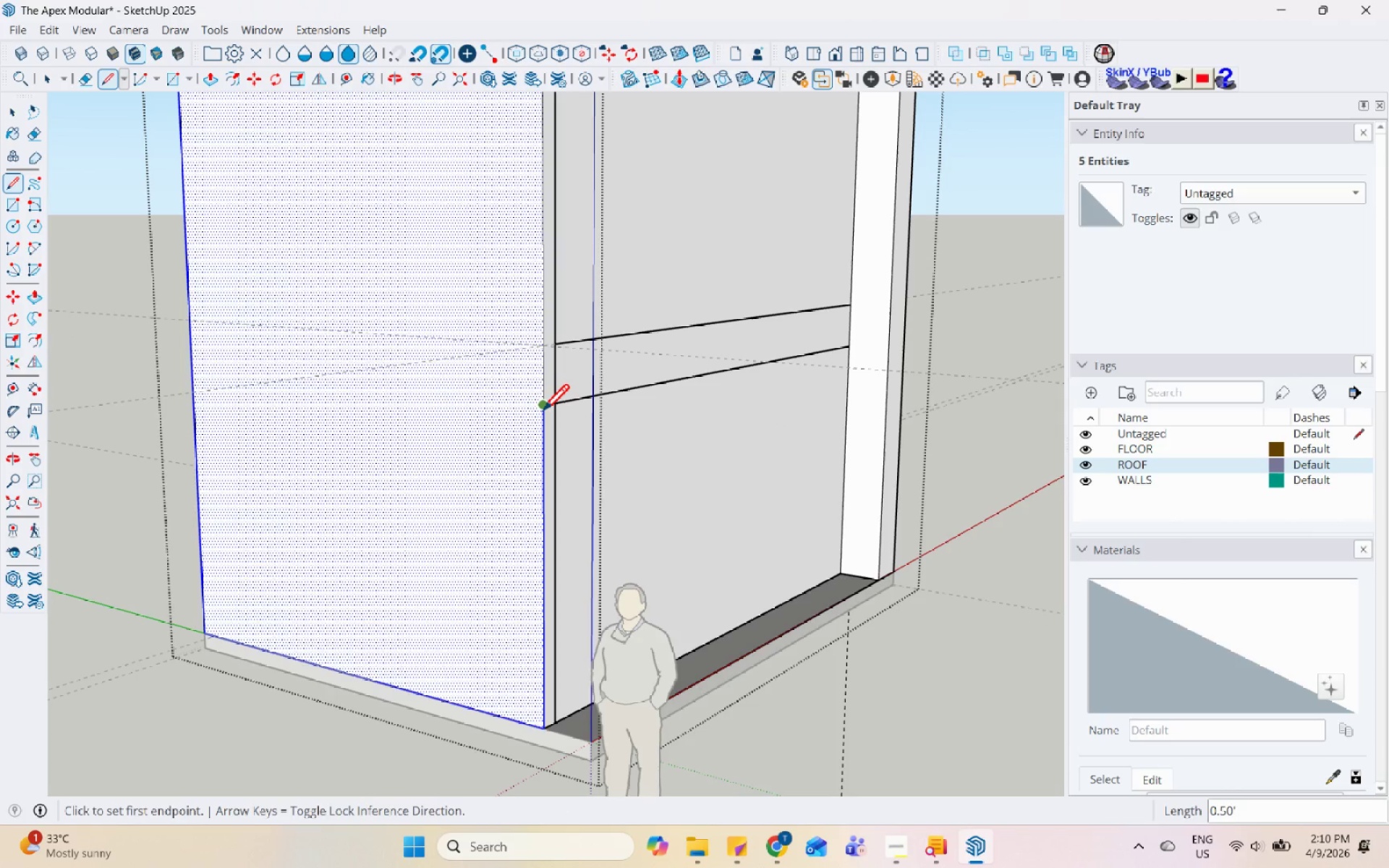 
left_click([542, 413])
 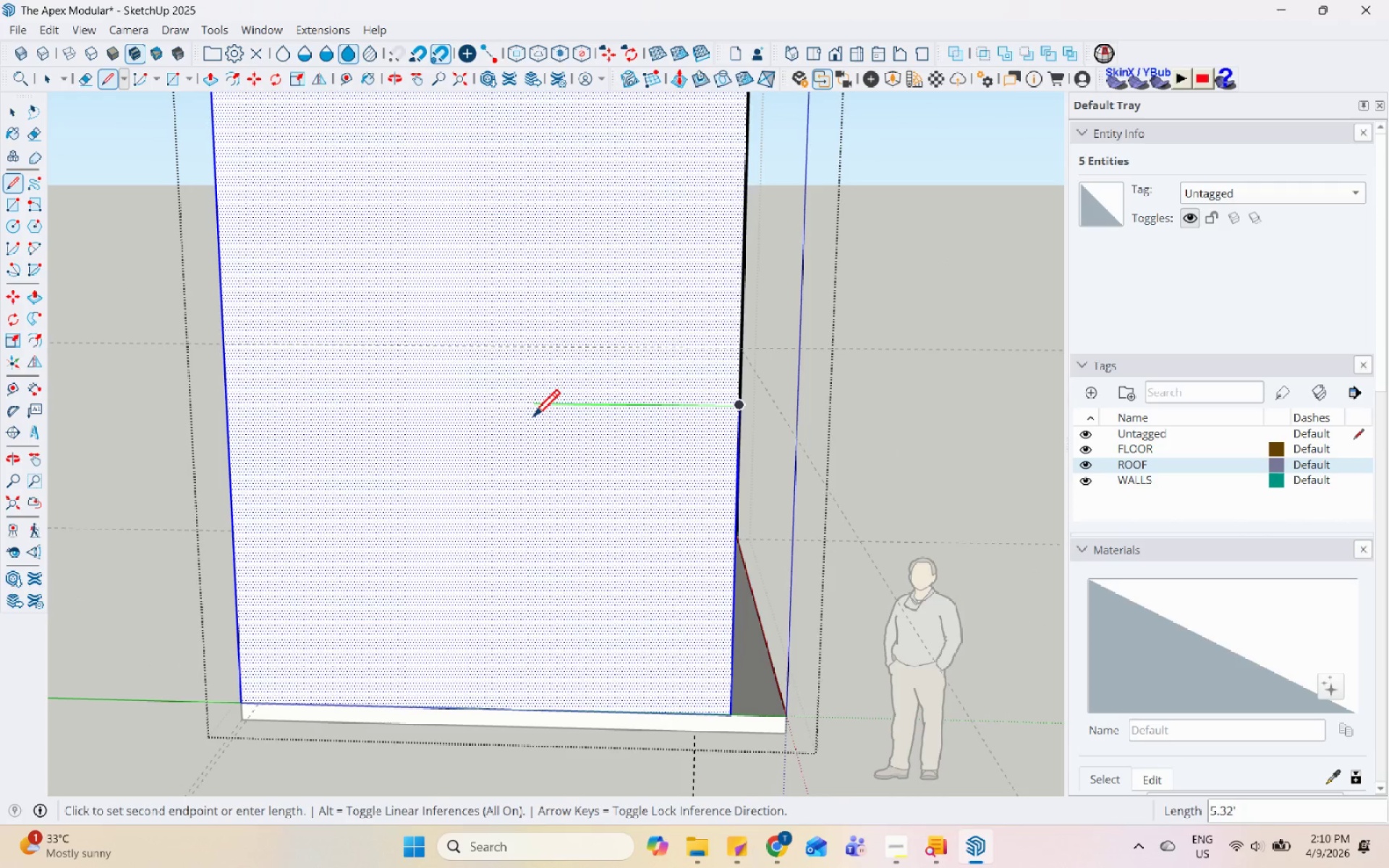 
key(Space)
 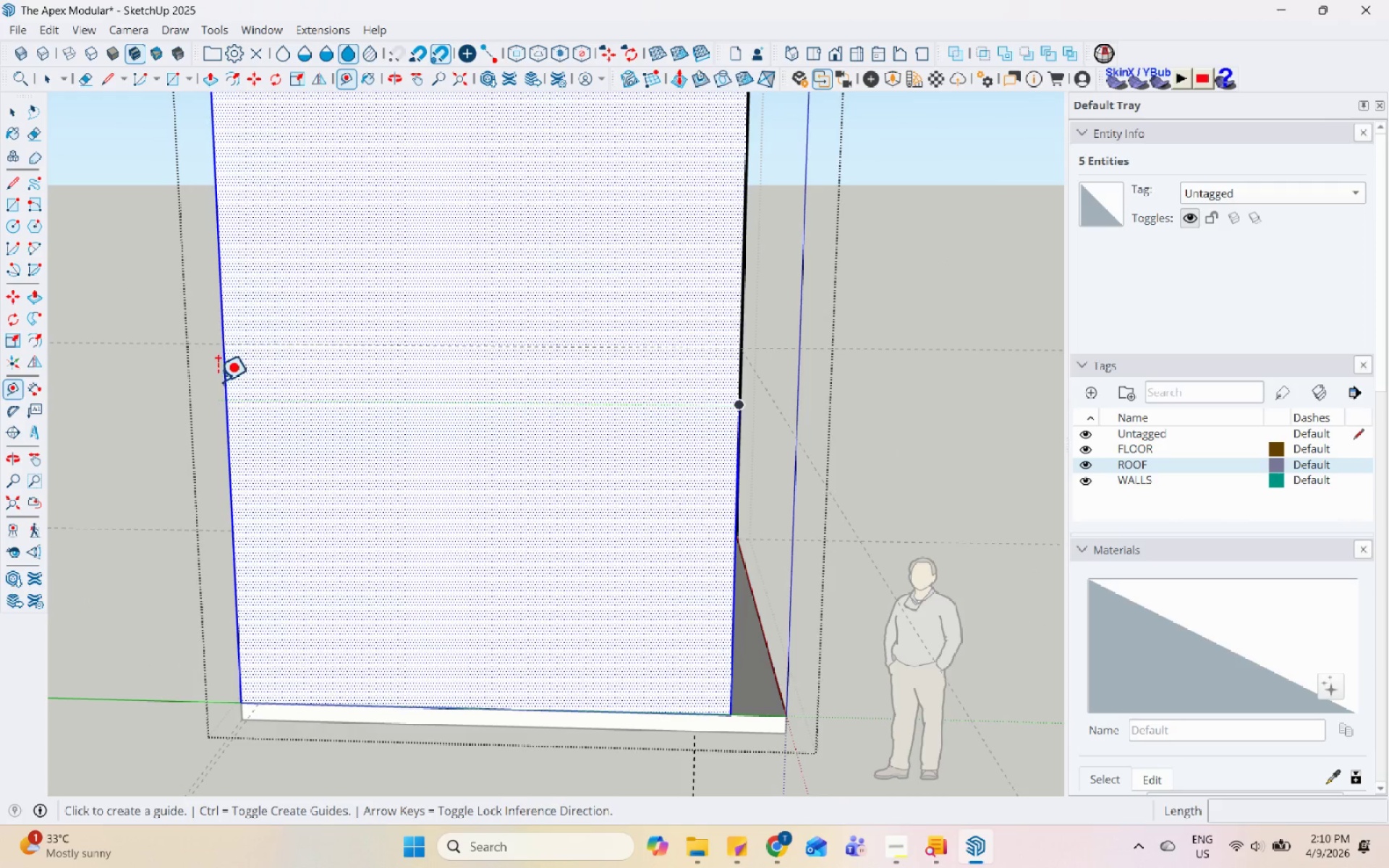 
left_click([226, 373])
 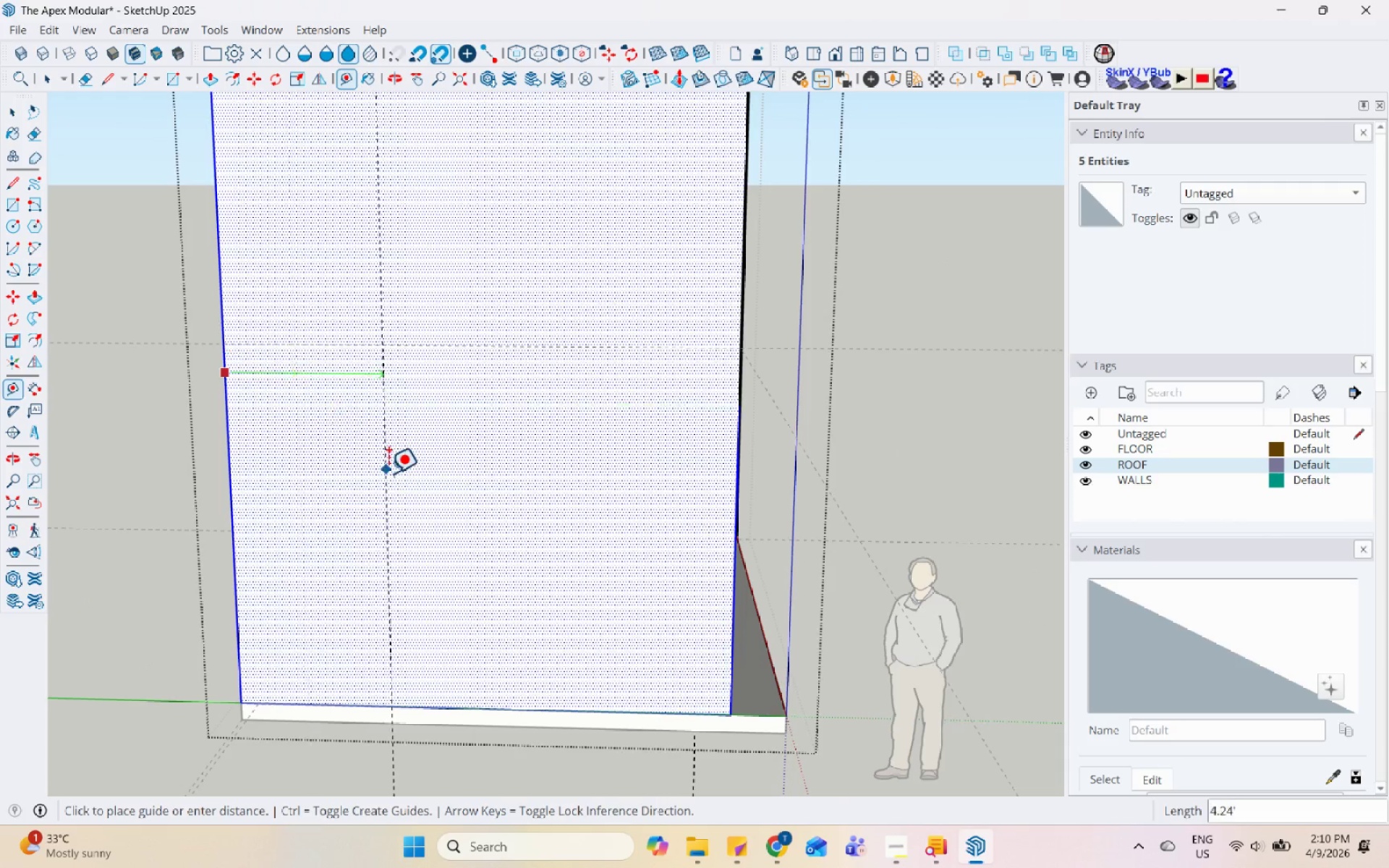 
scroll: coordinate [391, 471], scroll_direction: down, amount: 8.0
 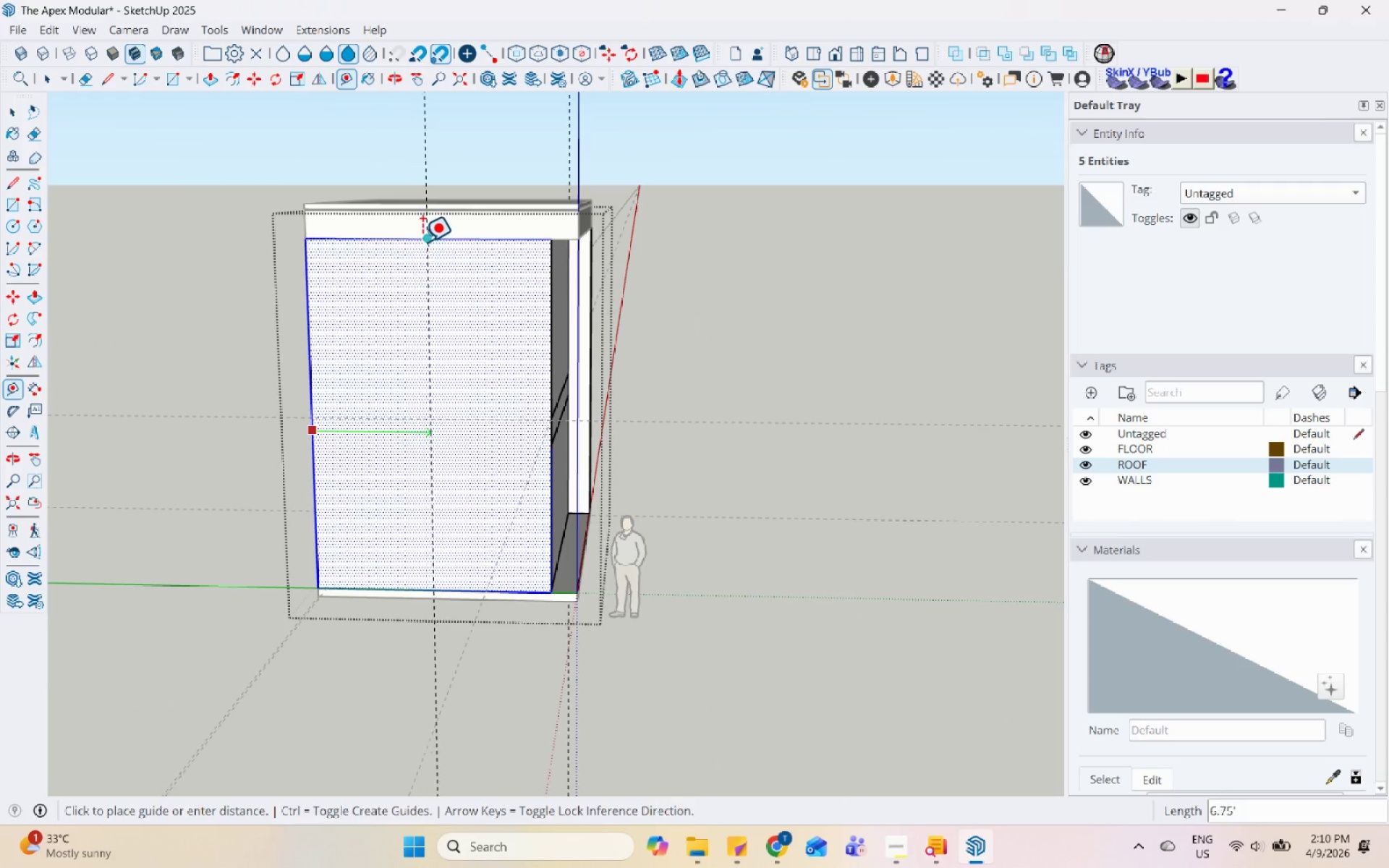 
left_click([422, 239])
 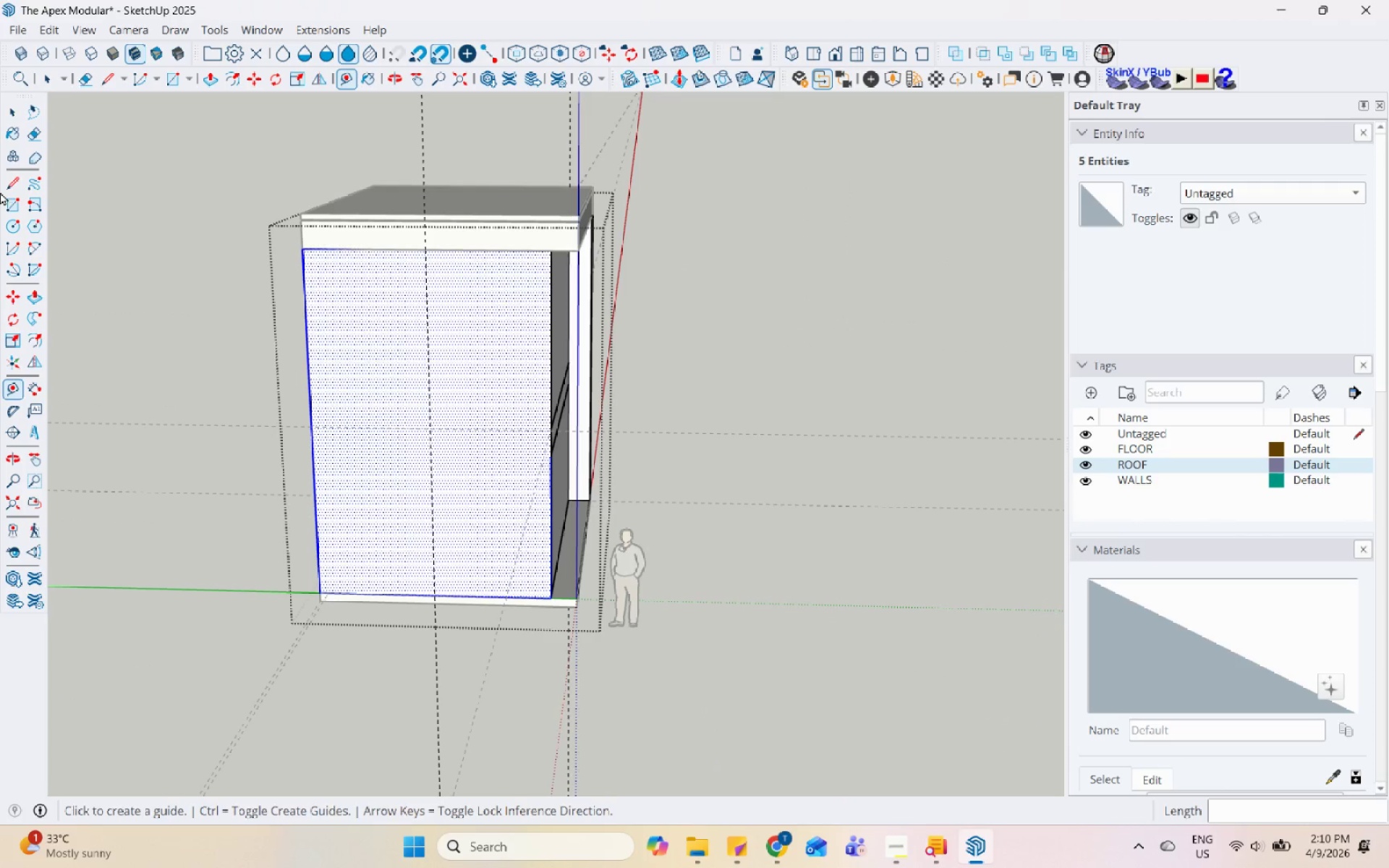 
left_click([11, 173])
 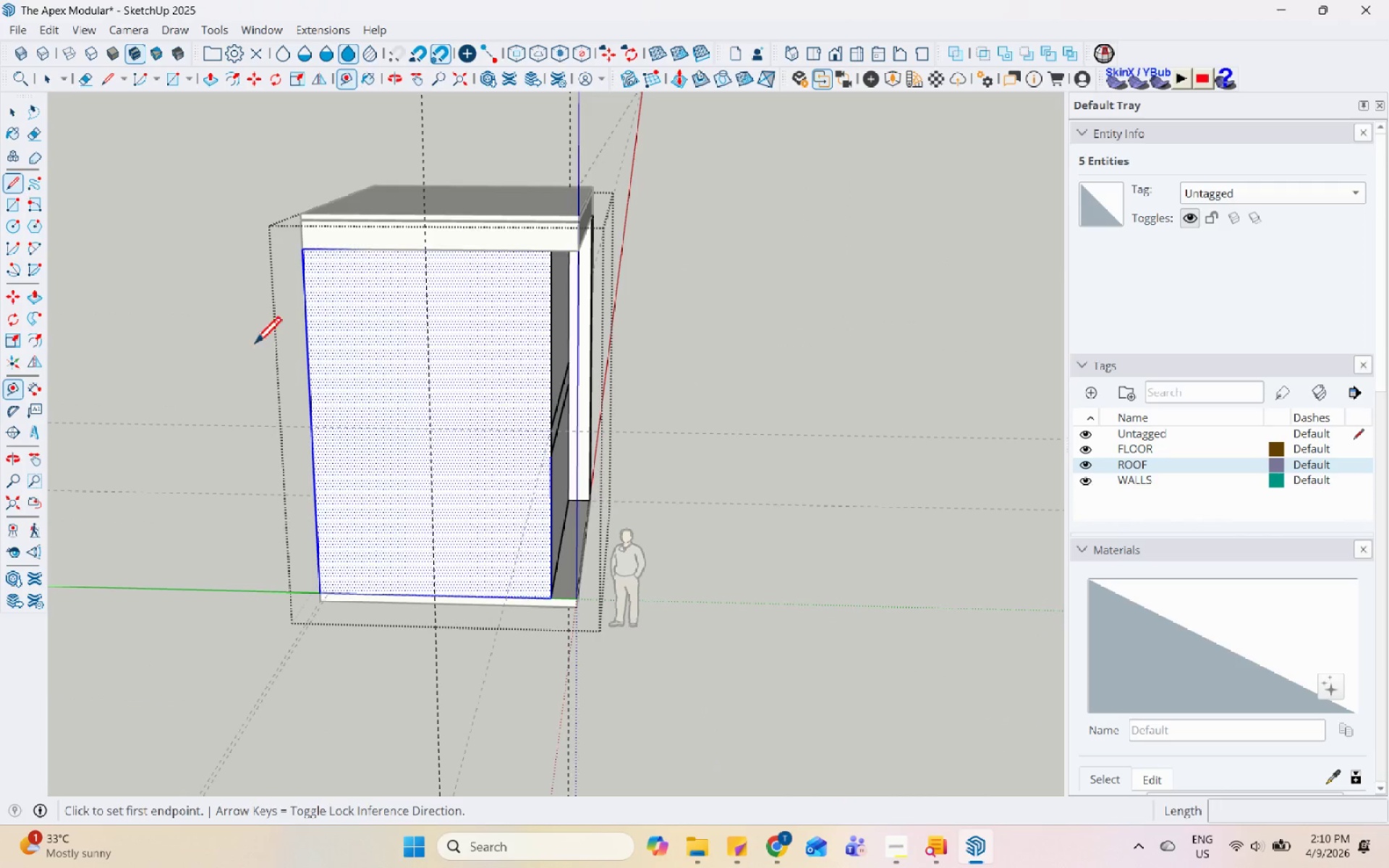 
scroll: coordinate [535, 423], scroll_direction: up, amount: 8.0
 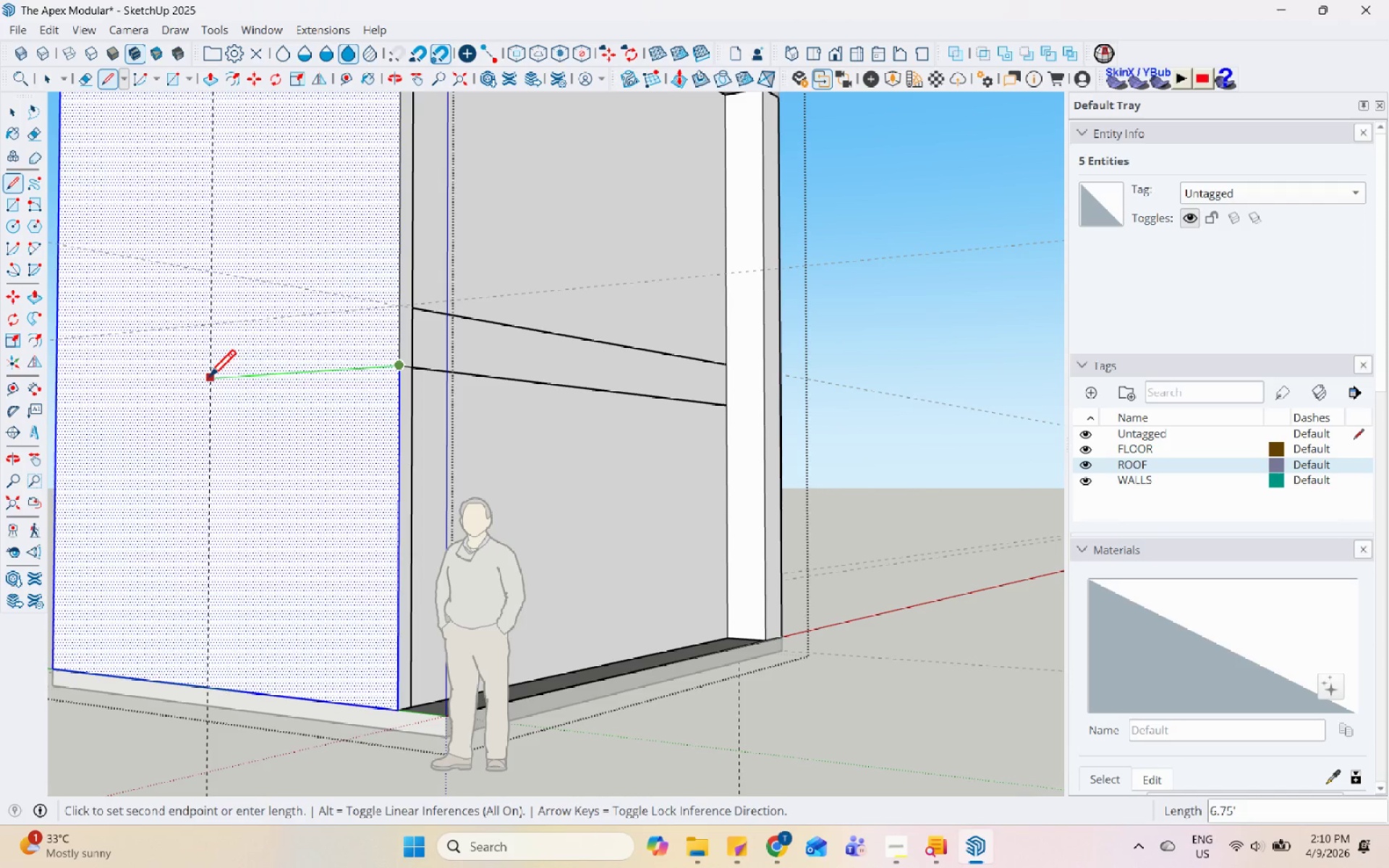 
left_click([208, 328])
 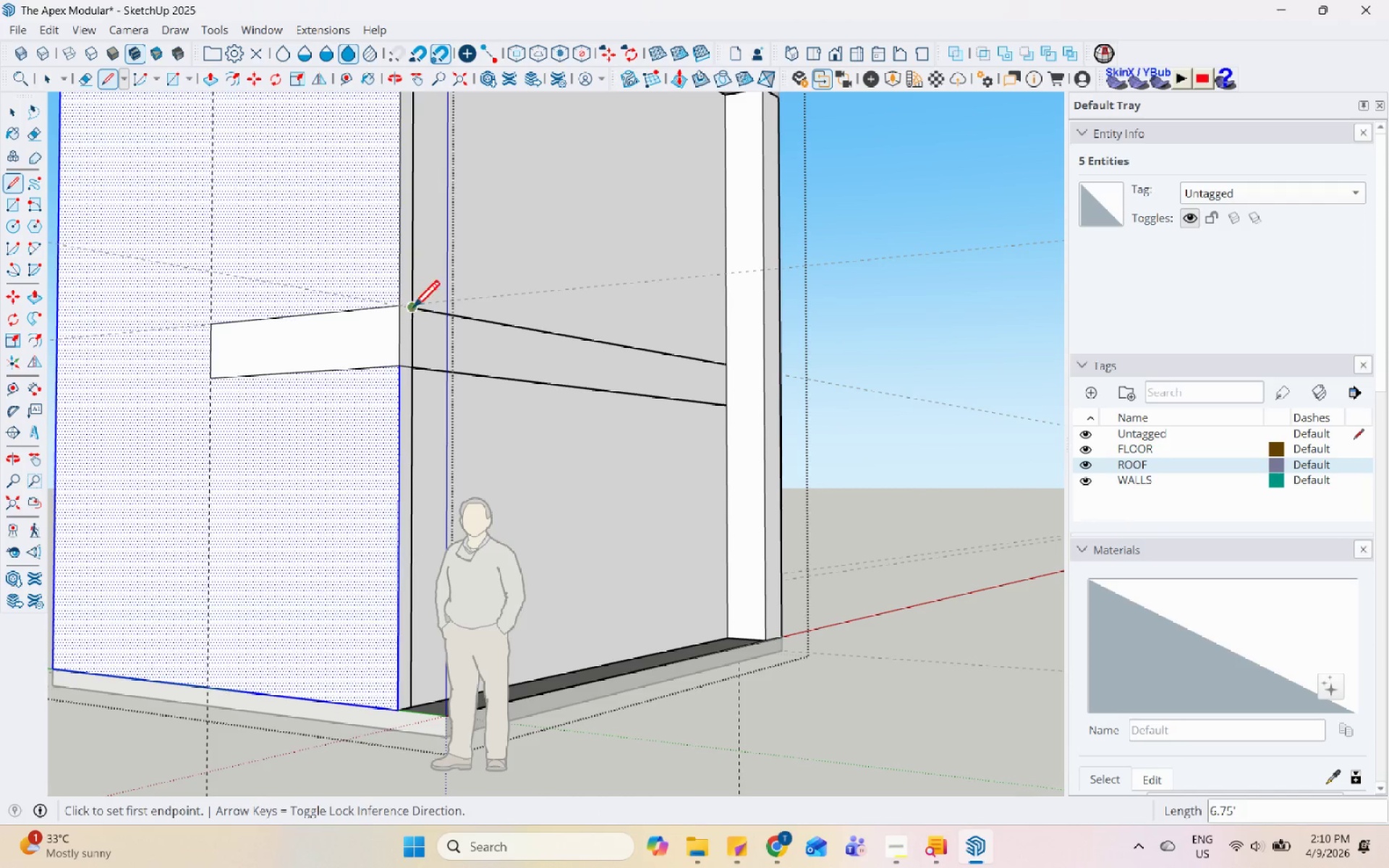 
double_click([417, 310])
 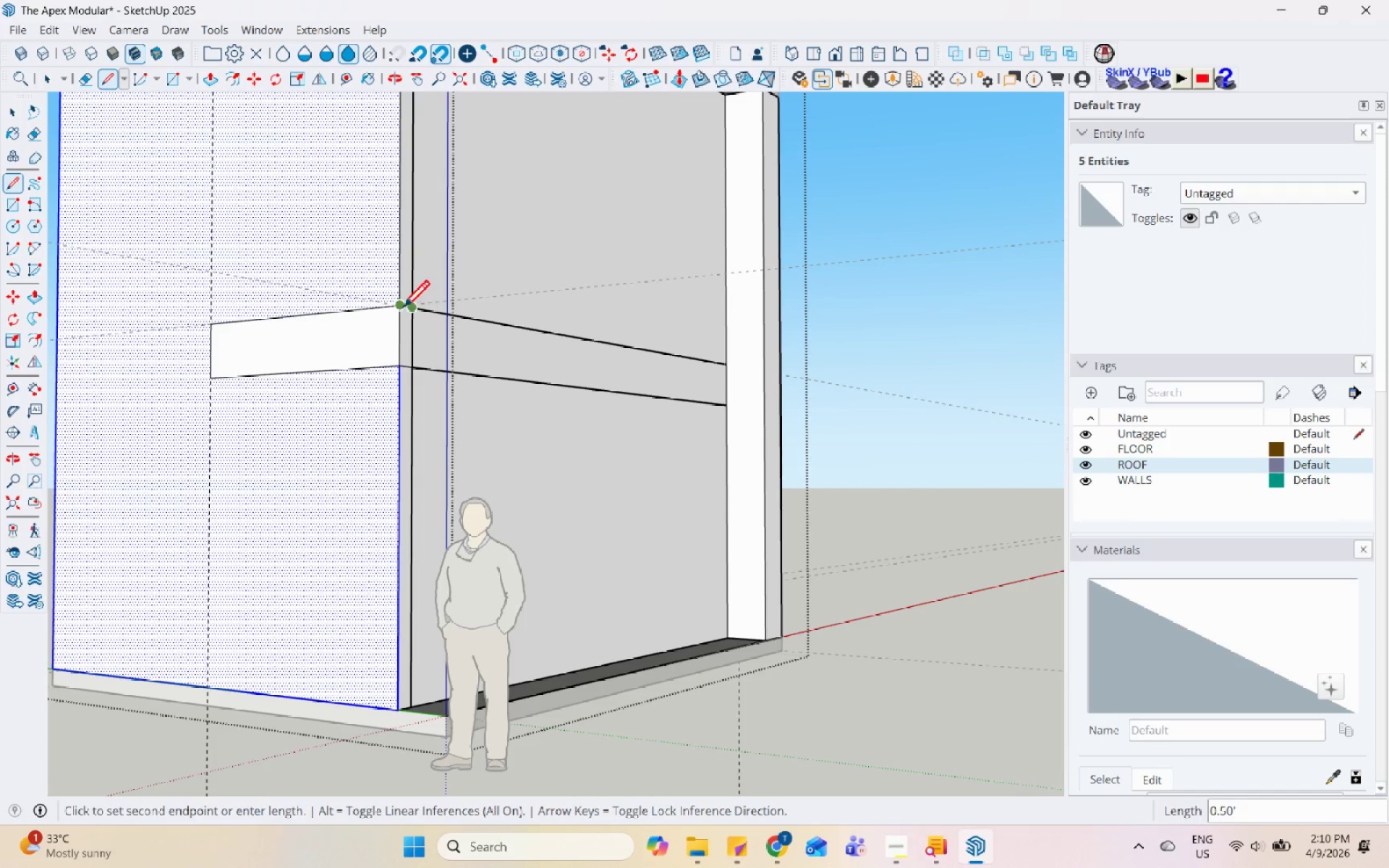 
triple_click([399, 308])
 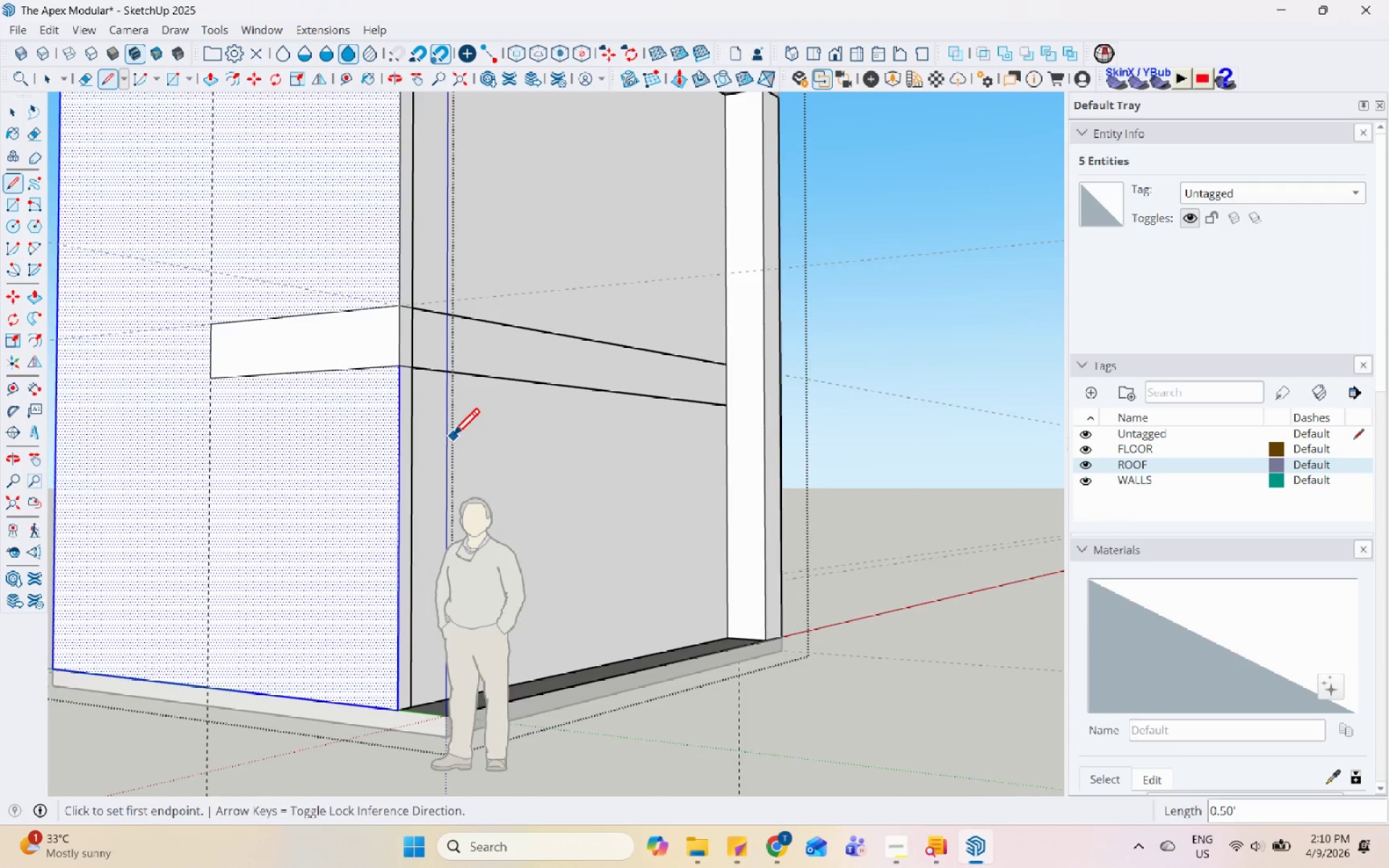 
key(Space)
 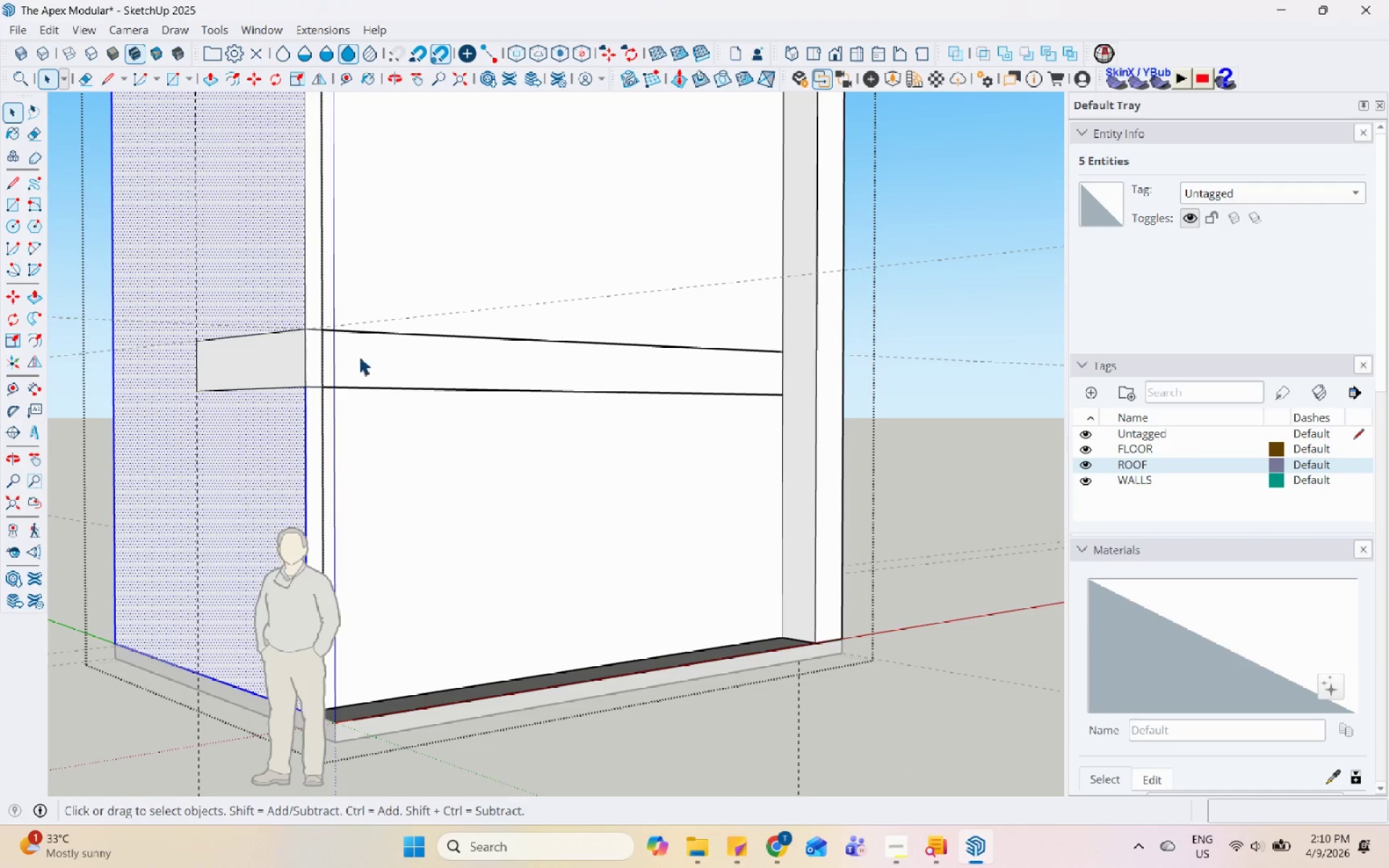 
left_click([421, 345])
 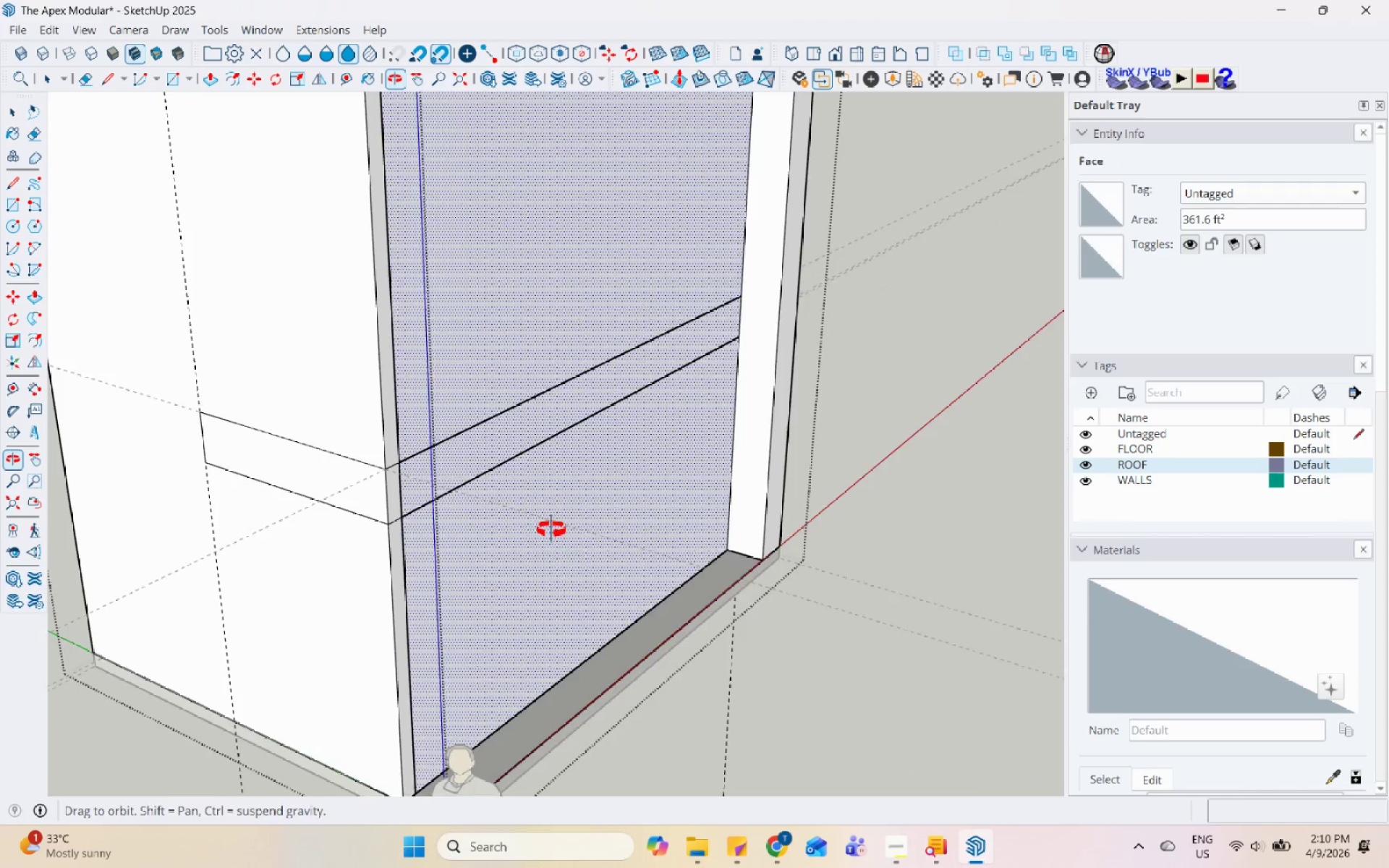 
left_click([587, 338])
 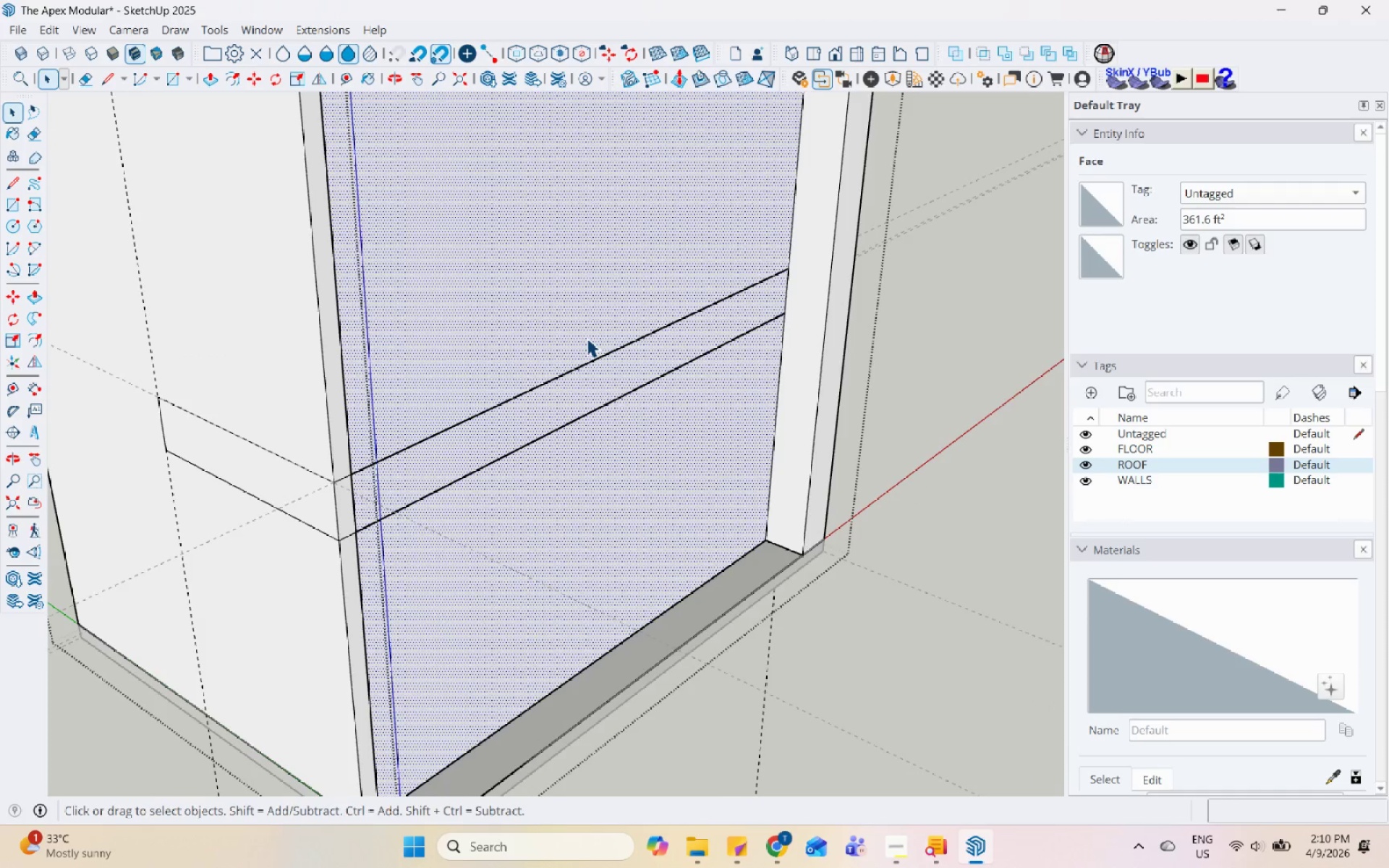 
scroll: coordinate [479, 557], scroll_direction: up, amount: 1.0
 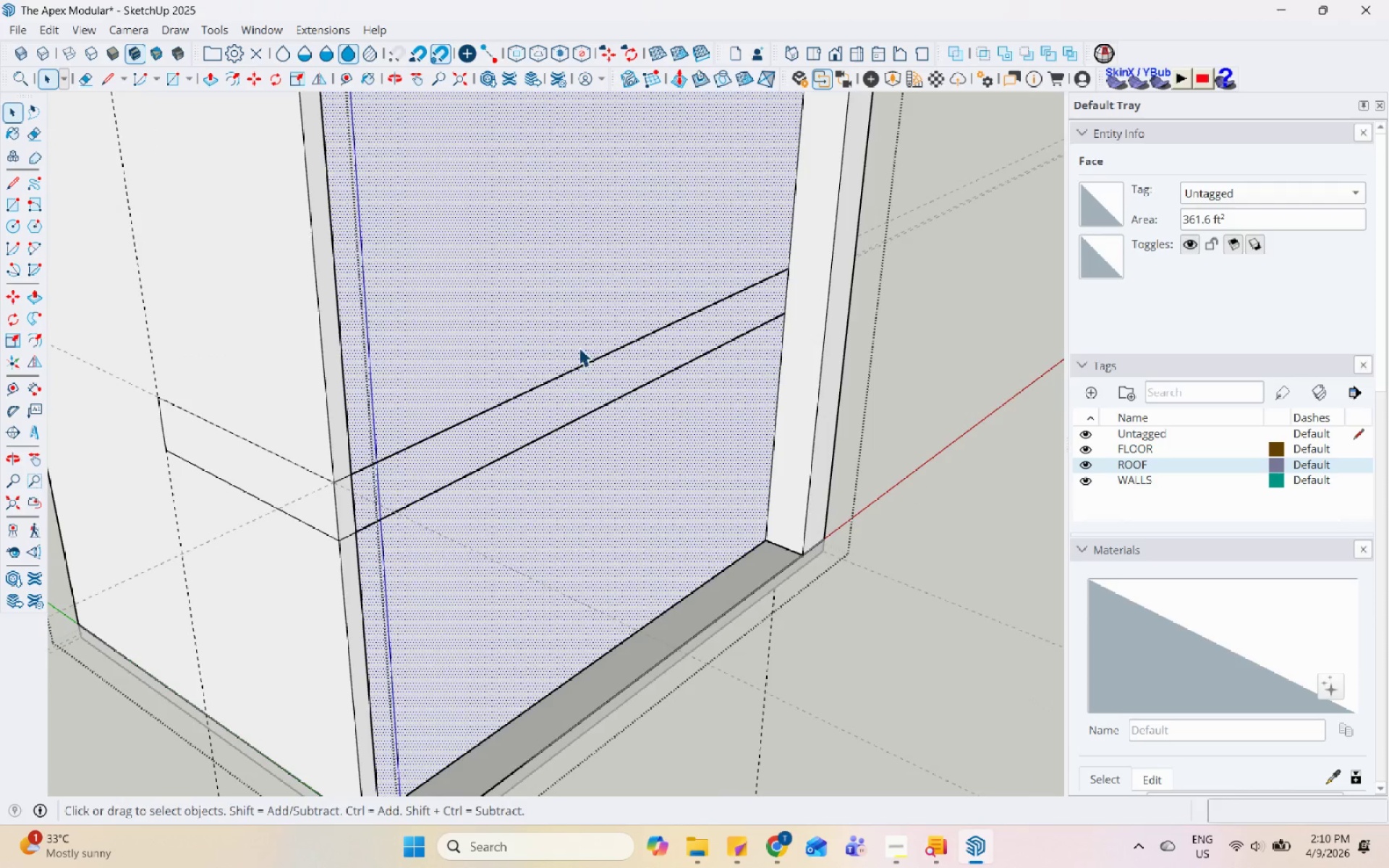 
double_click([587, 338])
 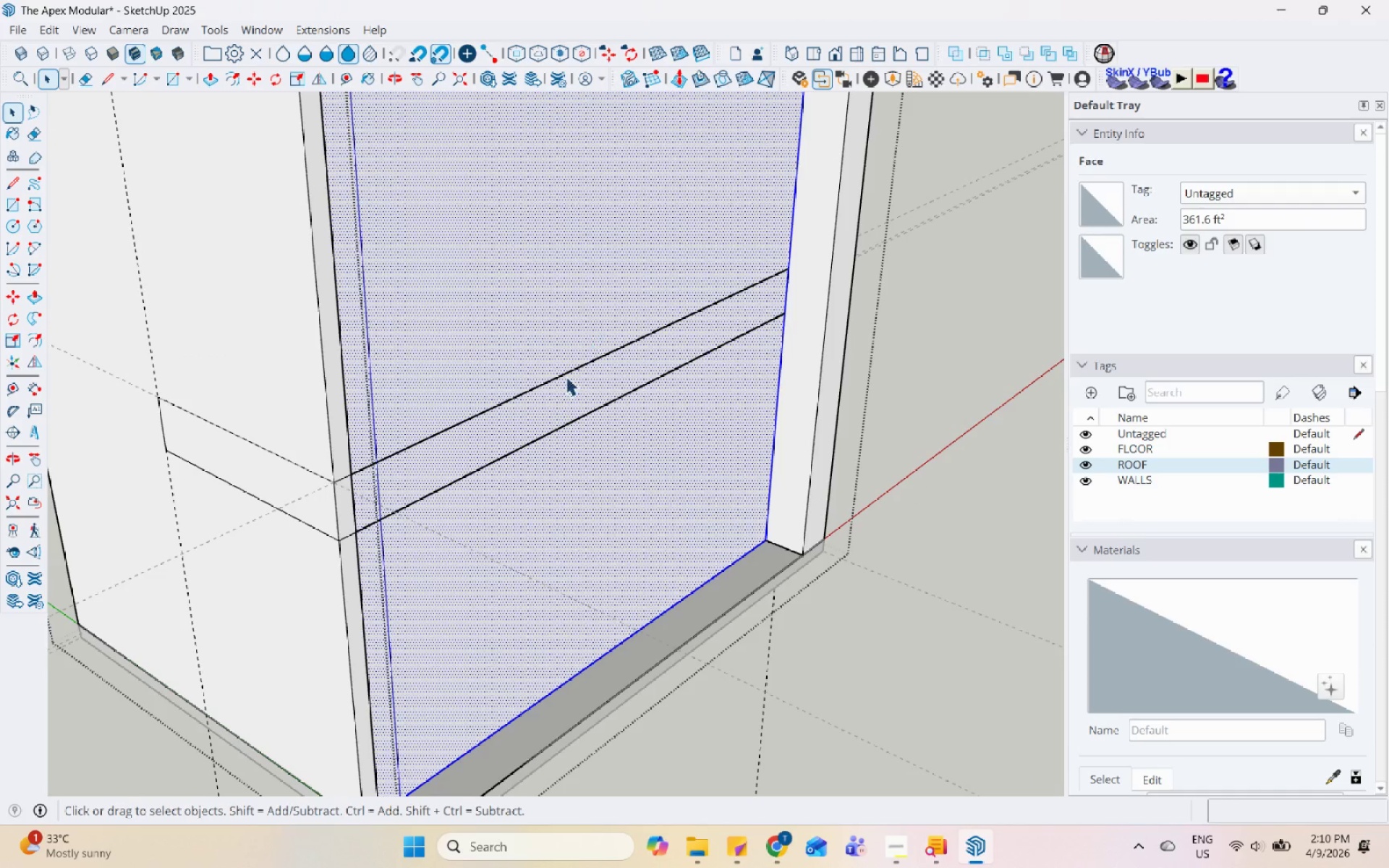 
scroll: coordinate [421, 597], scroll_direction: down, amount: 2.0
 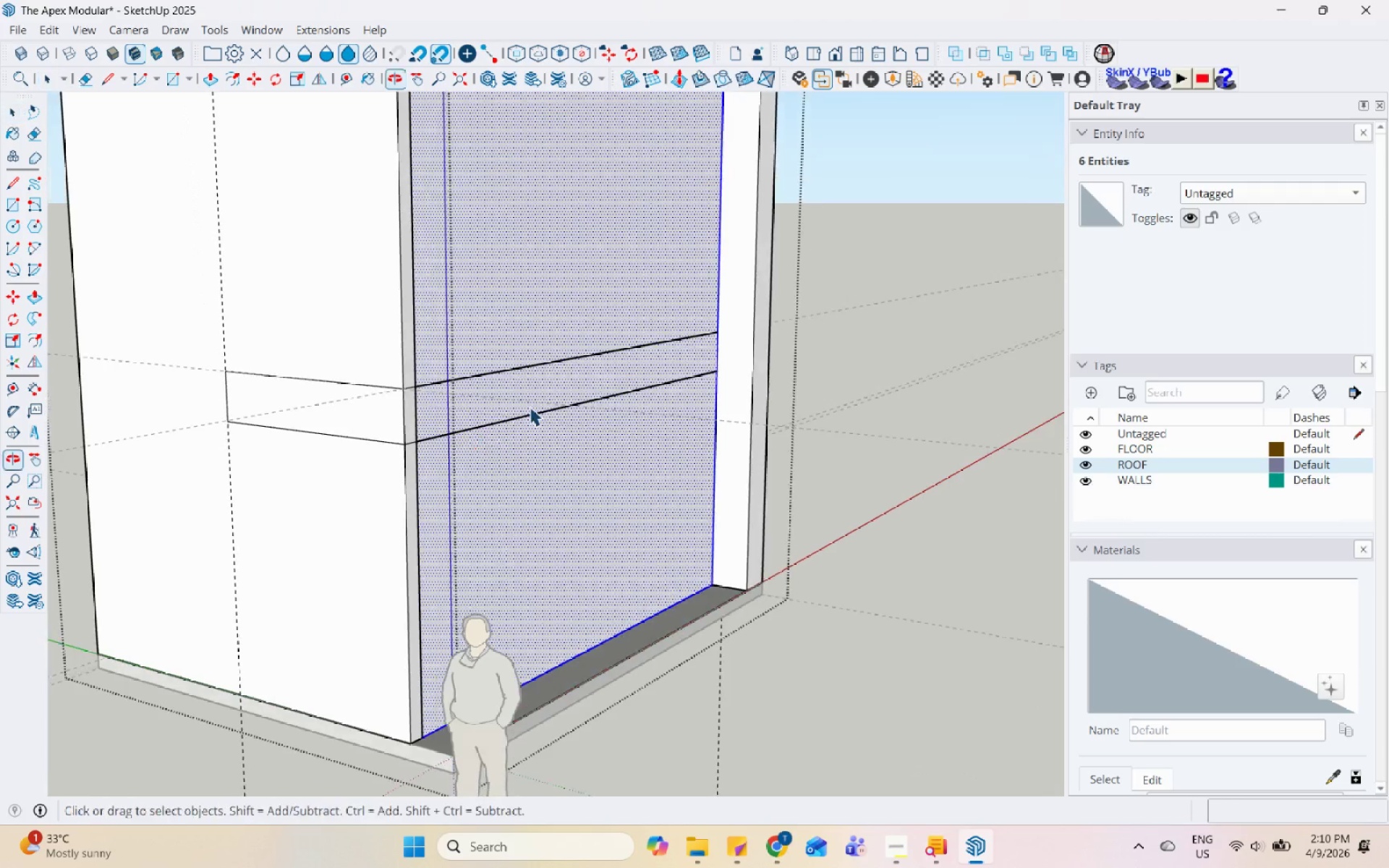 
key(L)
 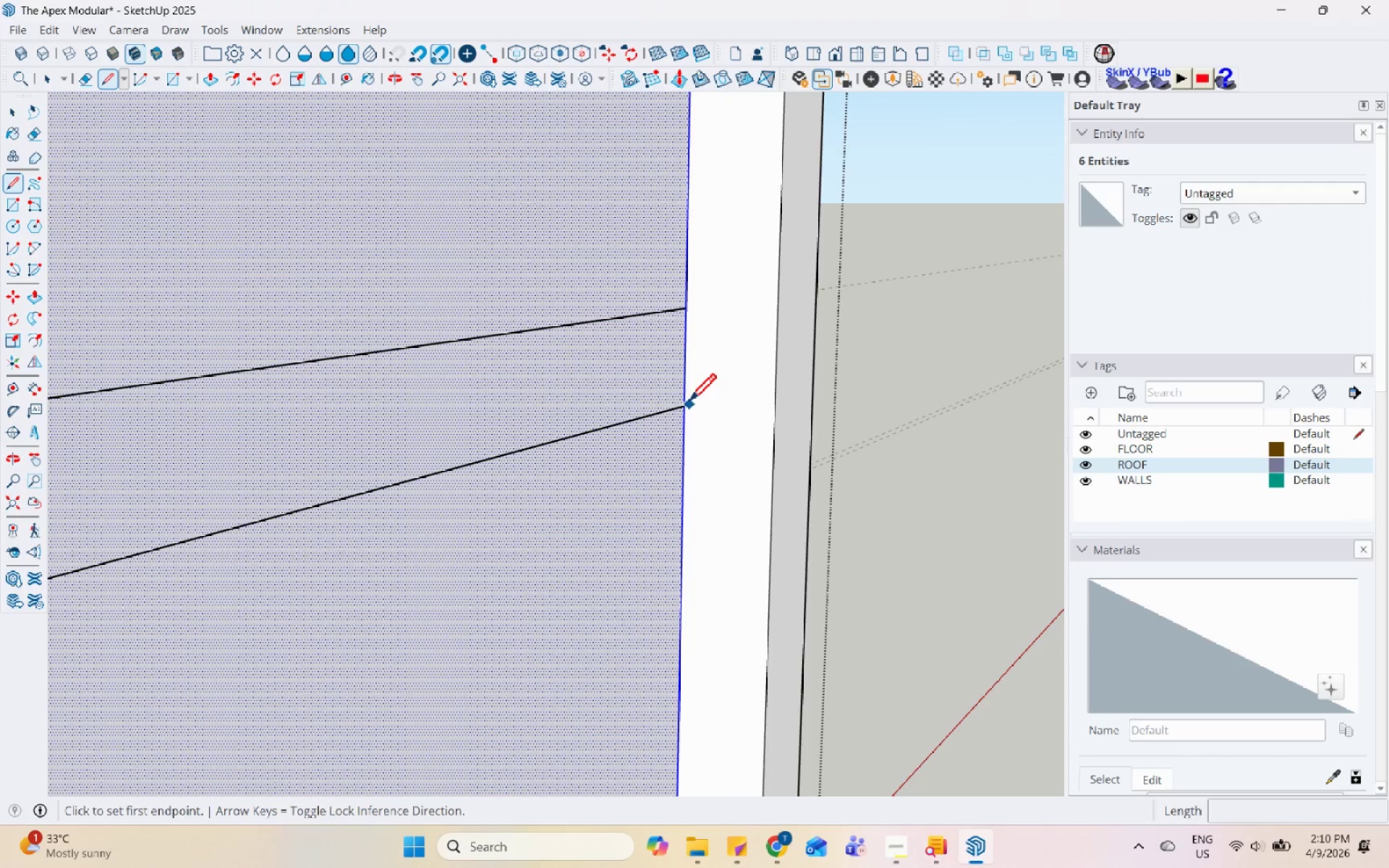 
scroll: coordinate [757, 344], scroll_direction: up, amount: 9.0
 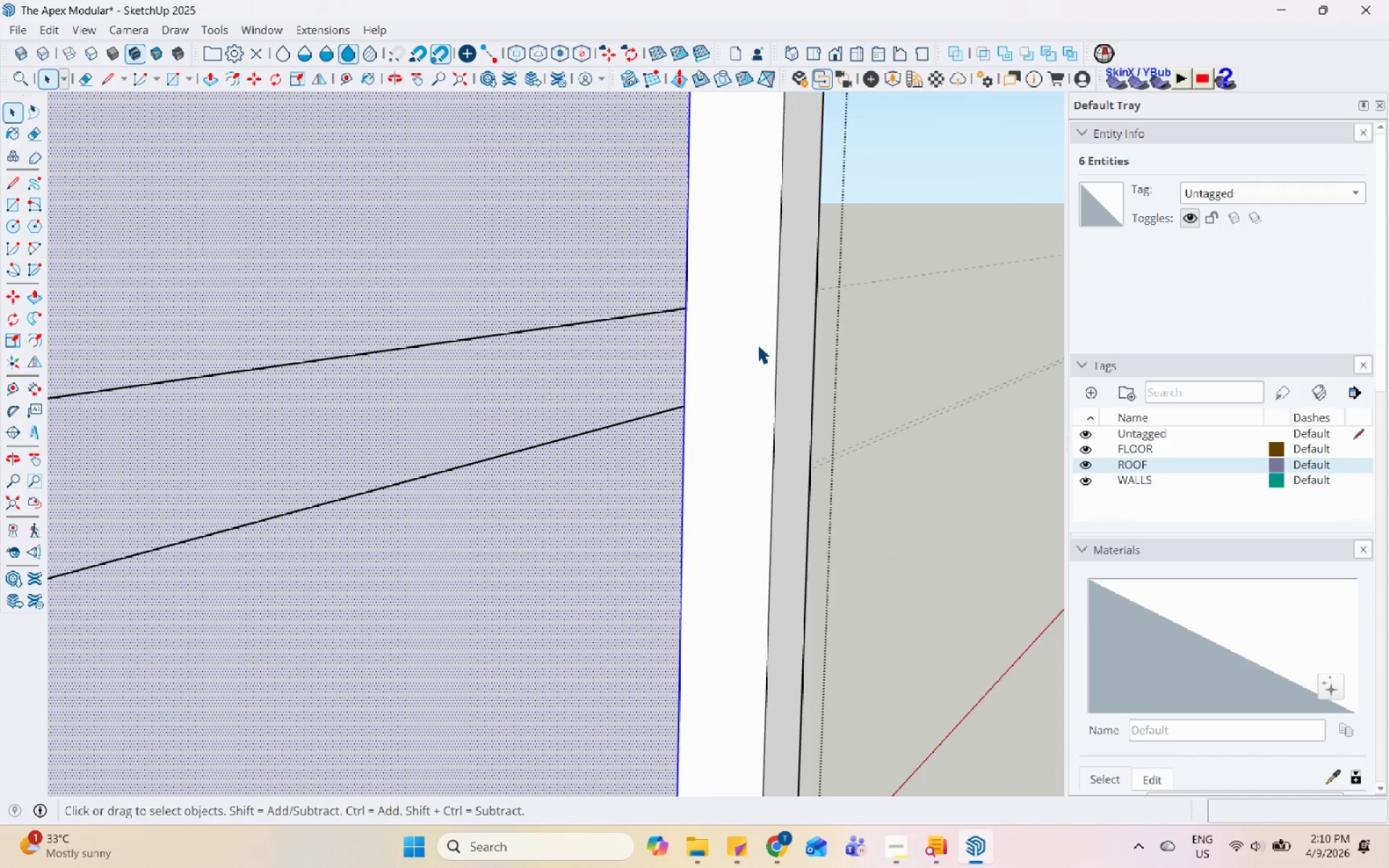 
left_click([687, 404])
 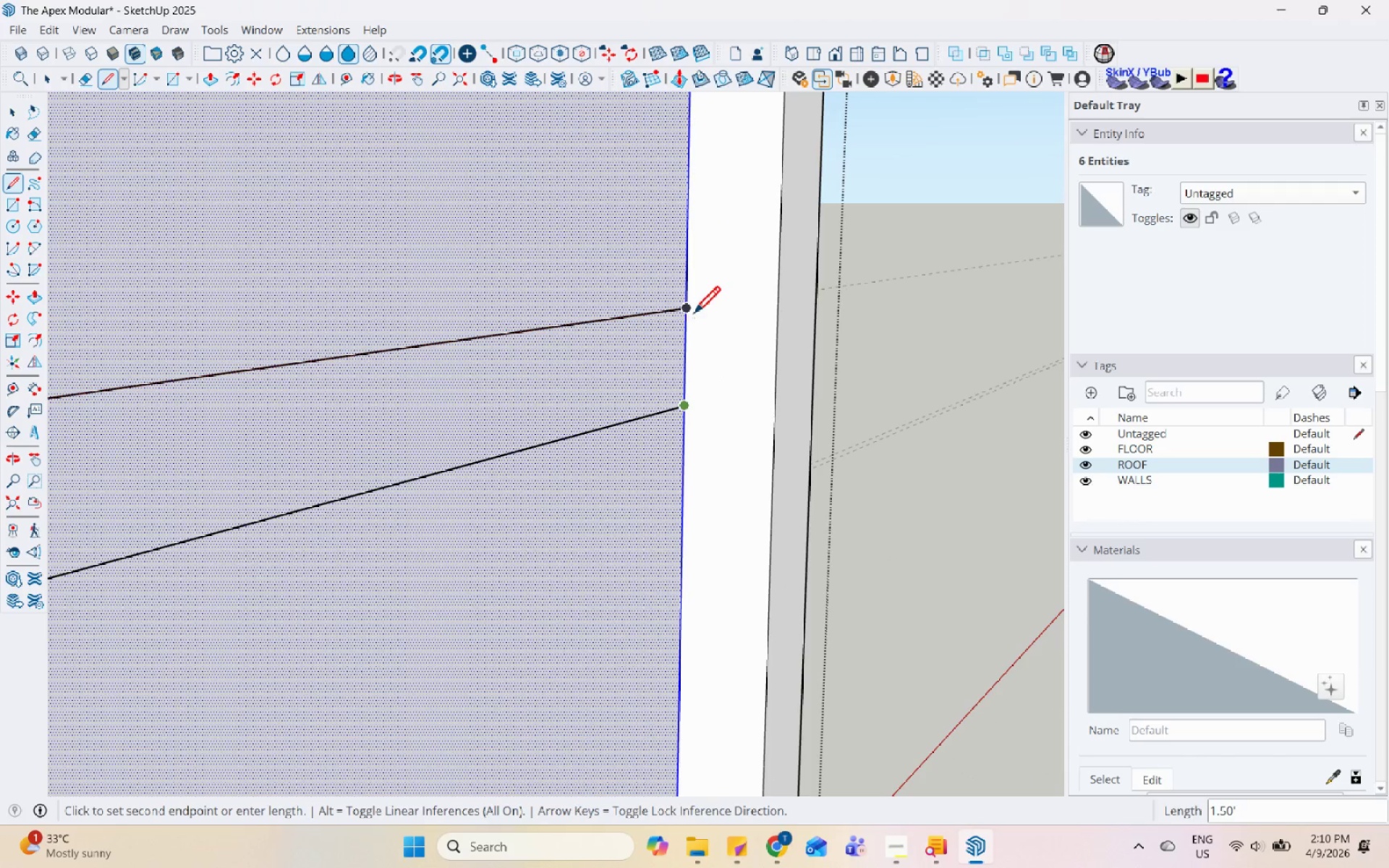 
left_click([693, 313])
 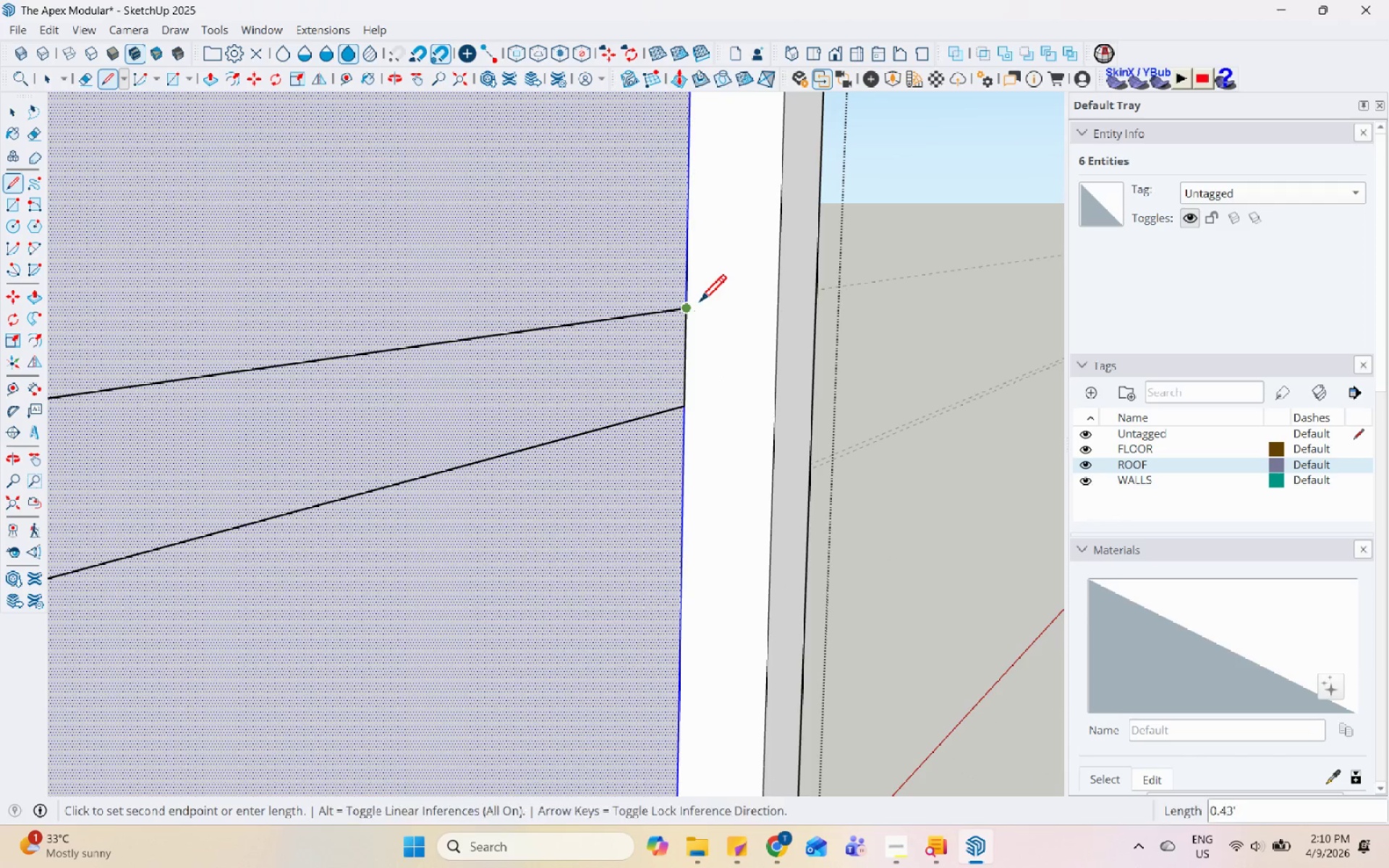 
key(Space)
 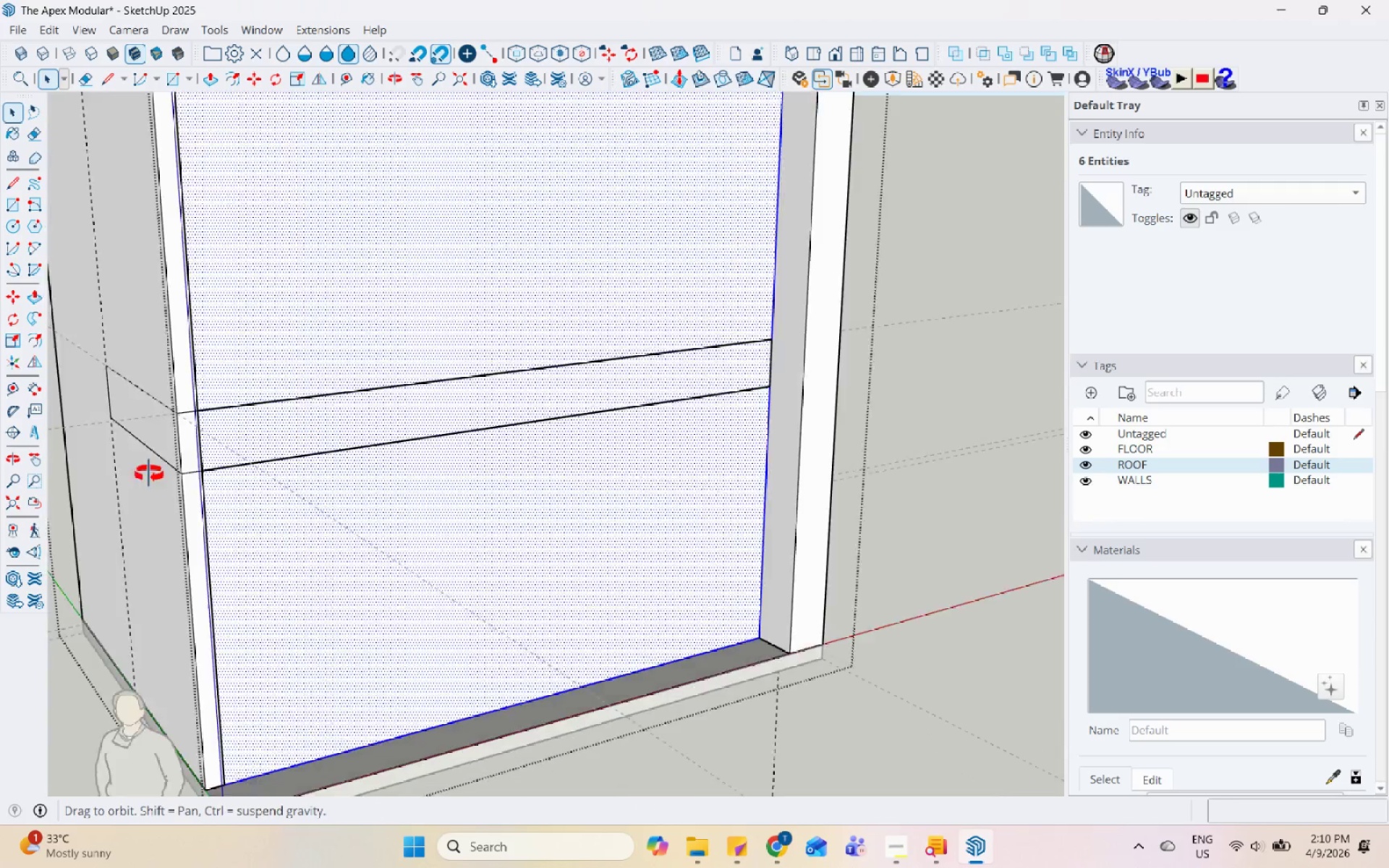 
scroll: coordinate [803, 402], scroll_direction: down, amount: 9.0
 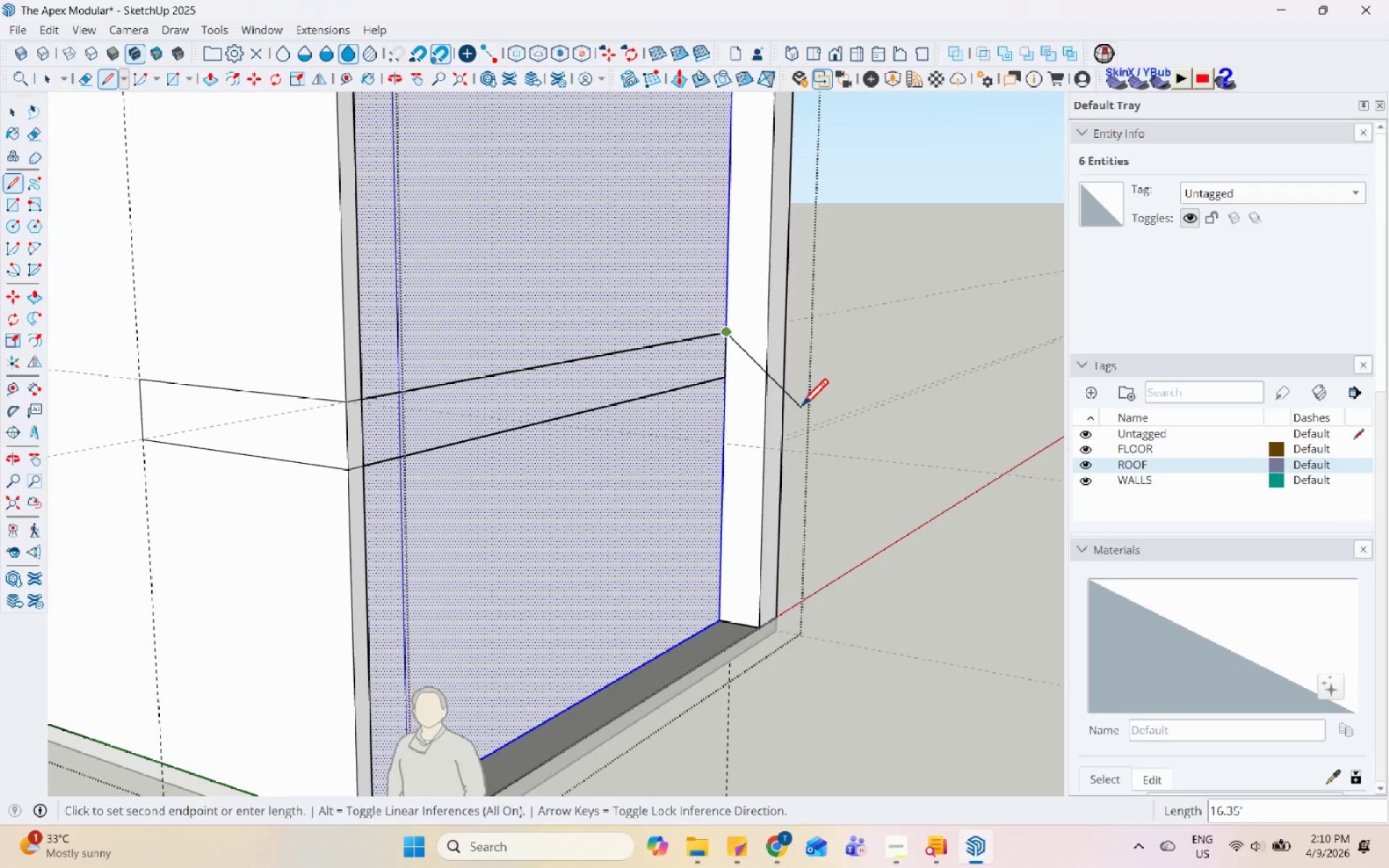 
left_click([559, 346])
 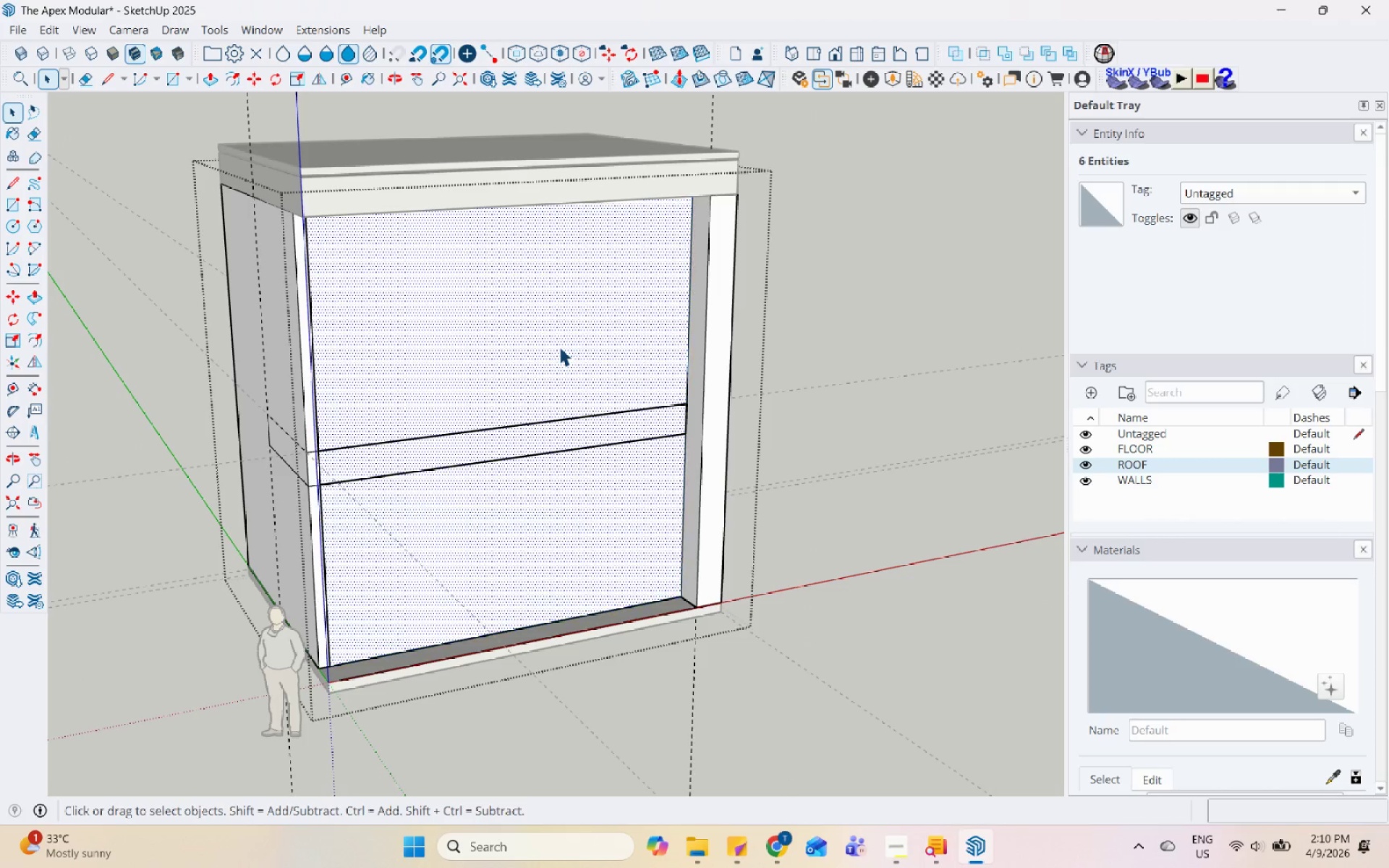 
scroll: coordinate [527, 511], scroll_direction: down, amount: 5.0
 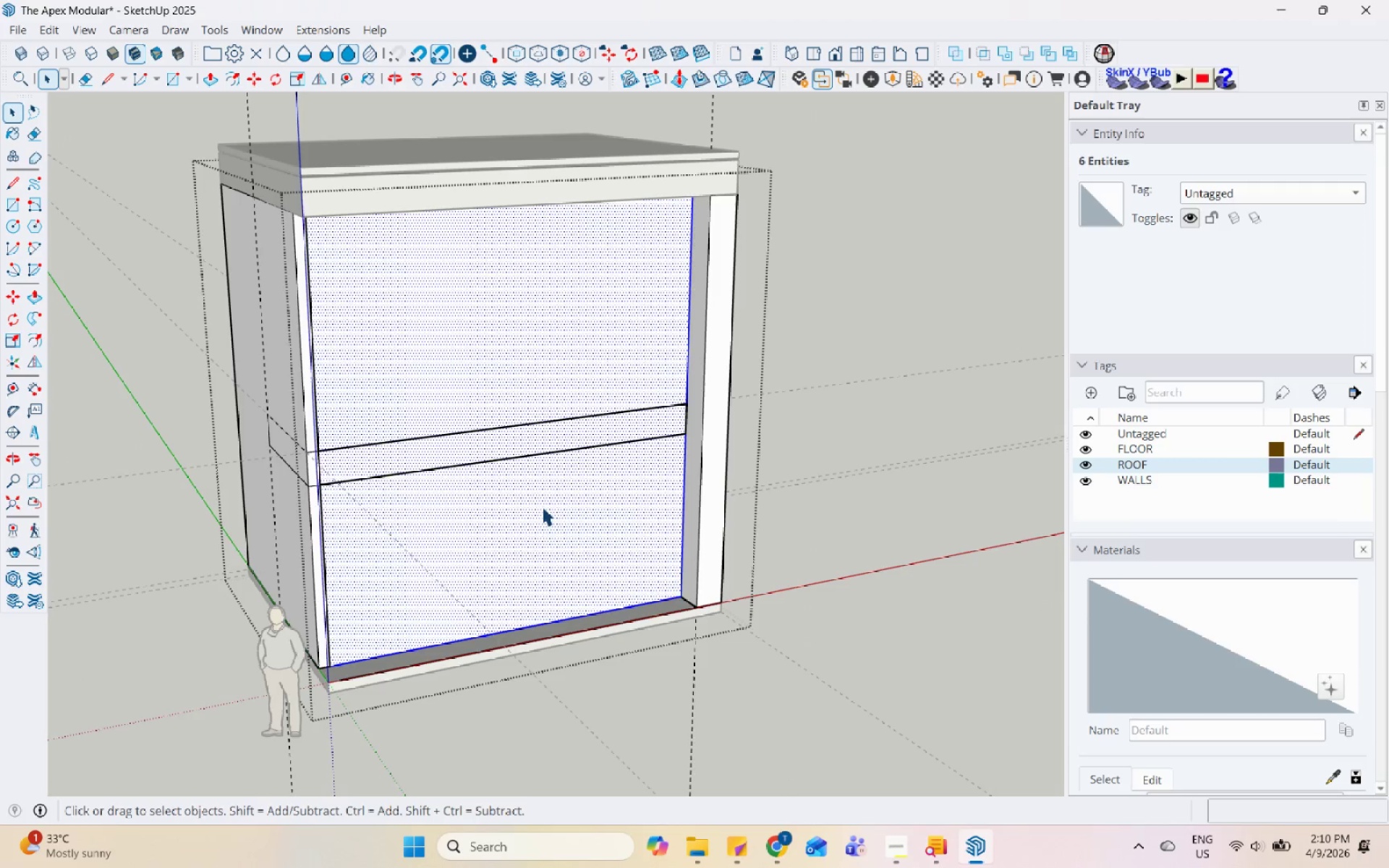 
double_click([559, 346])
 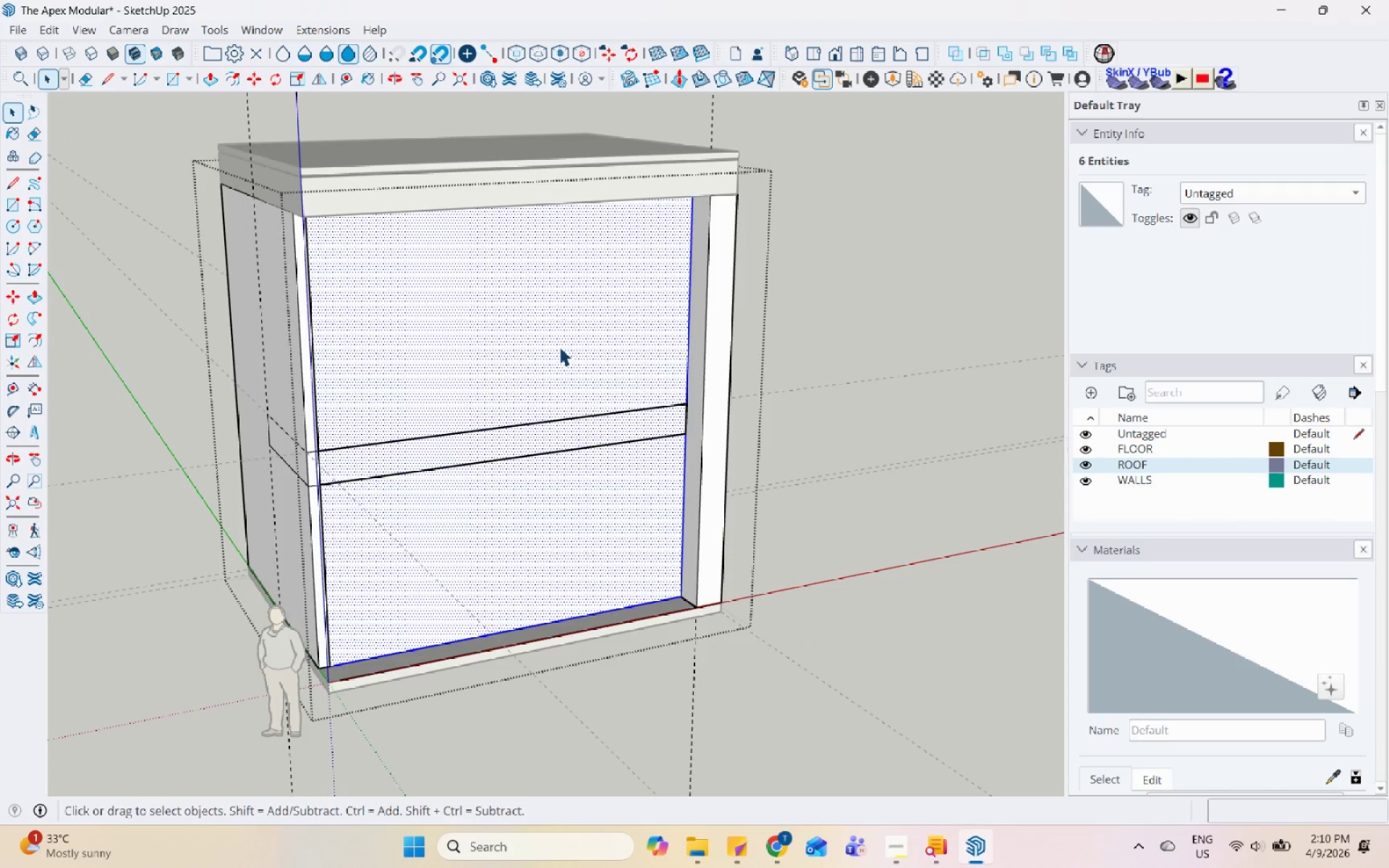 
triple_click([559, 346])
 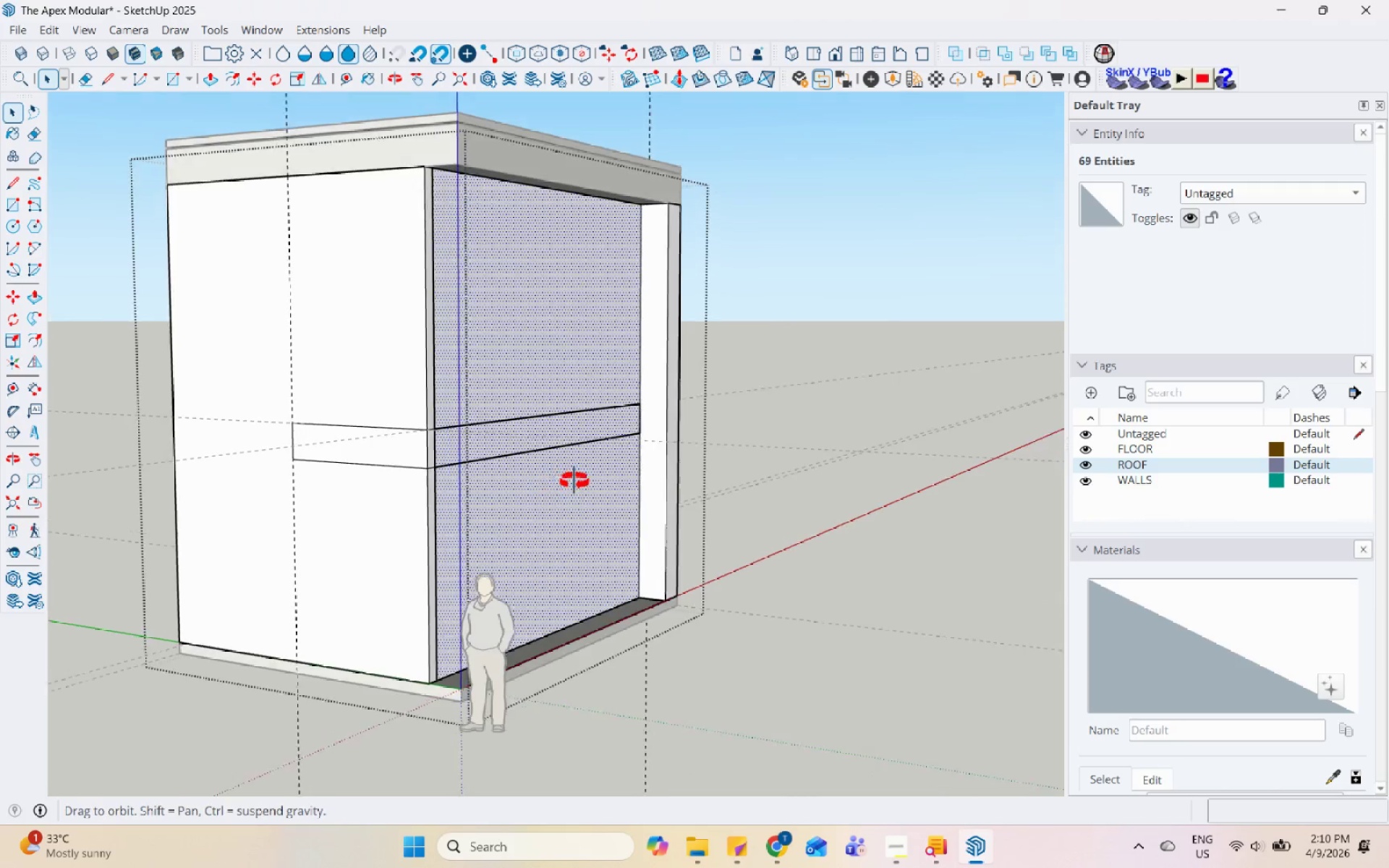 
scroll: coordinate [500, 417], scroll_direction: up, amount: 9.0
 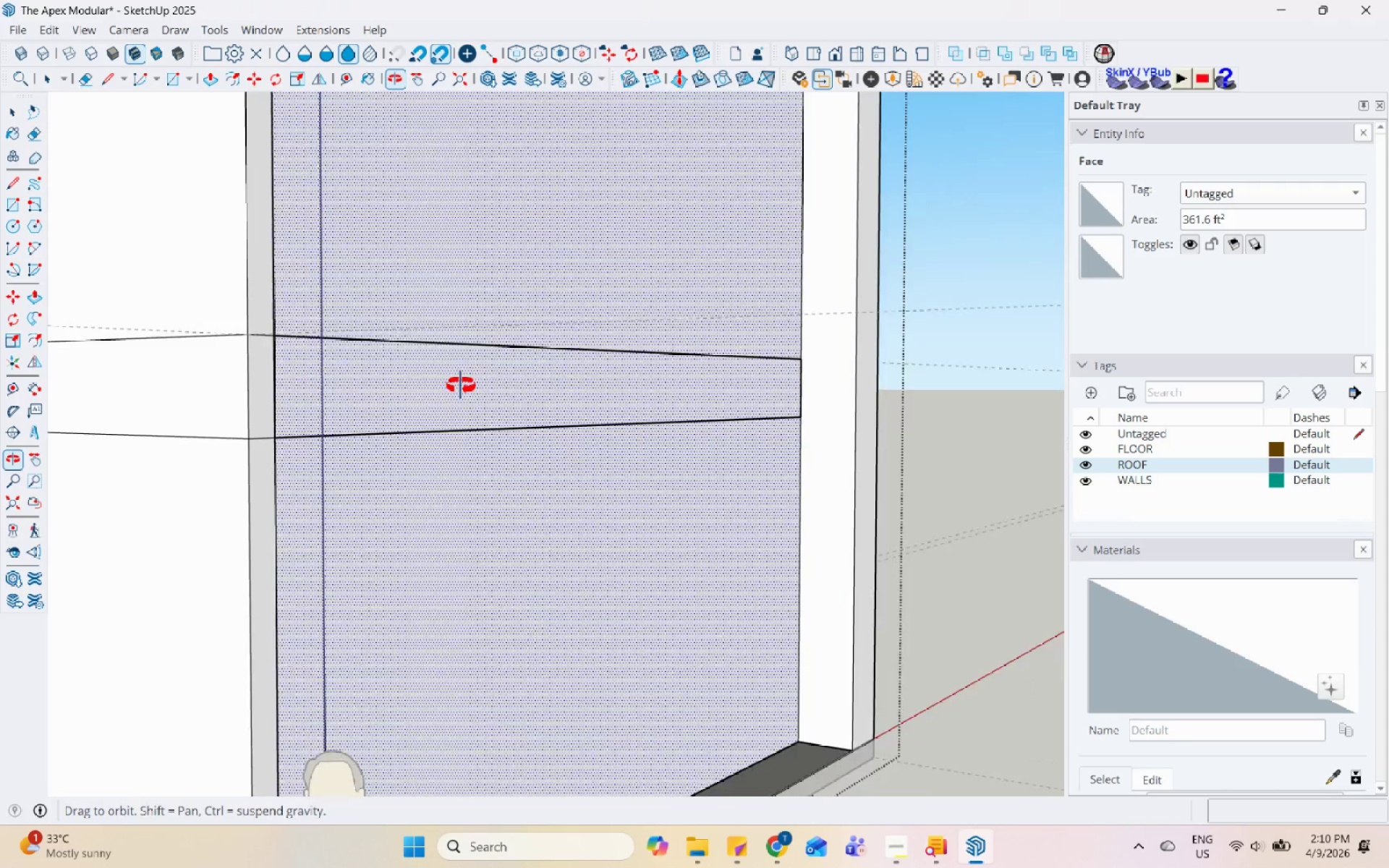 
left_click([218, 461])
 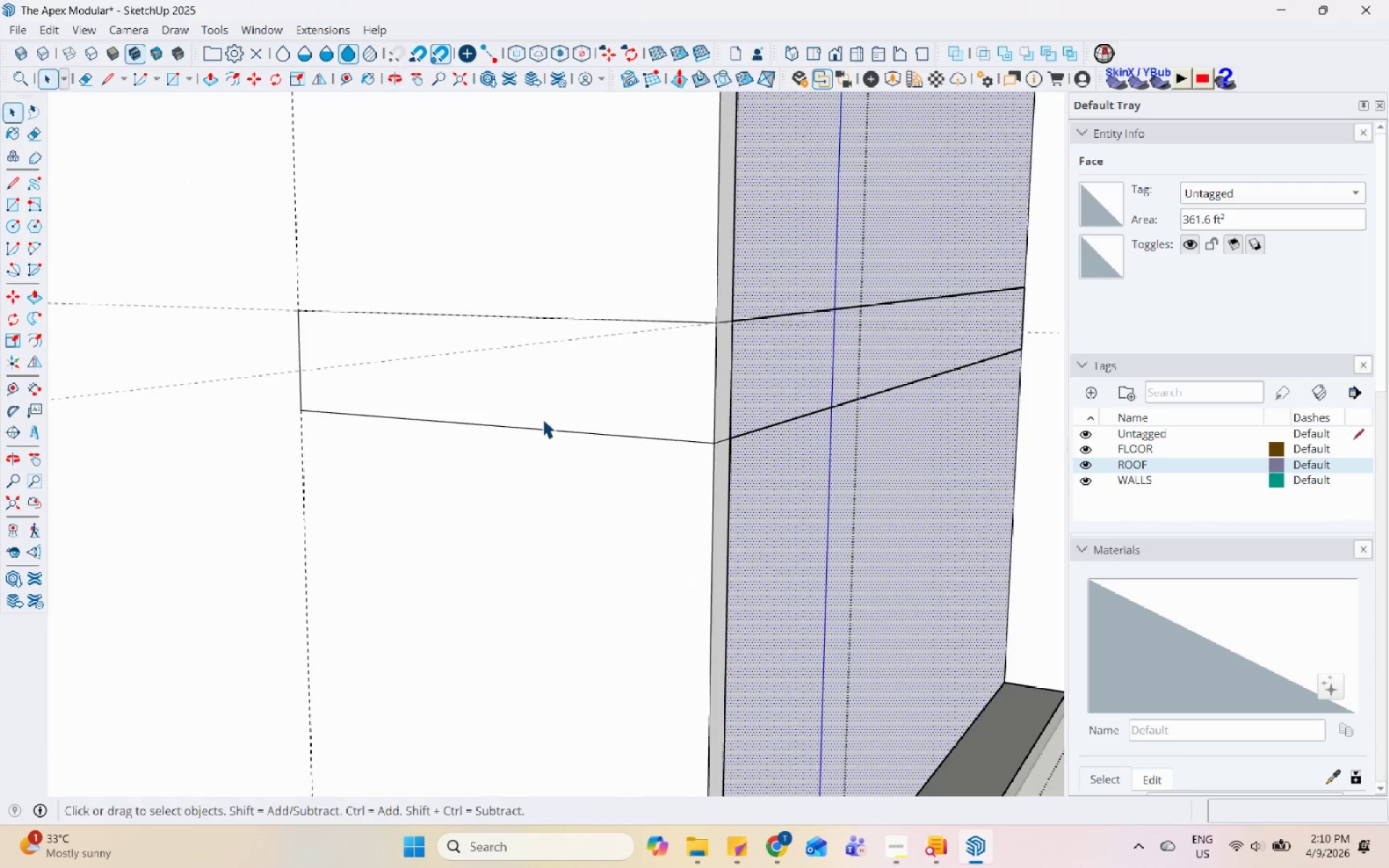 
scroll: coordinate [213, 465], scroll_direction: up, amount: 3.0
 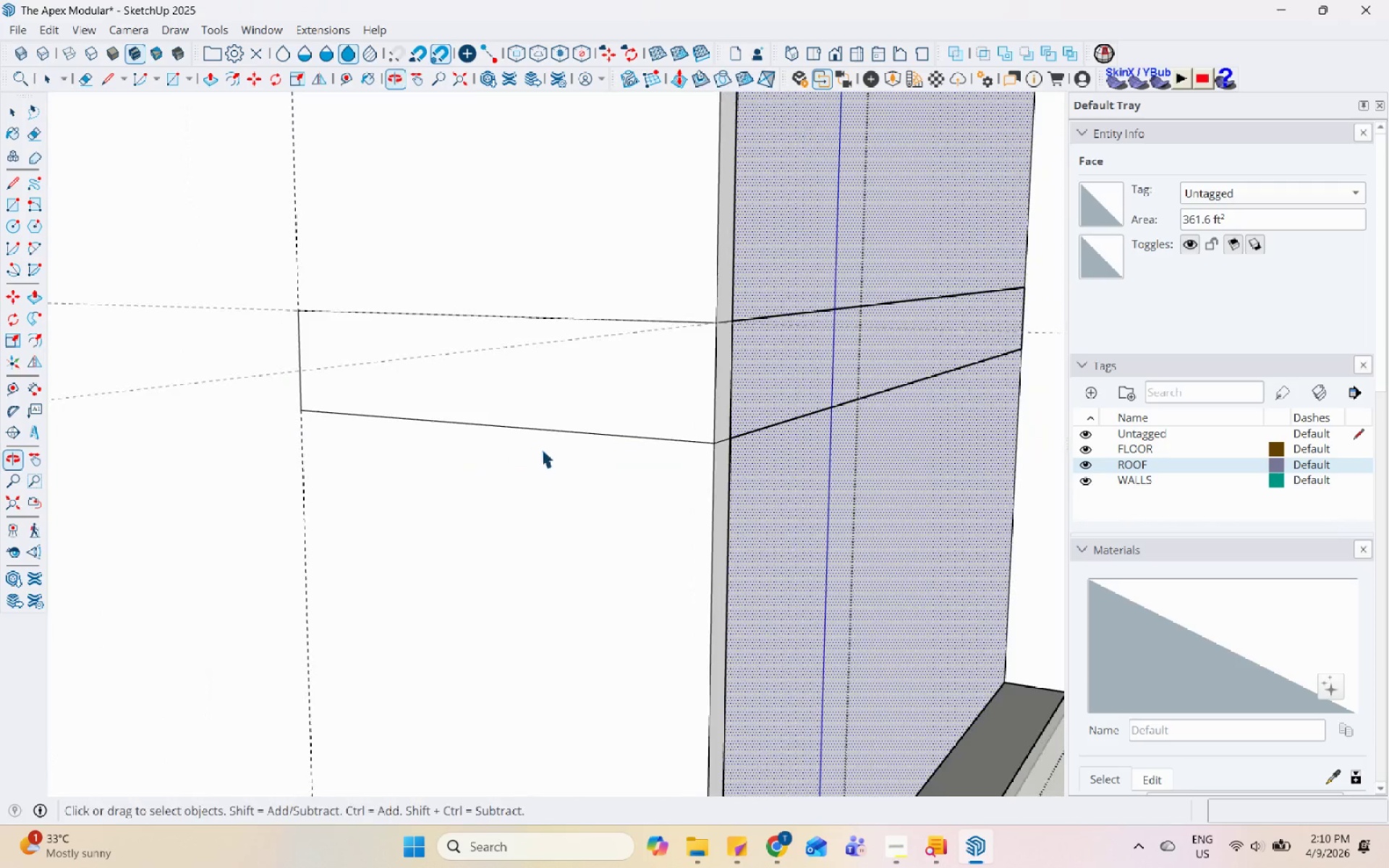 
double_click([547, 404])
 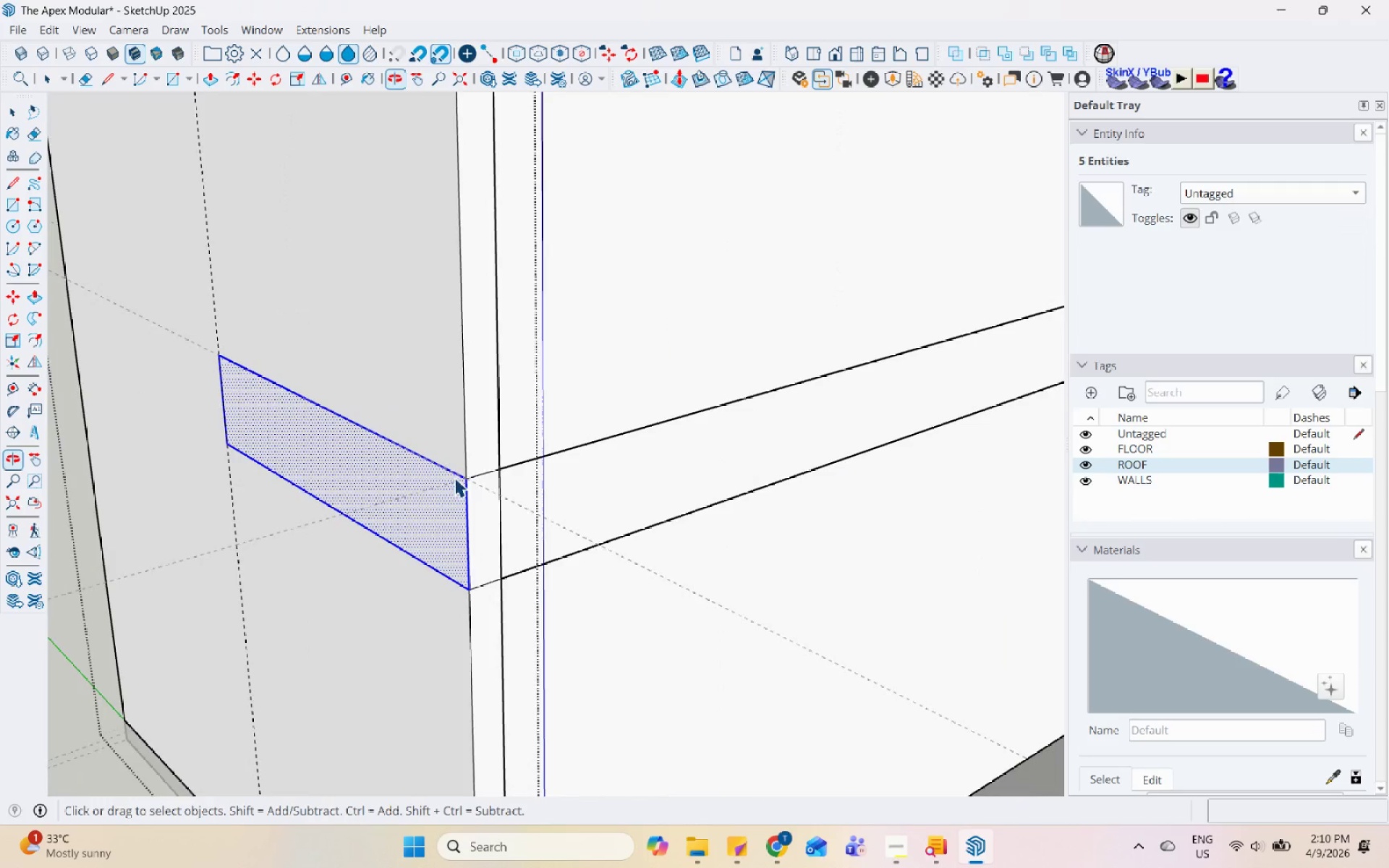 
left_click([412, 359])
 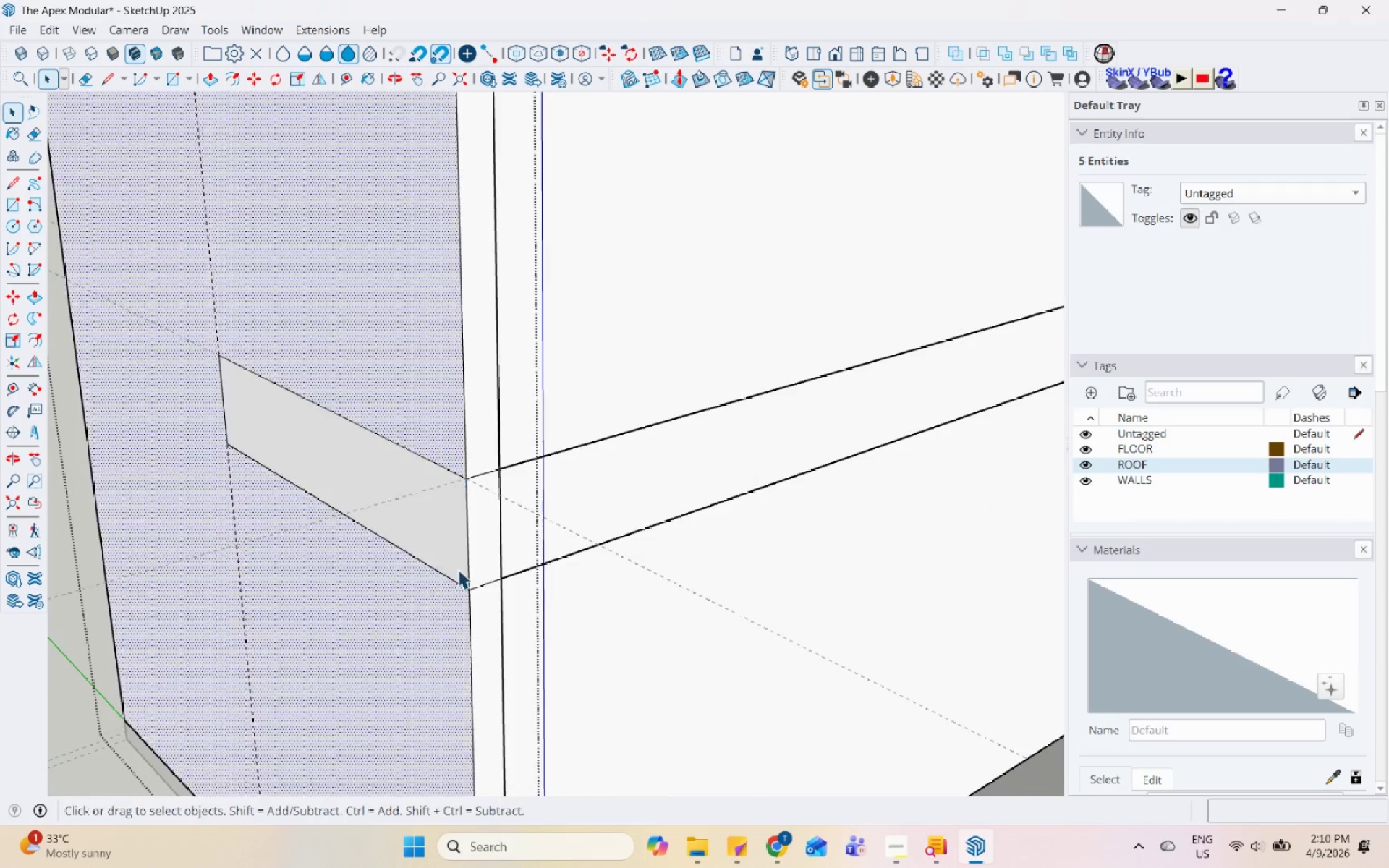 
scroll: coordinate [409, 524], scroll_direction: down, amount: 8.0
 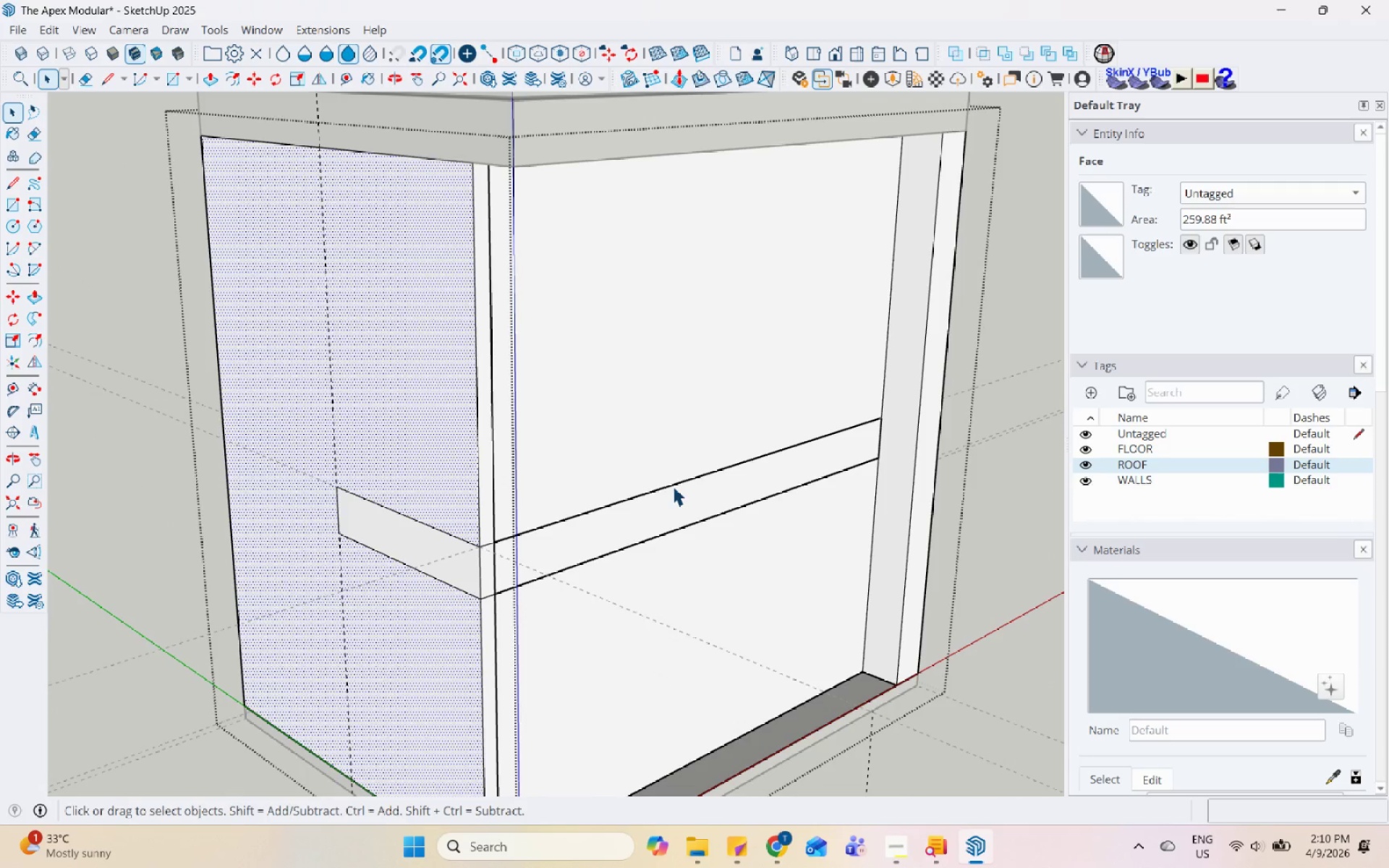 
double_click([674, 489])
 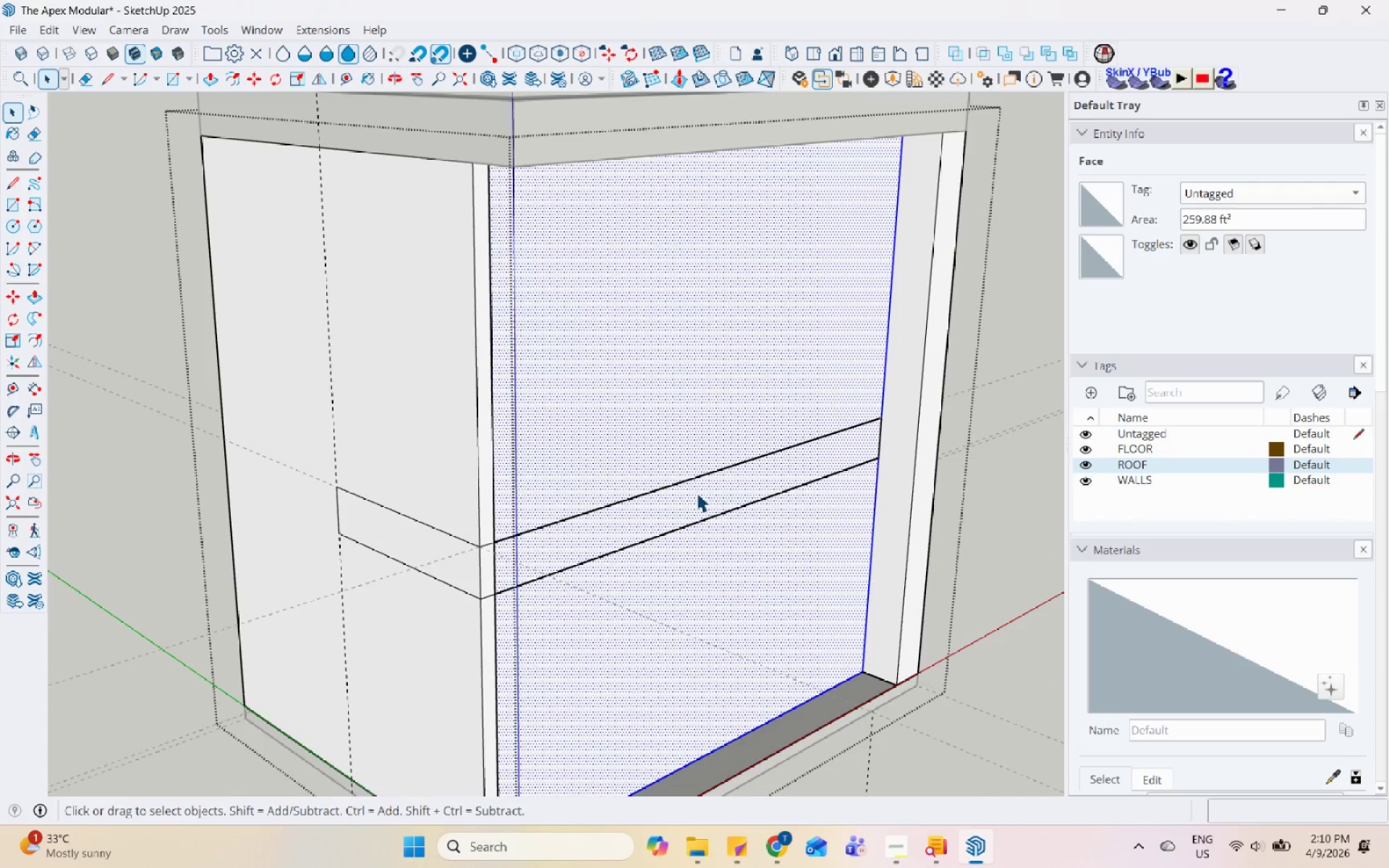 
key(L)
 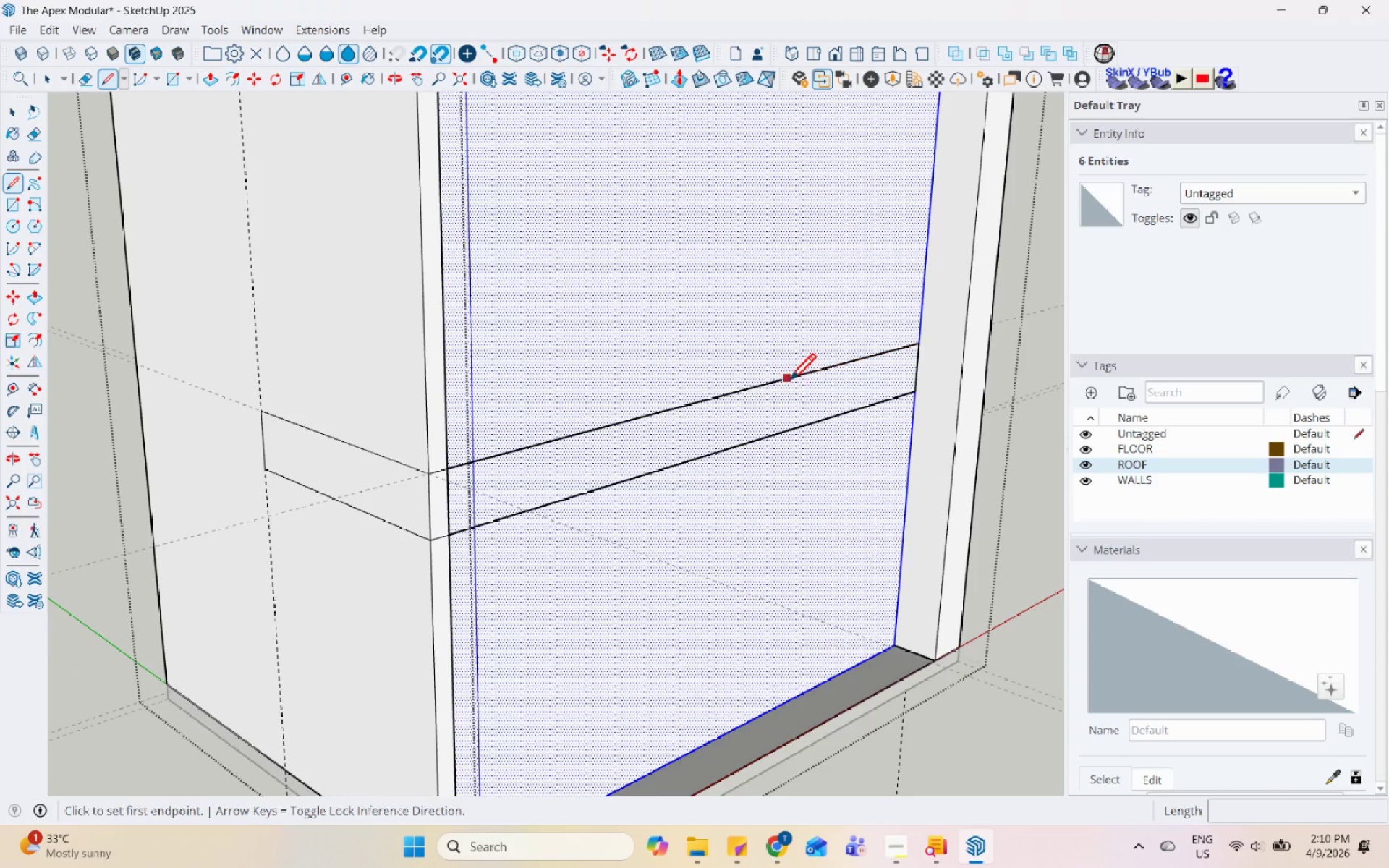 
scroll: coordinate [832, 404], scroll_direction: none, amount: 0.0
 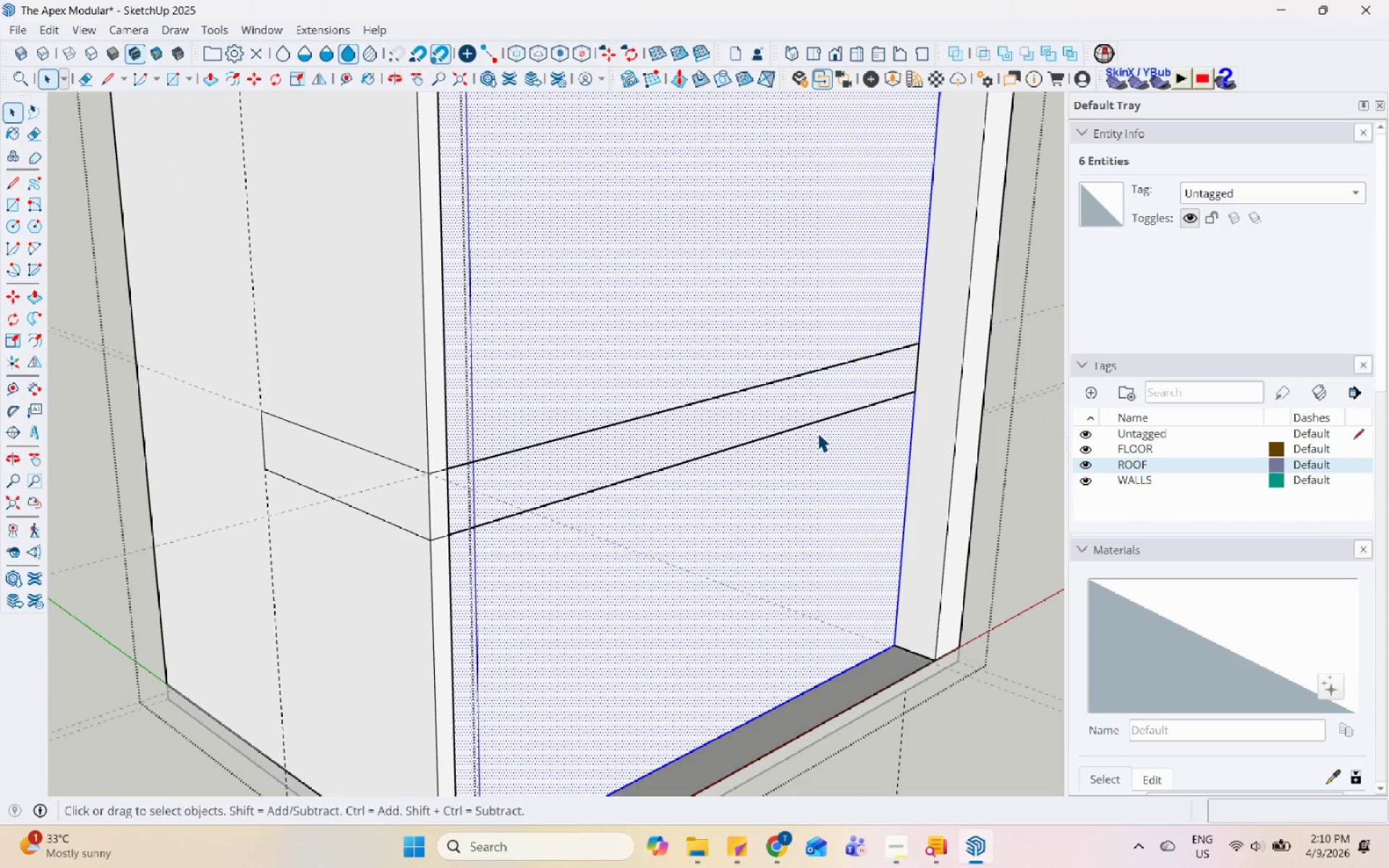 
left_click([789, 378])
 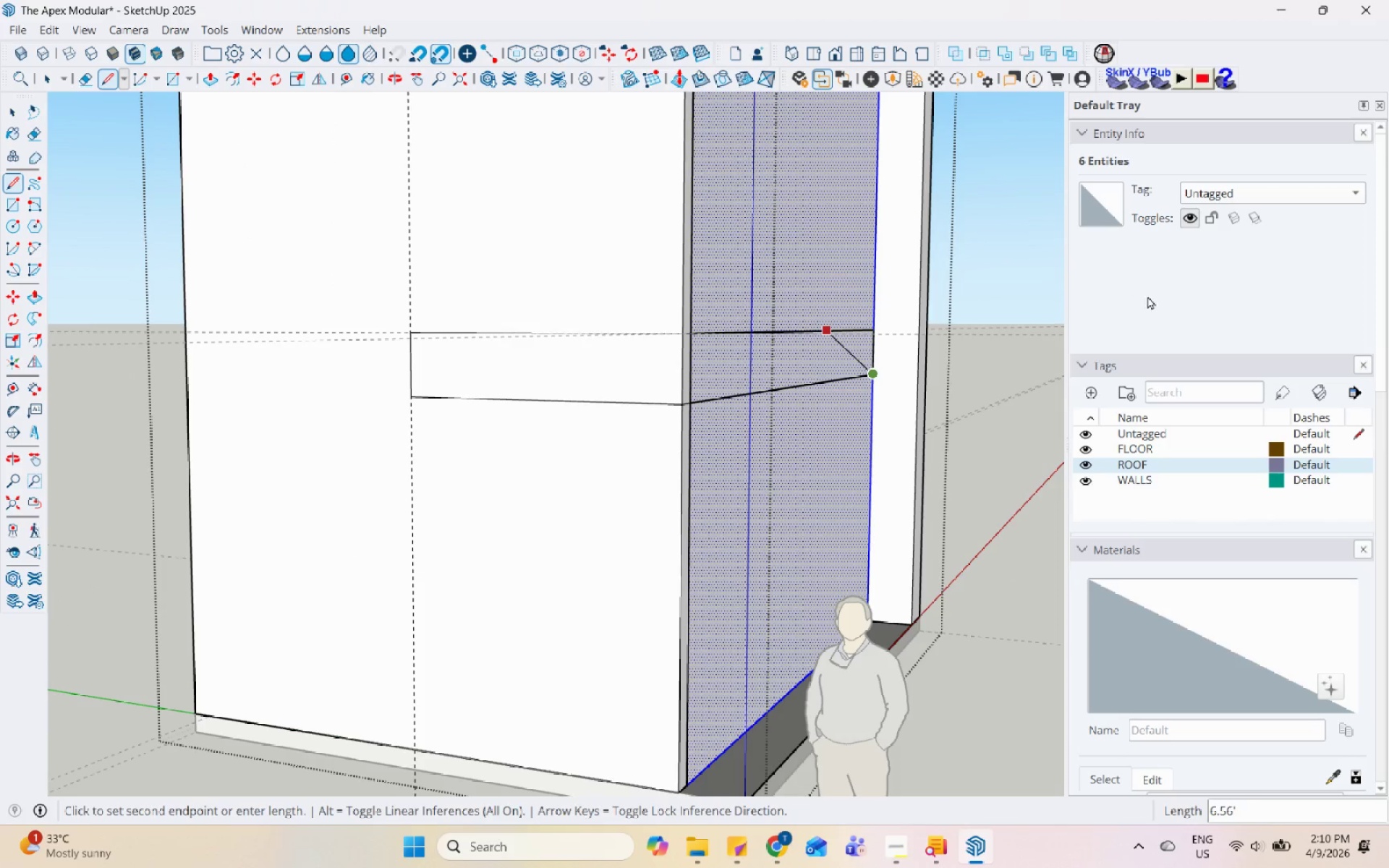 
wait(5.03)
 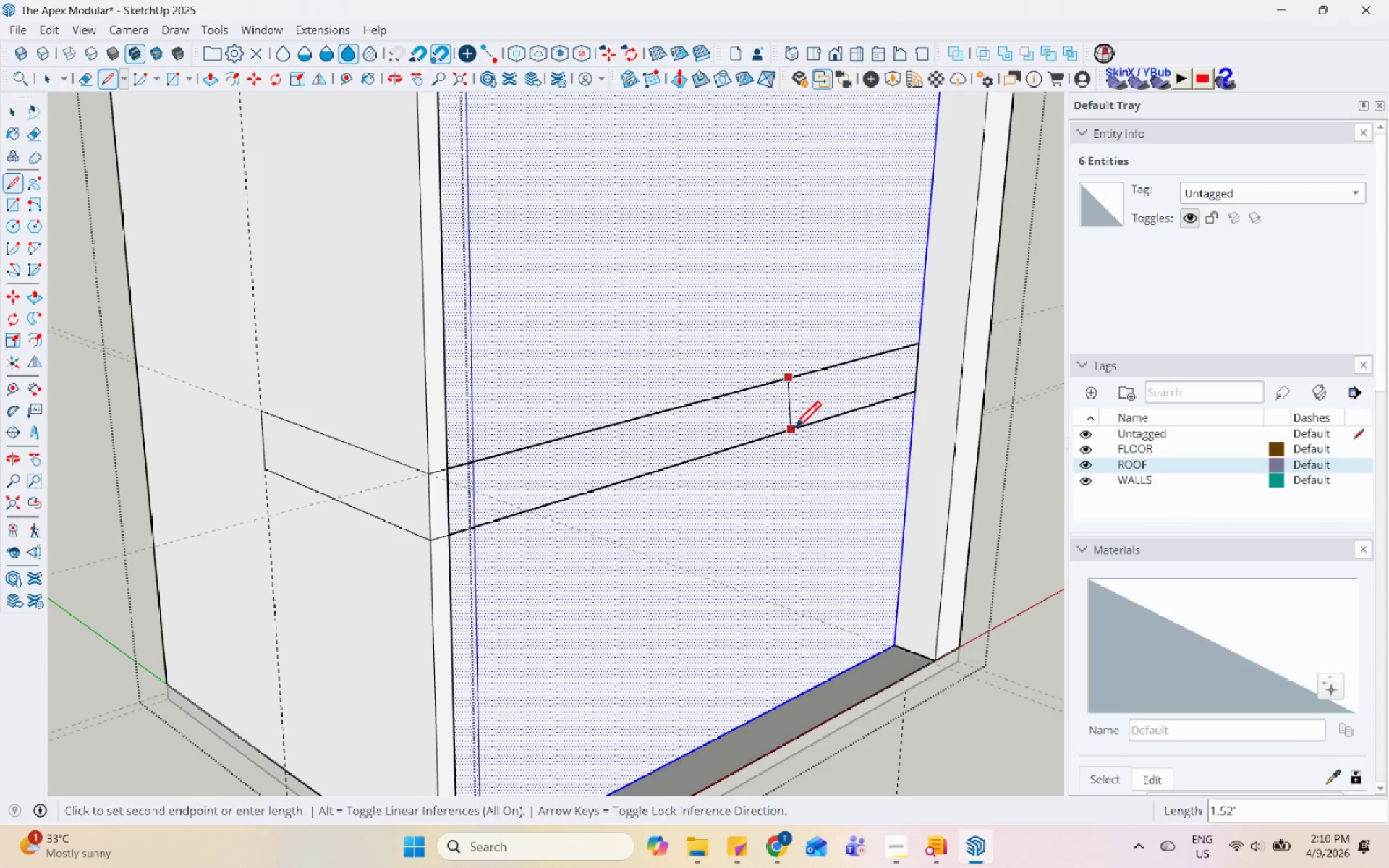 
scroll: coordinate [818, 388], scroll_direction: down, amount: 1.0
 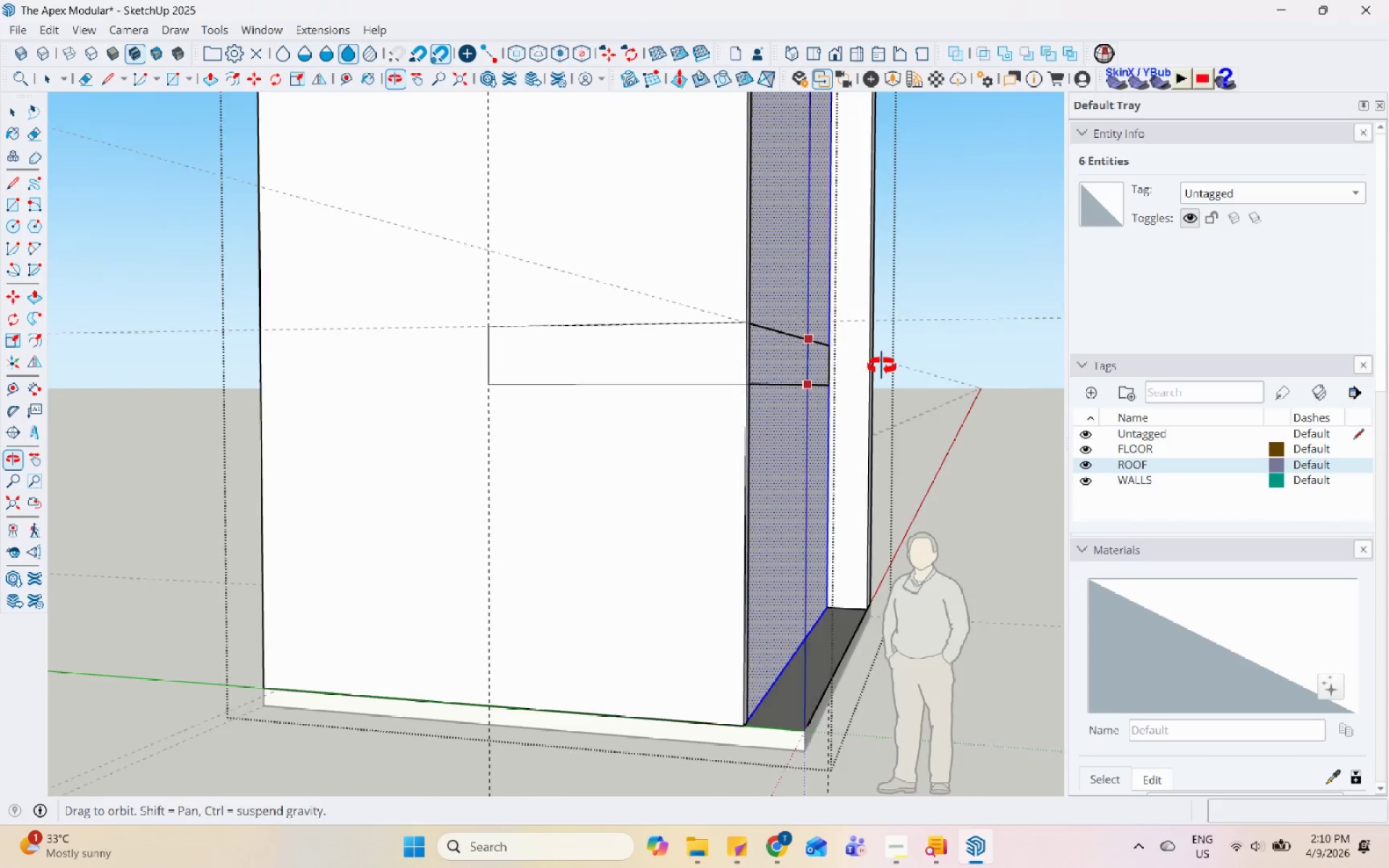 
scroll: coordinate [493, 224], scroll_direction: up, amount: 17.0
 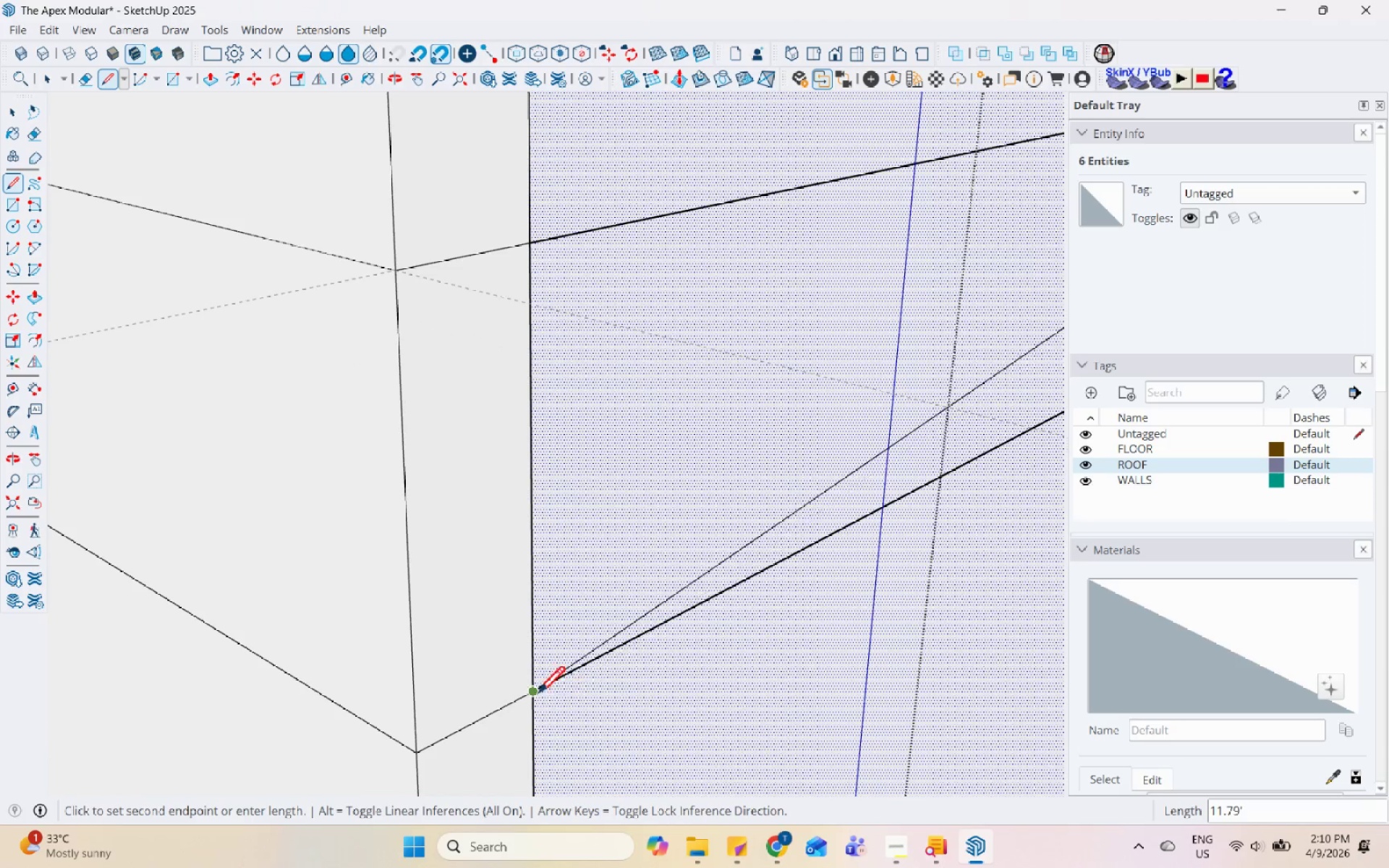 
left_click([533, 686])
 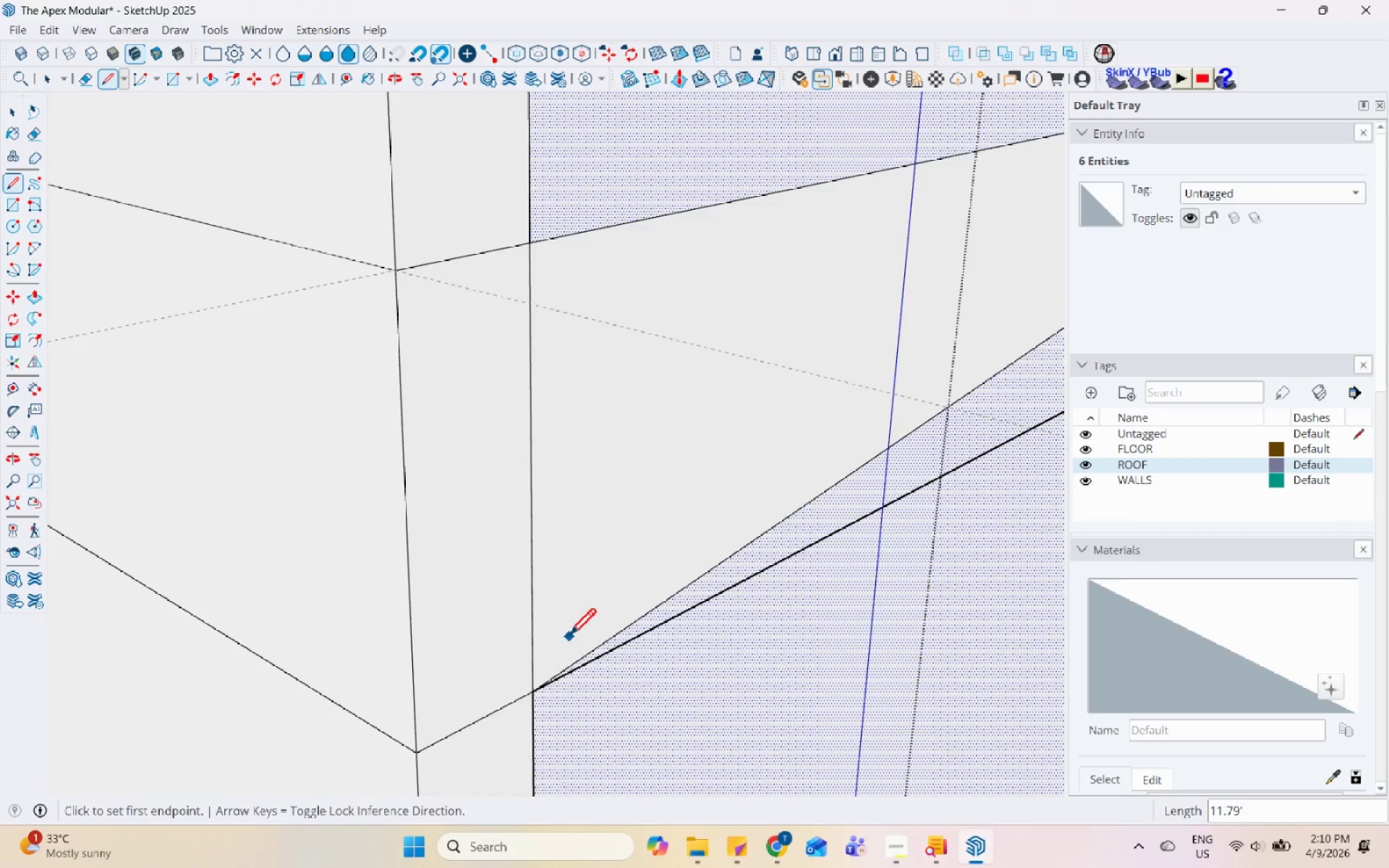 
scroll: coordinate [363, 697], scroll_direction: down, amount: 11.0
 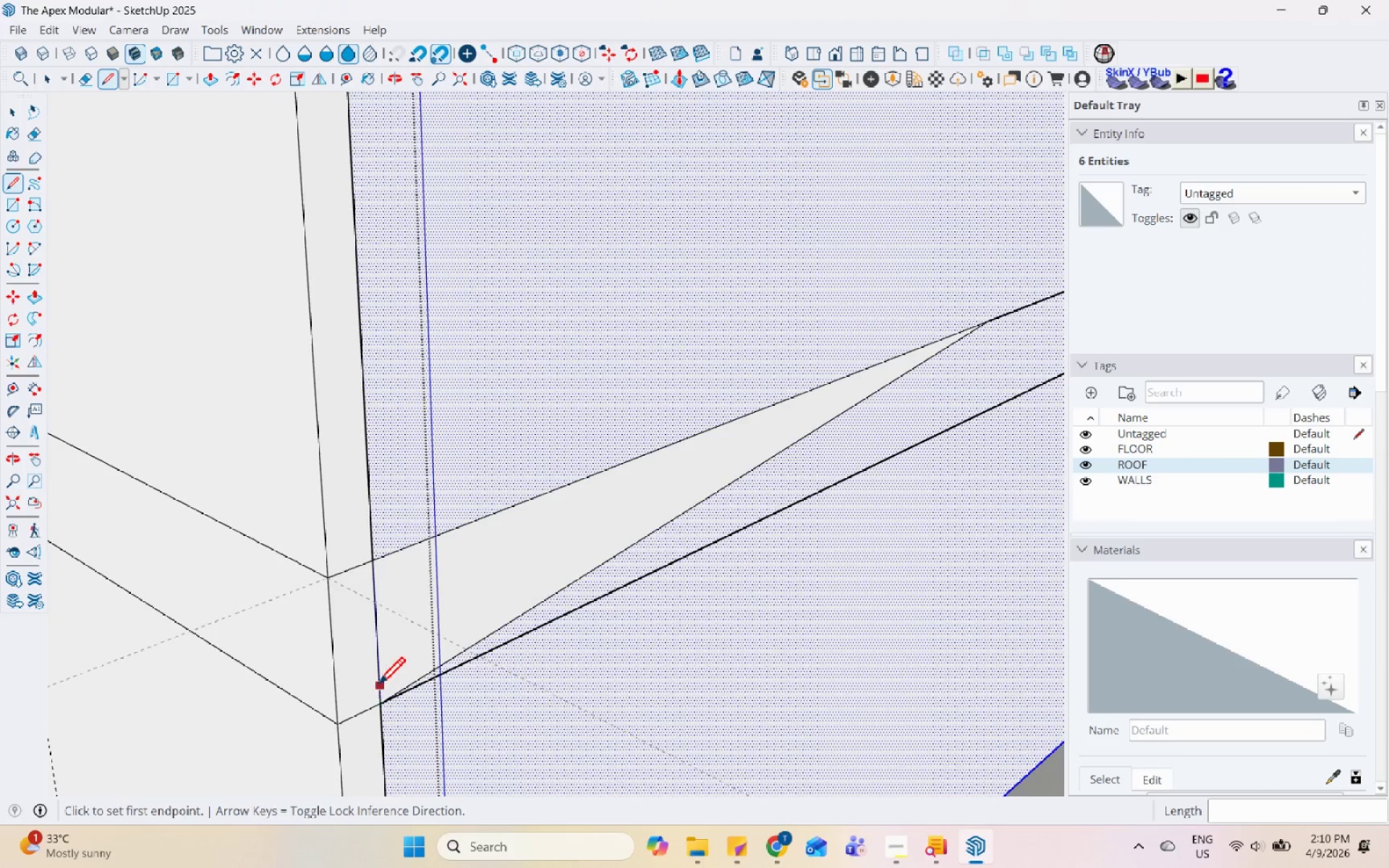 
key(Control+Z)
 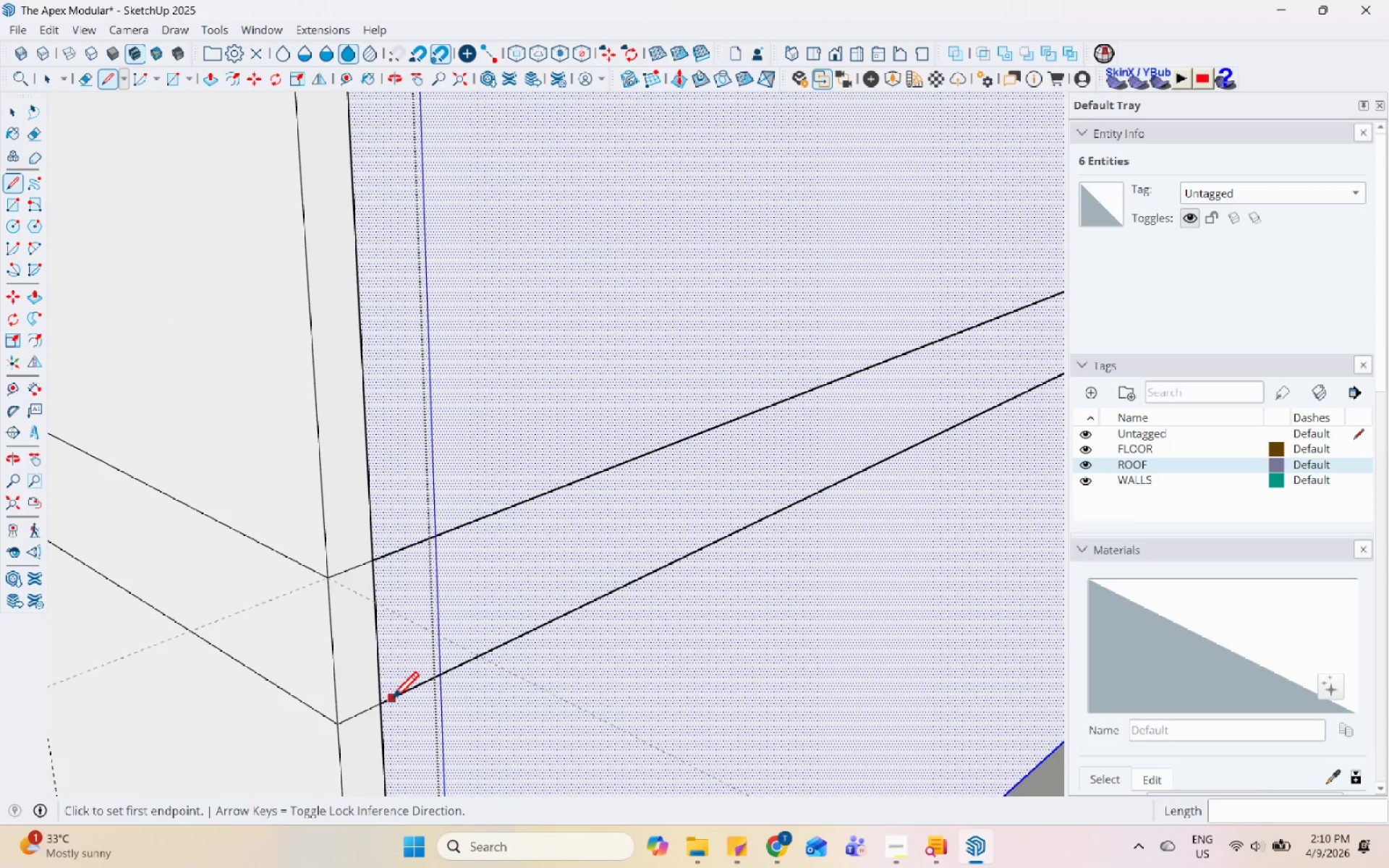 
left_click([383, 702])
 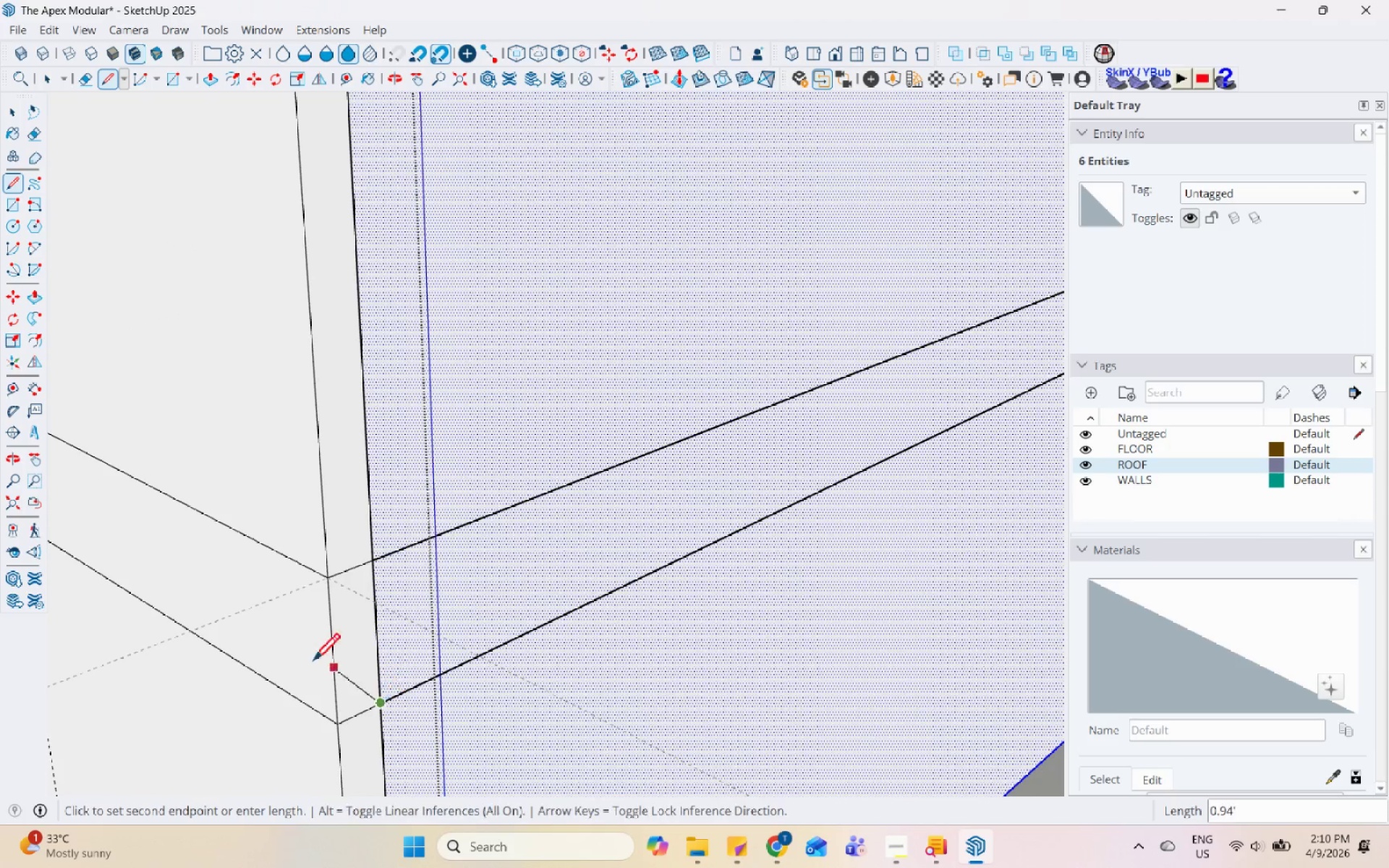 
scroll: coordinate [285, 658], scroll_direction: down, amount: 5.0
 